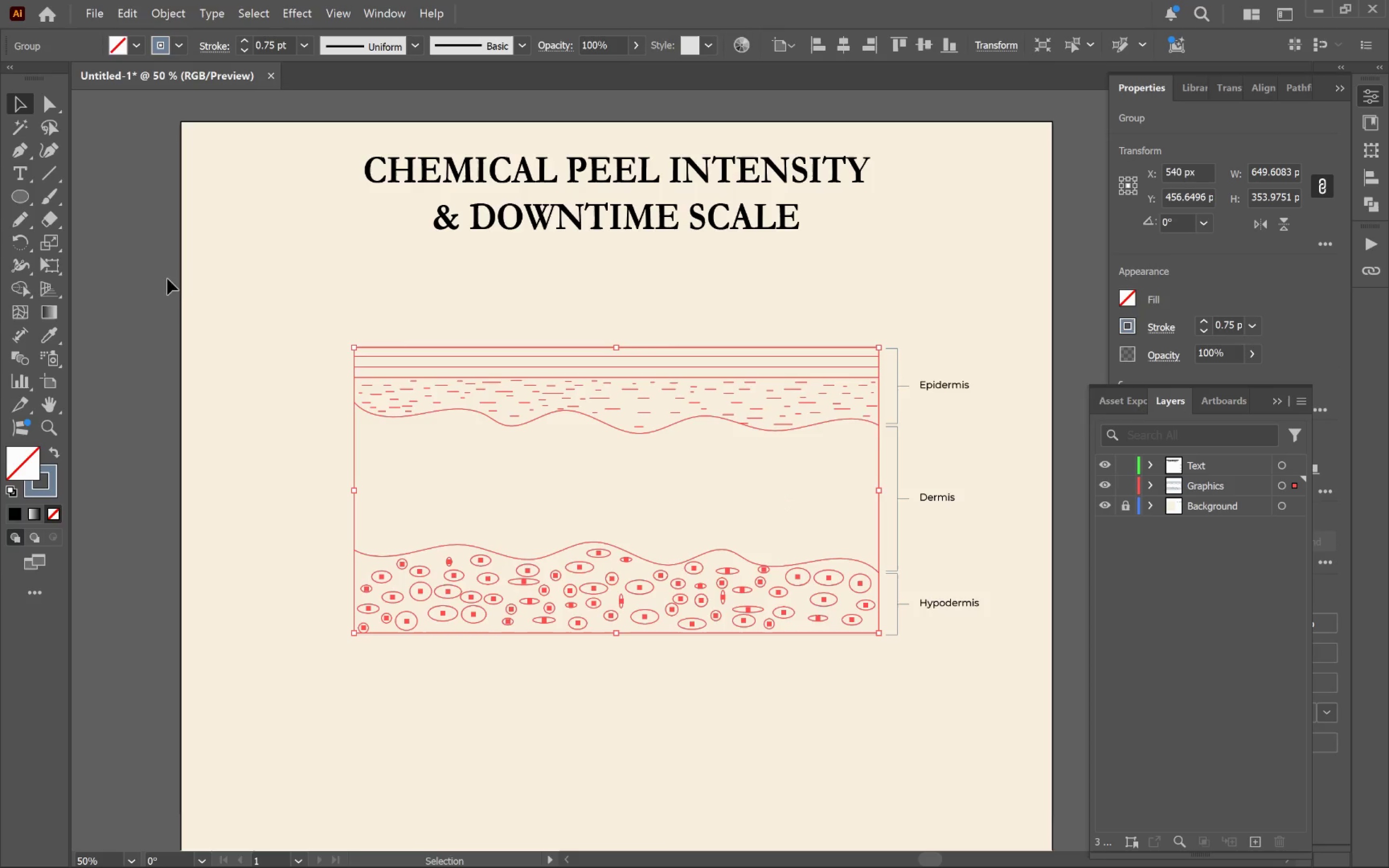 
left_click([246, 332])
 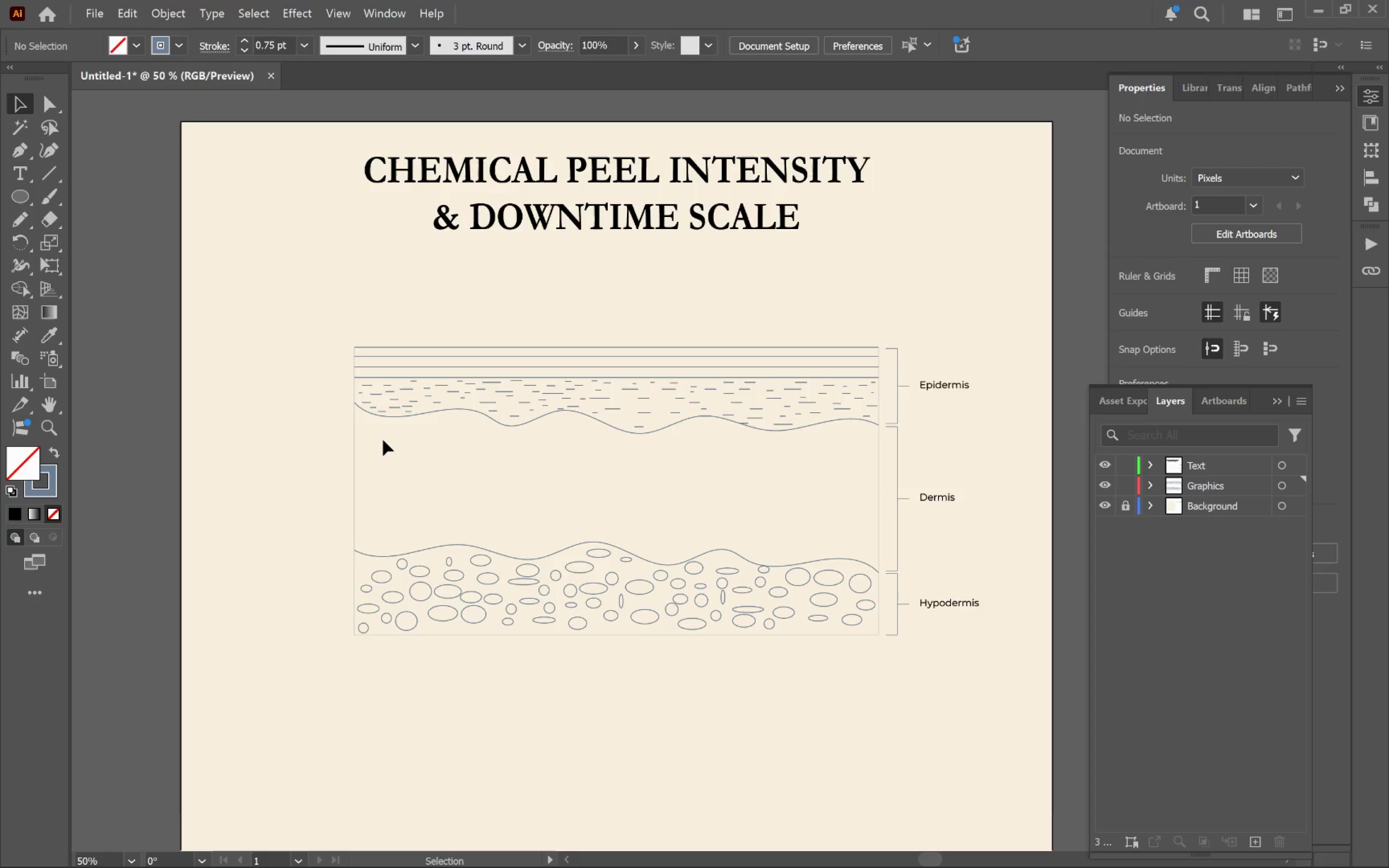 
wait(14.17)
 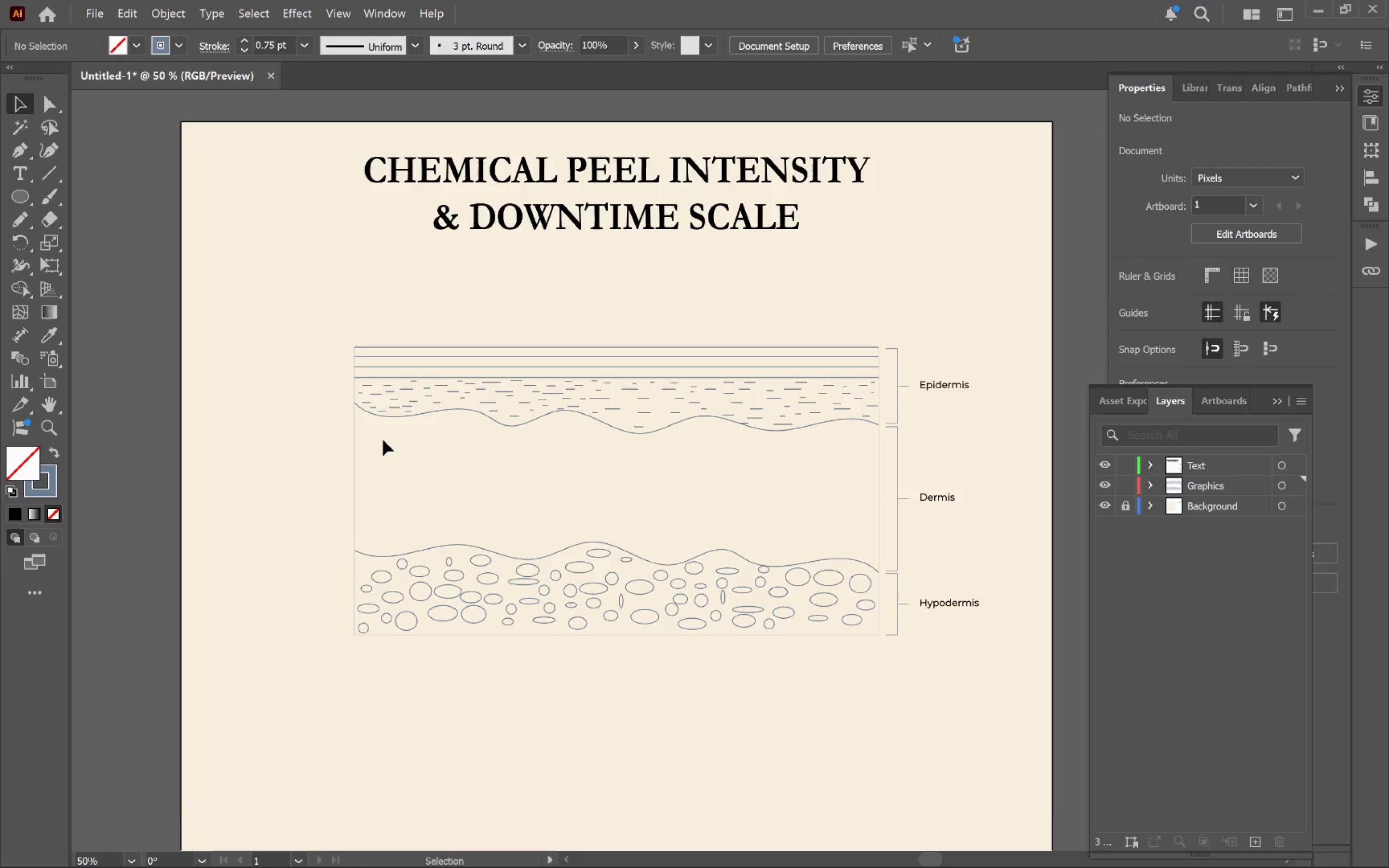 
left_click([23, 156])
 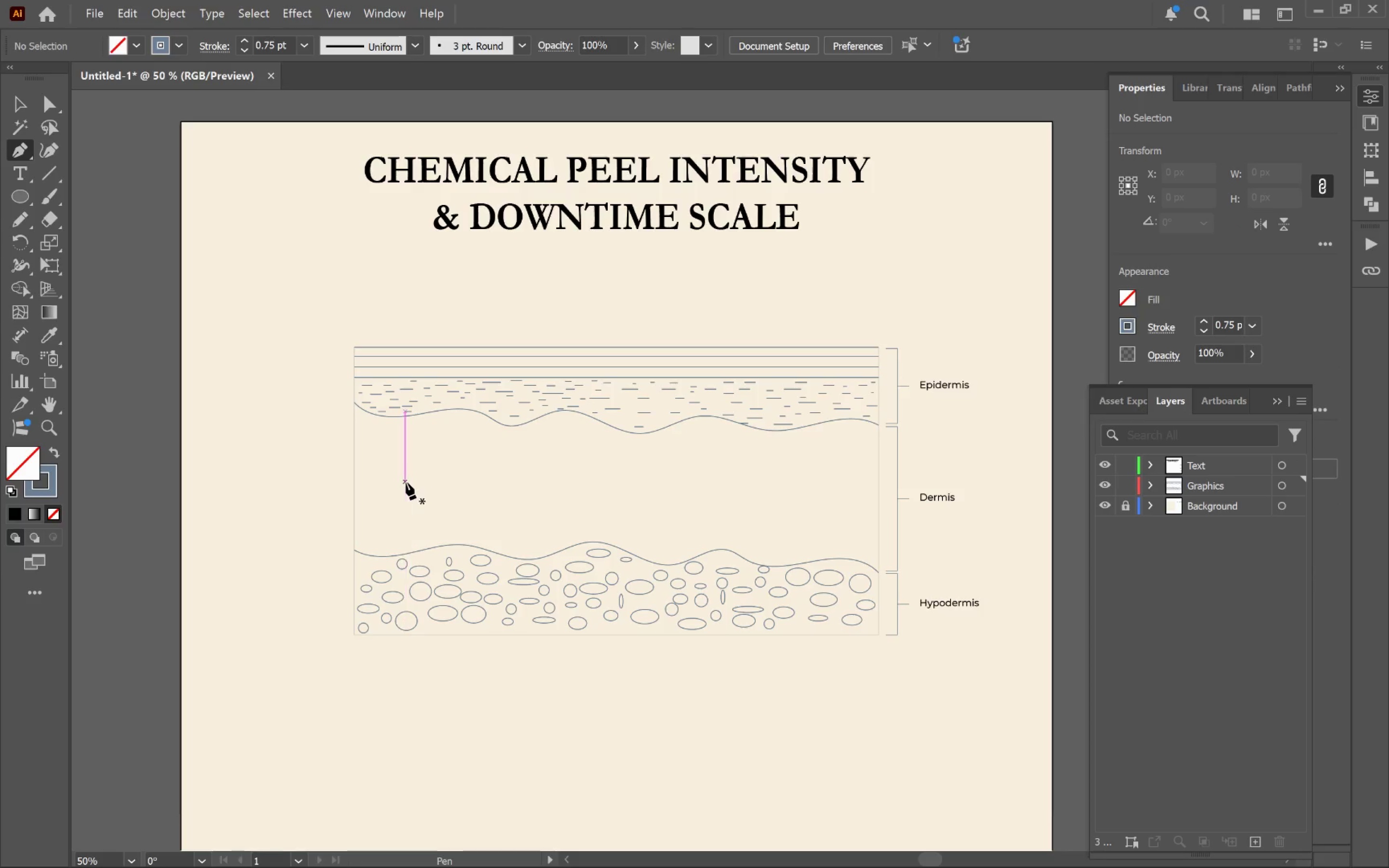 
left_click_drag(start_coordinate=[406, 482], to_coordinate=[409, 509])
 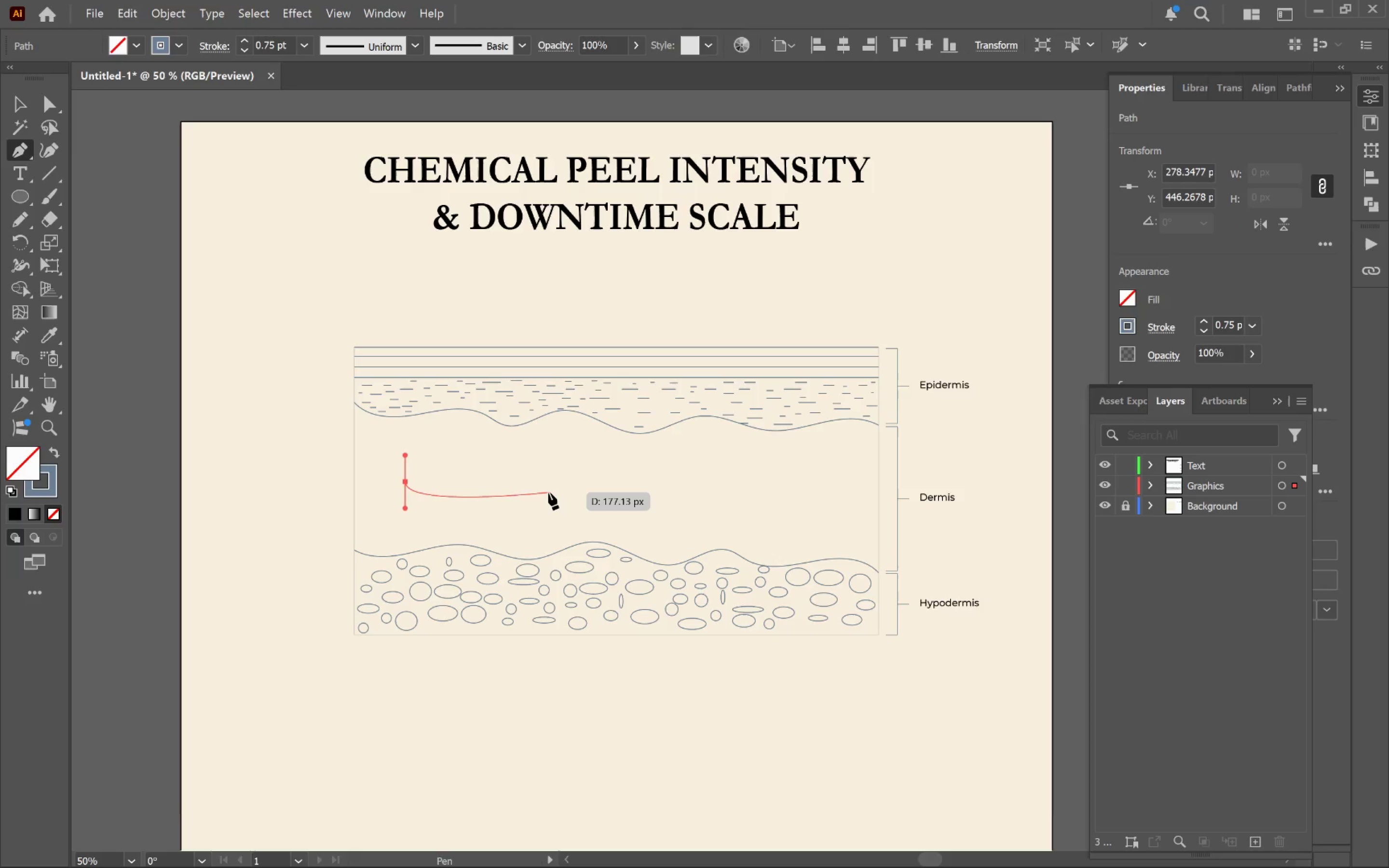 
hold_key(key=ShiftLeft, duration=0.66)
 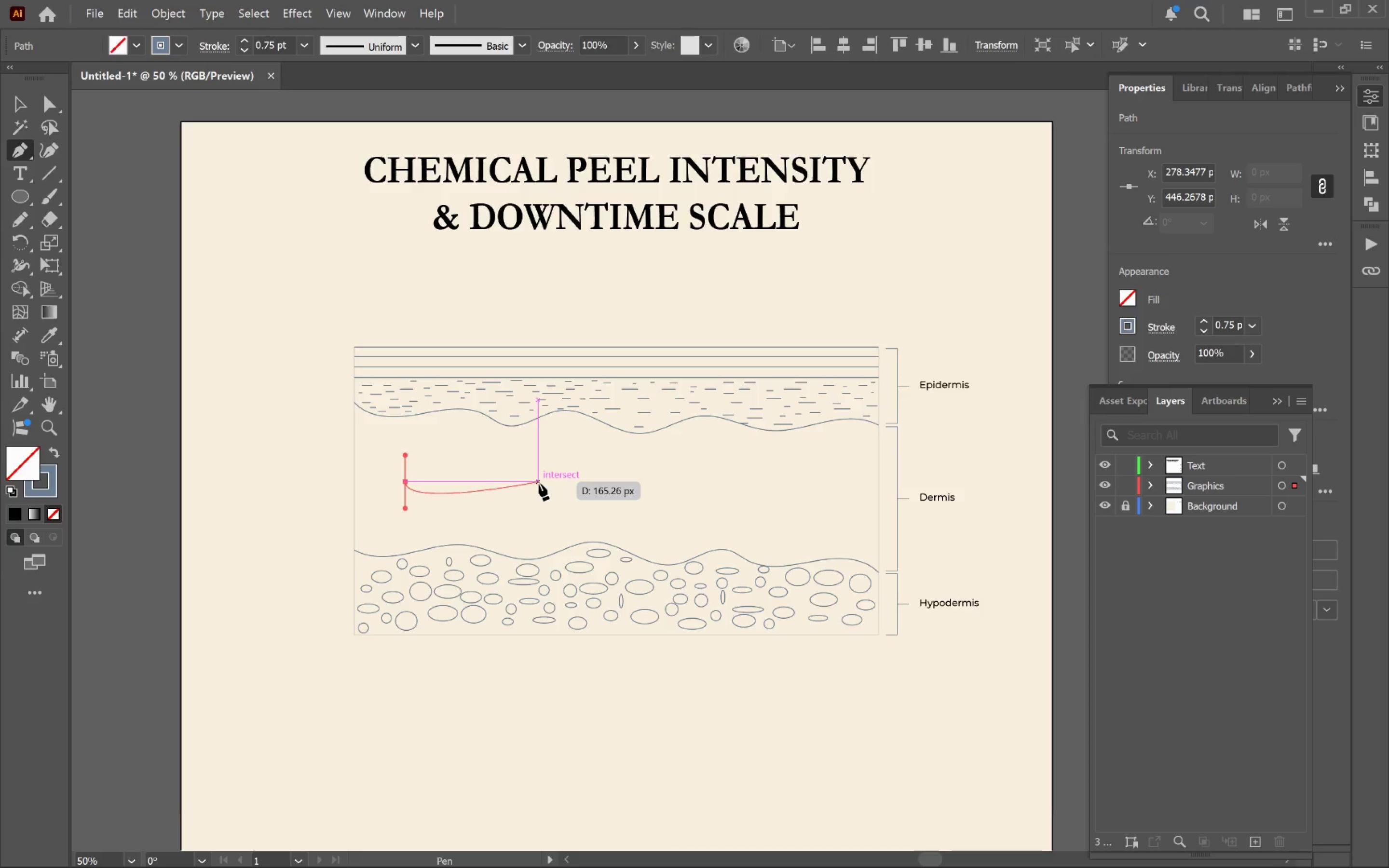 
left_click_drag(start_coordinate=[539, 483], to_coordinate=[561, 416])
 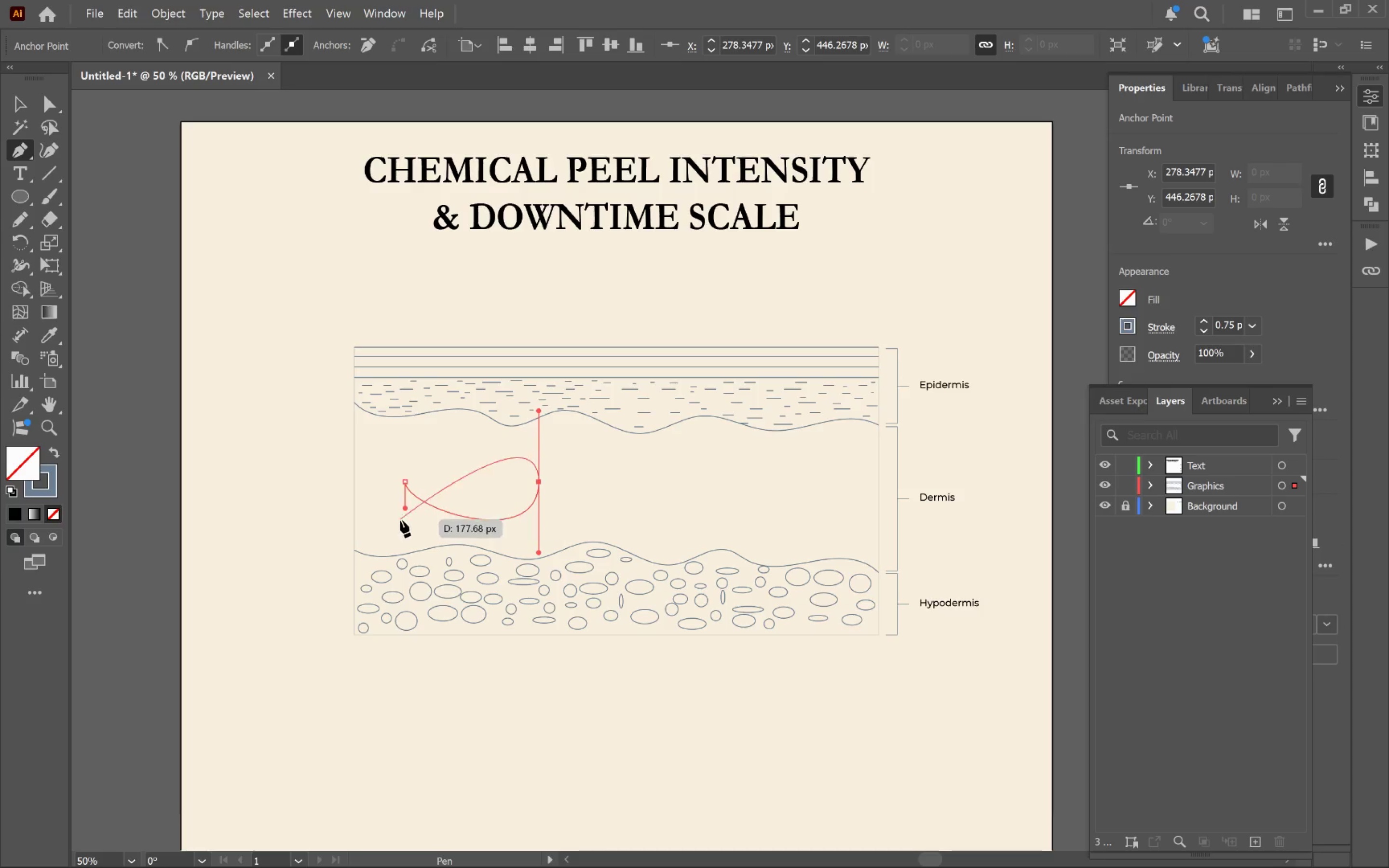 
hold_key(key=ShiftLeft, duration=3.38)
 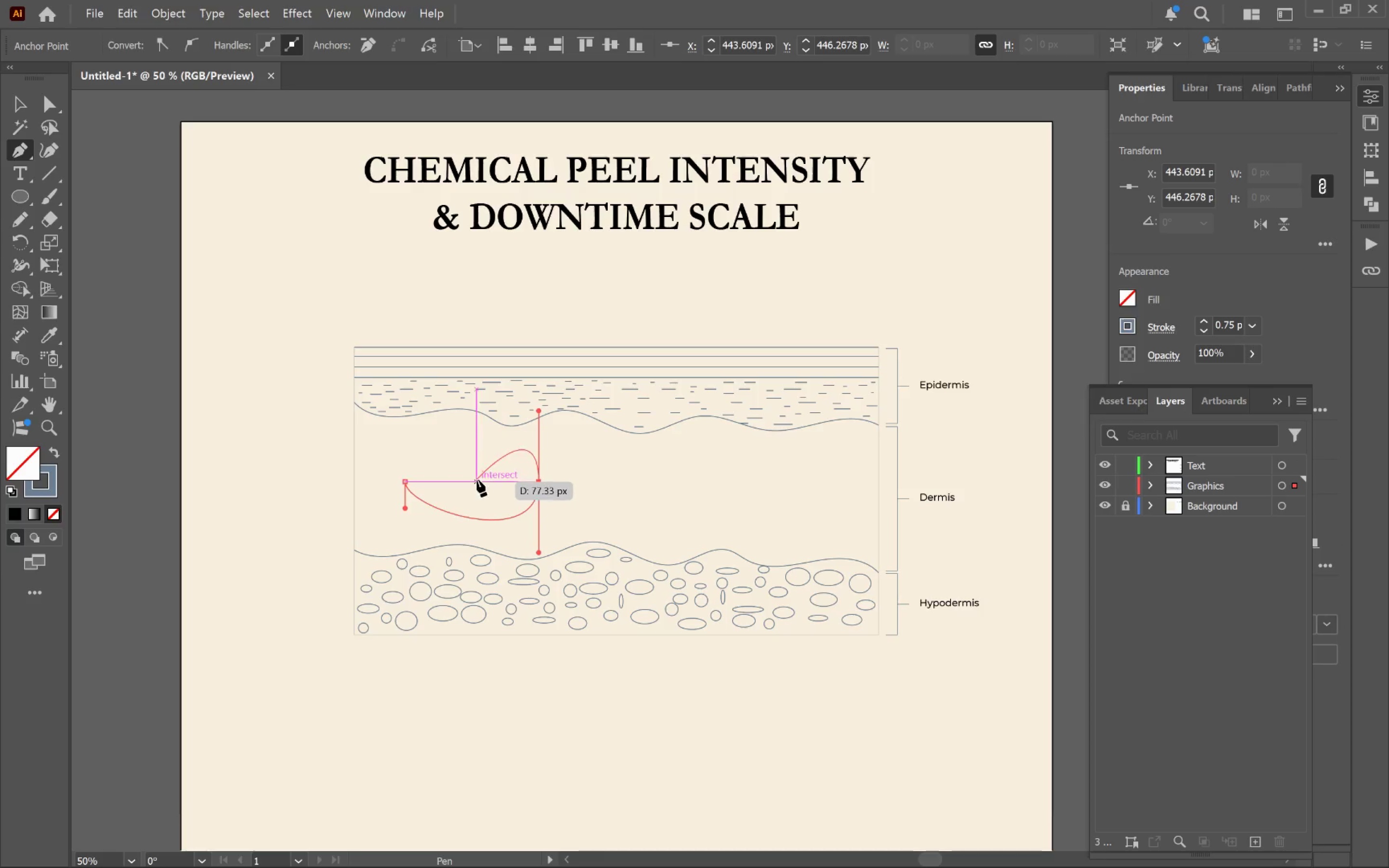 
key(Escape)
 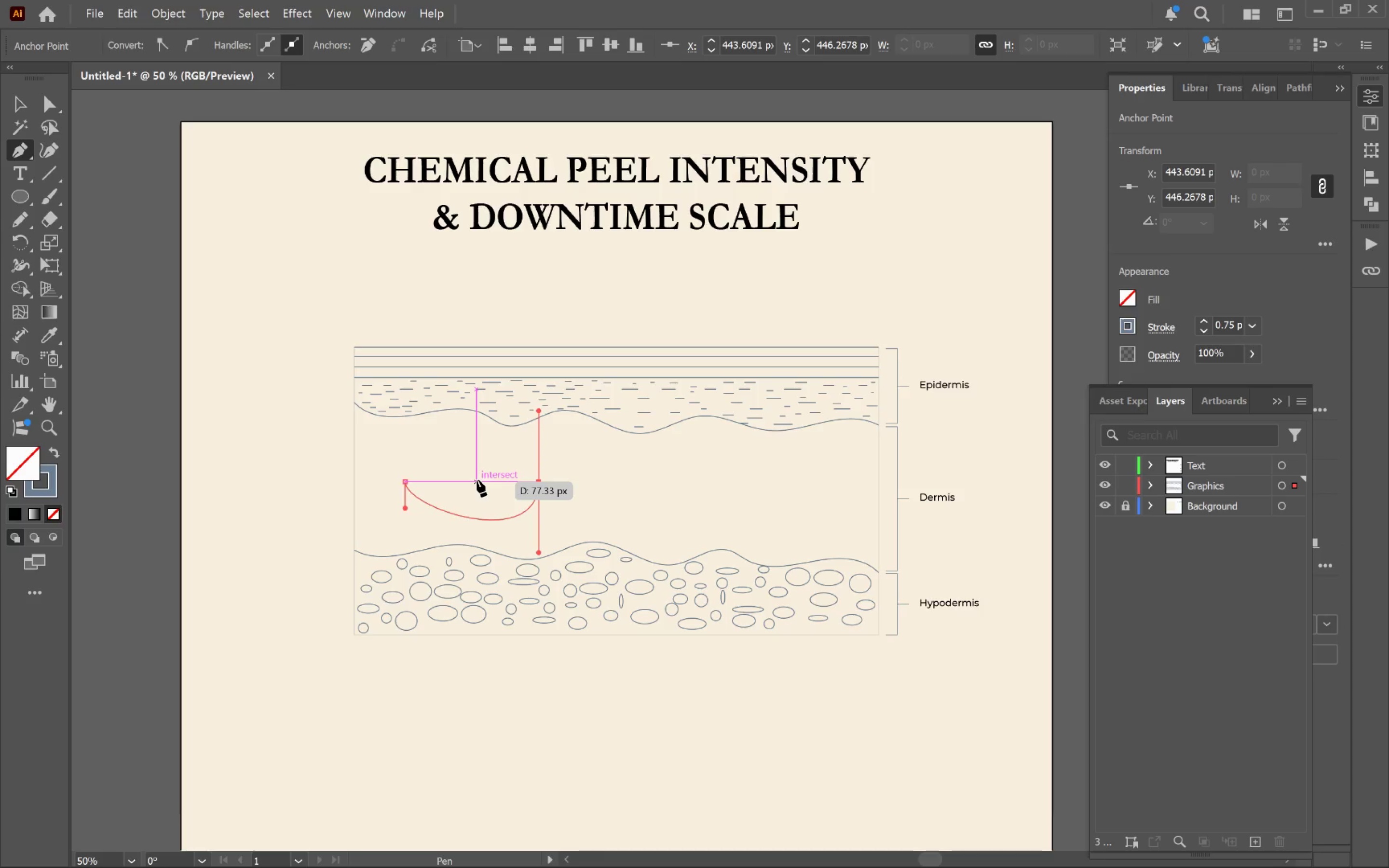 
key(Escape)
 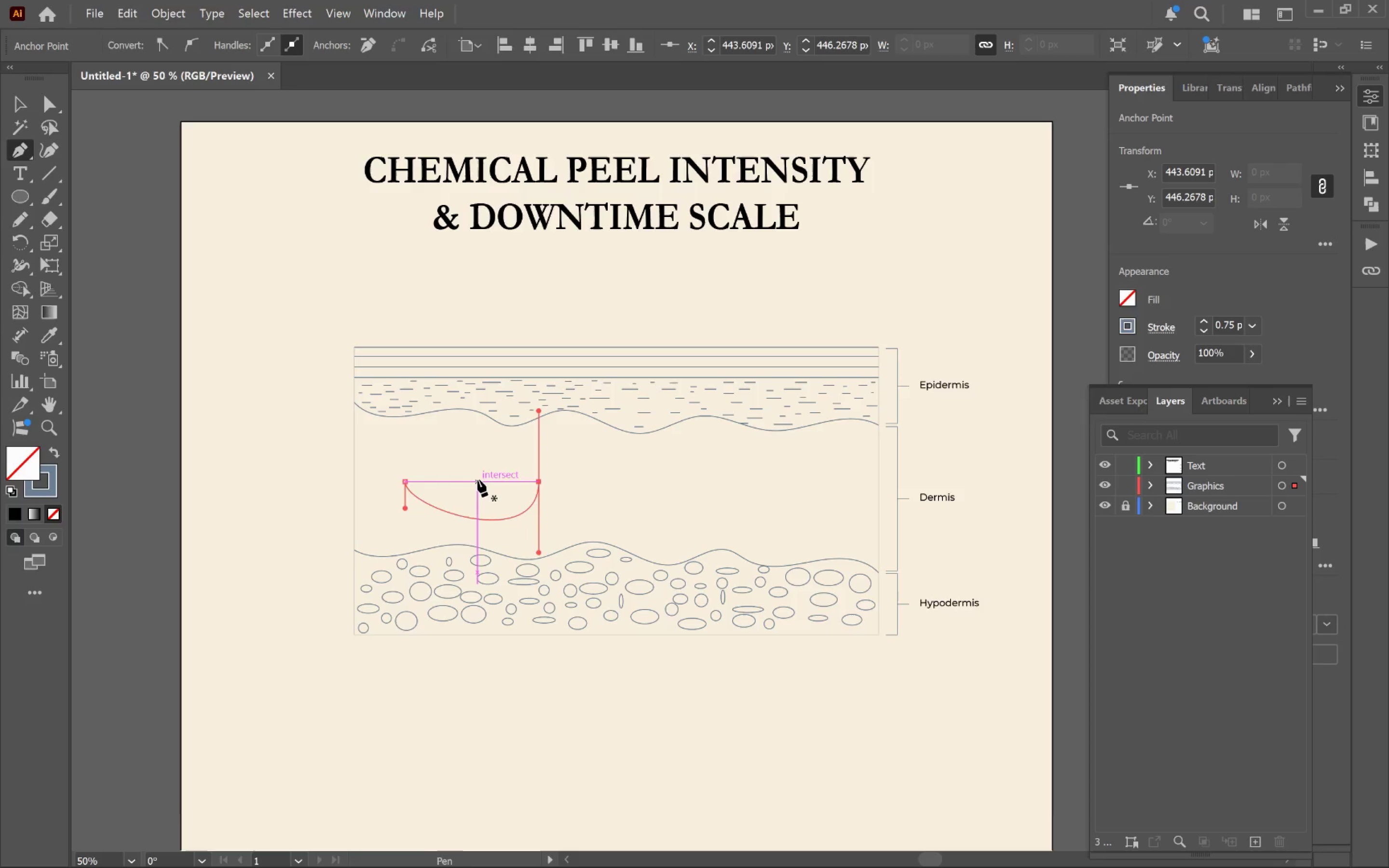 
key(V)
 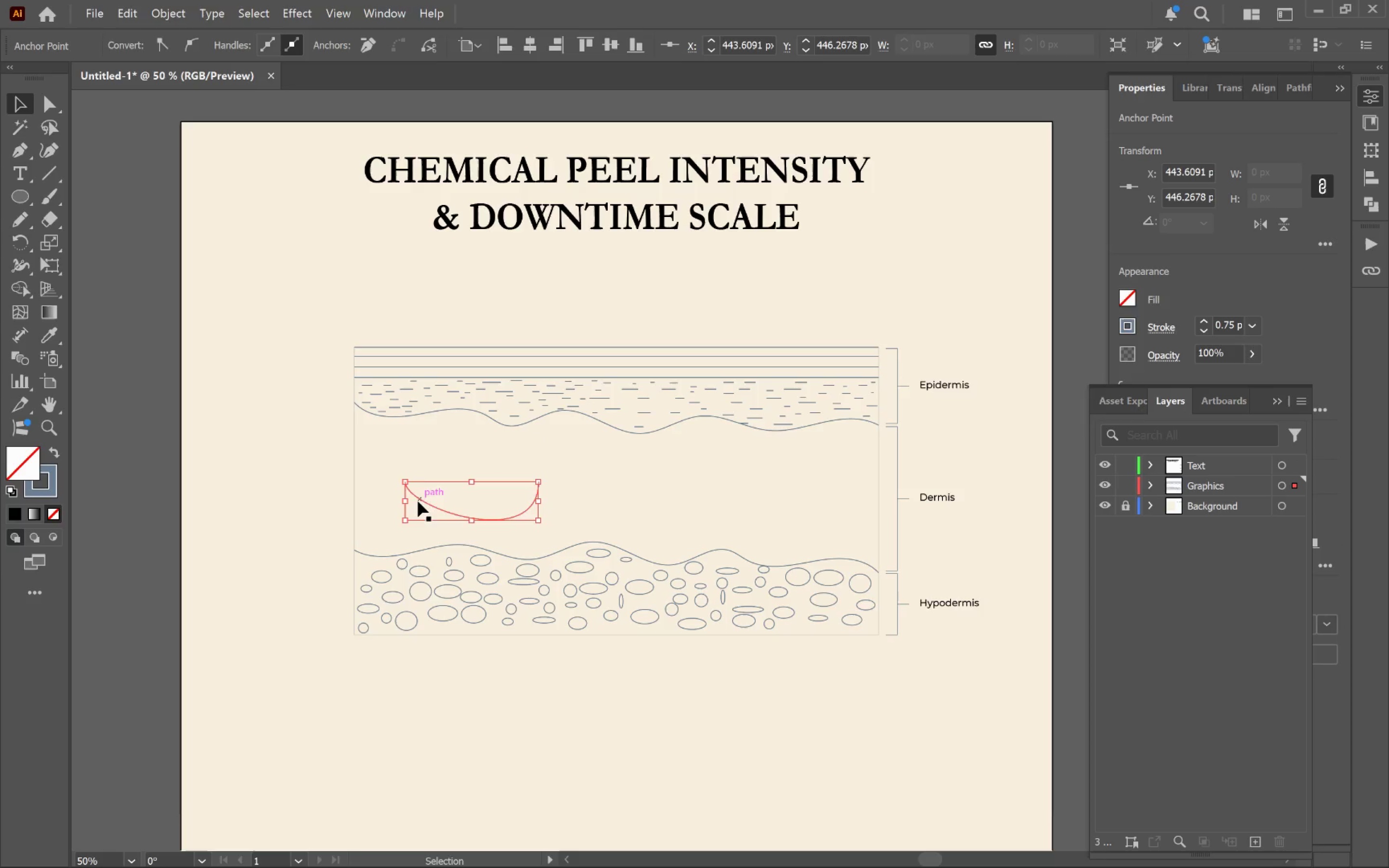 
key(A)
 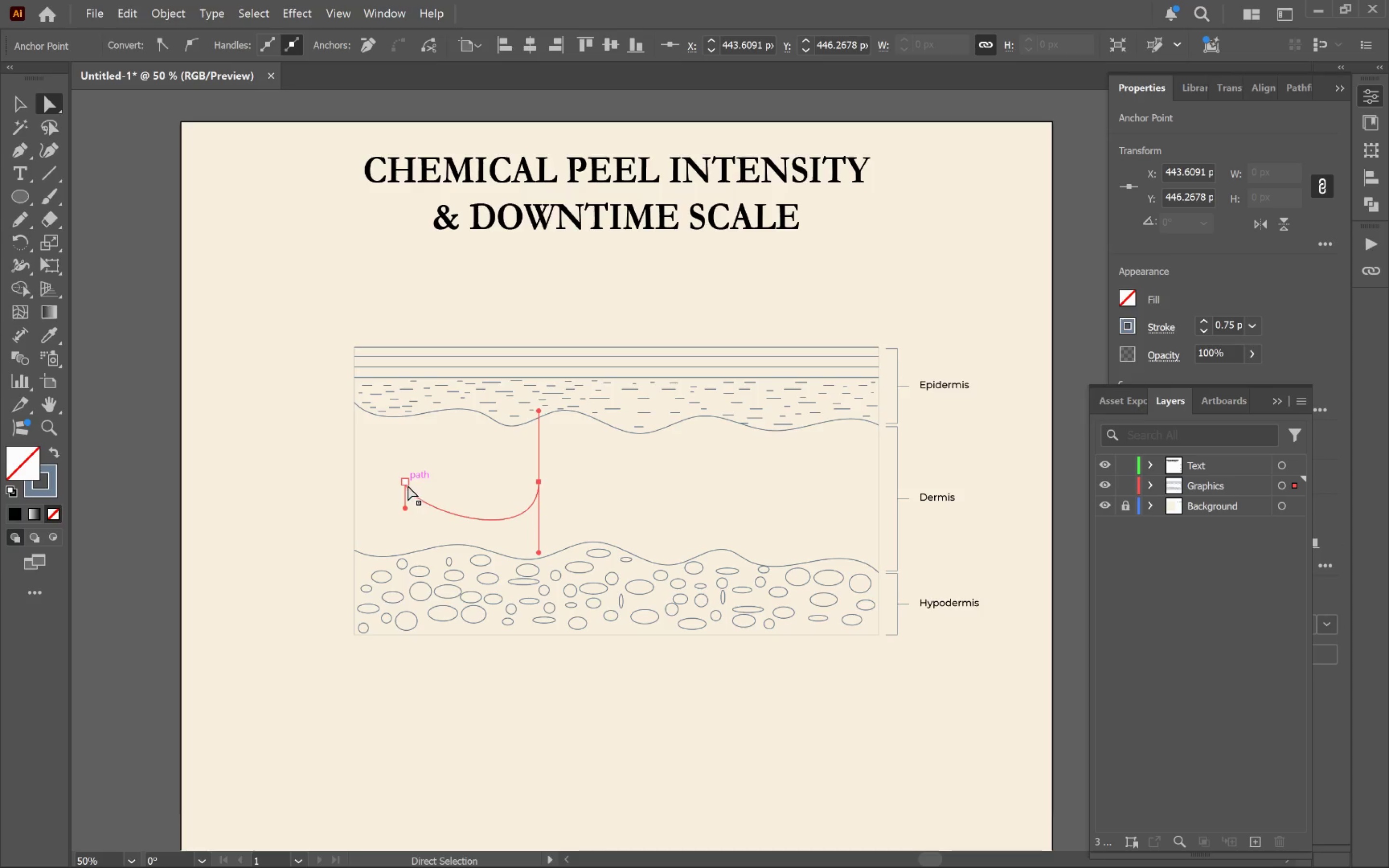 
left_click([408, 485])
 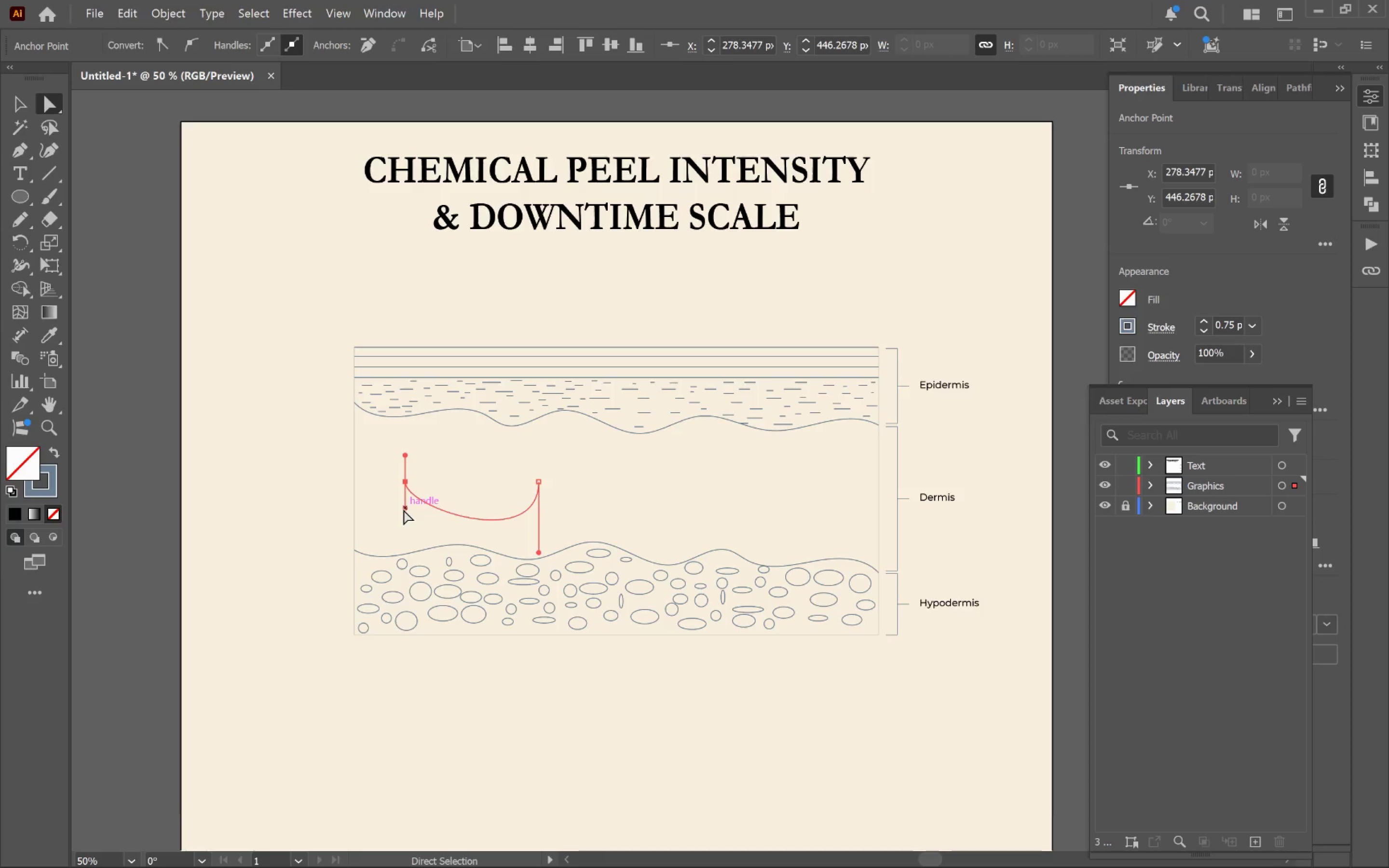 
left_click_drag(start_coordinate=[403, 508], to_coordinate=[407, 546])
 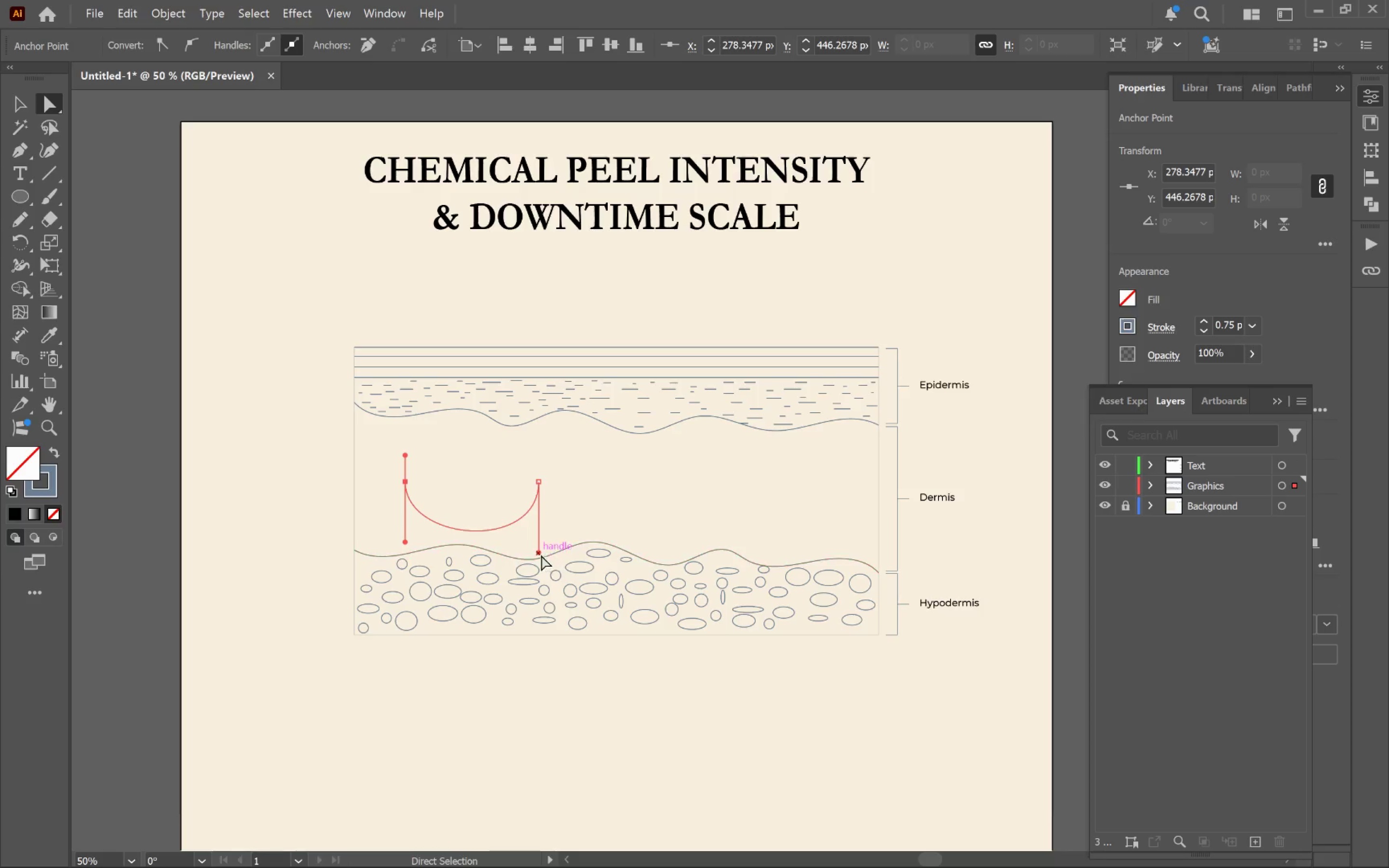 
hold_key(key=ShiftLeft, duration=3.72)
 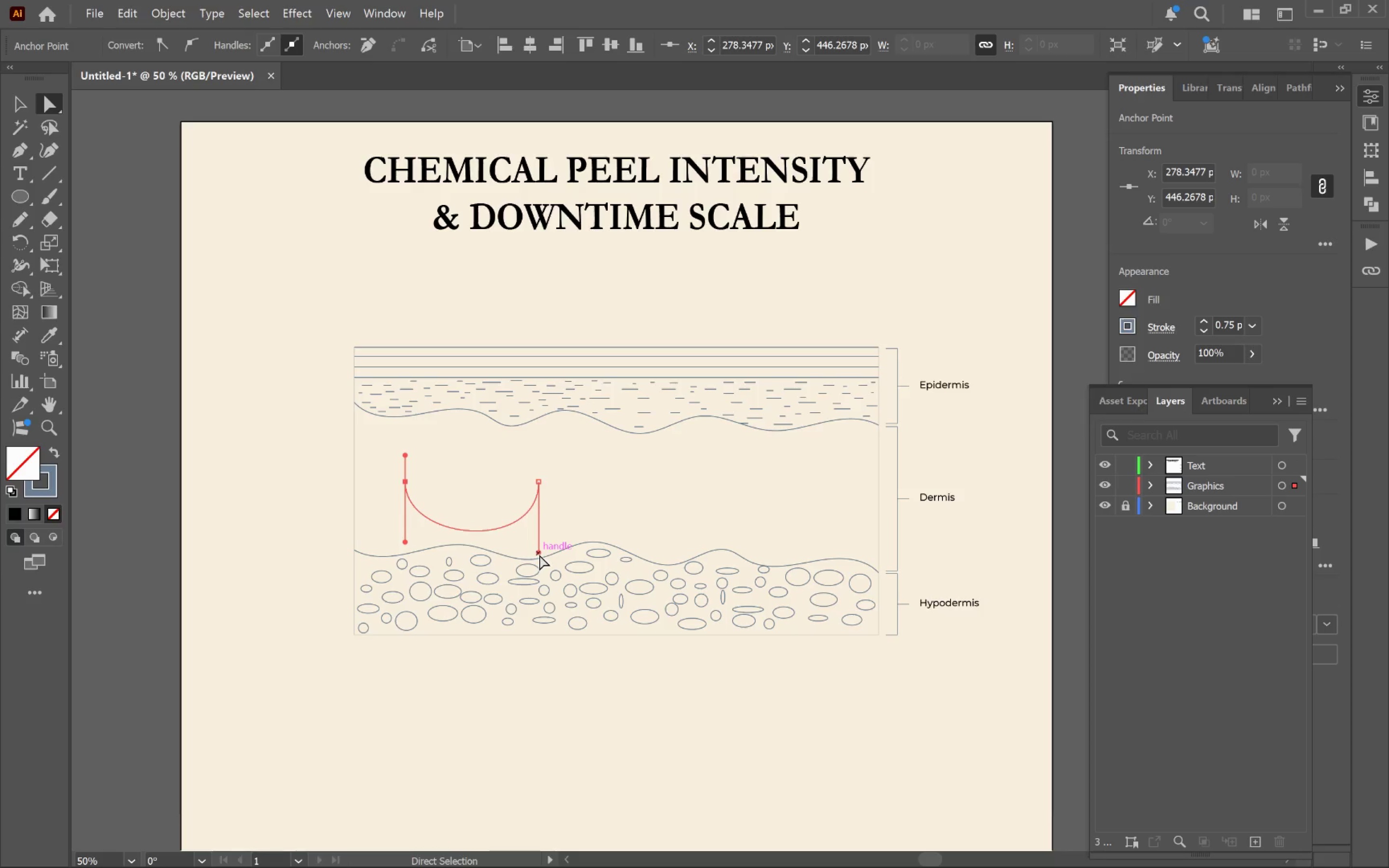 
left_click_drag(start_coordinate=[539, 555], to_coordinate=[540, 543])
 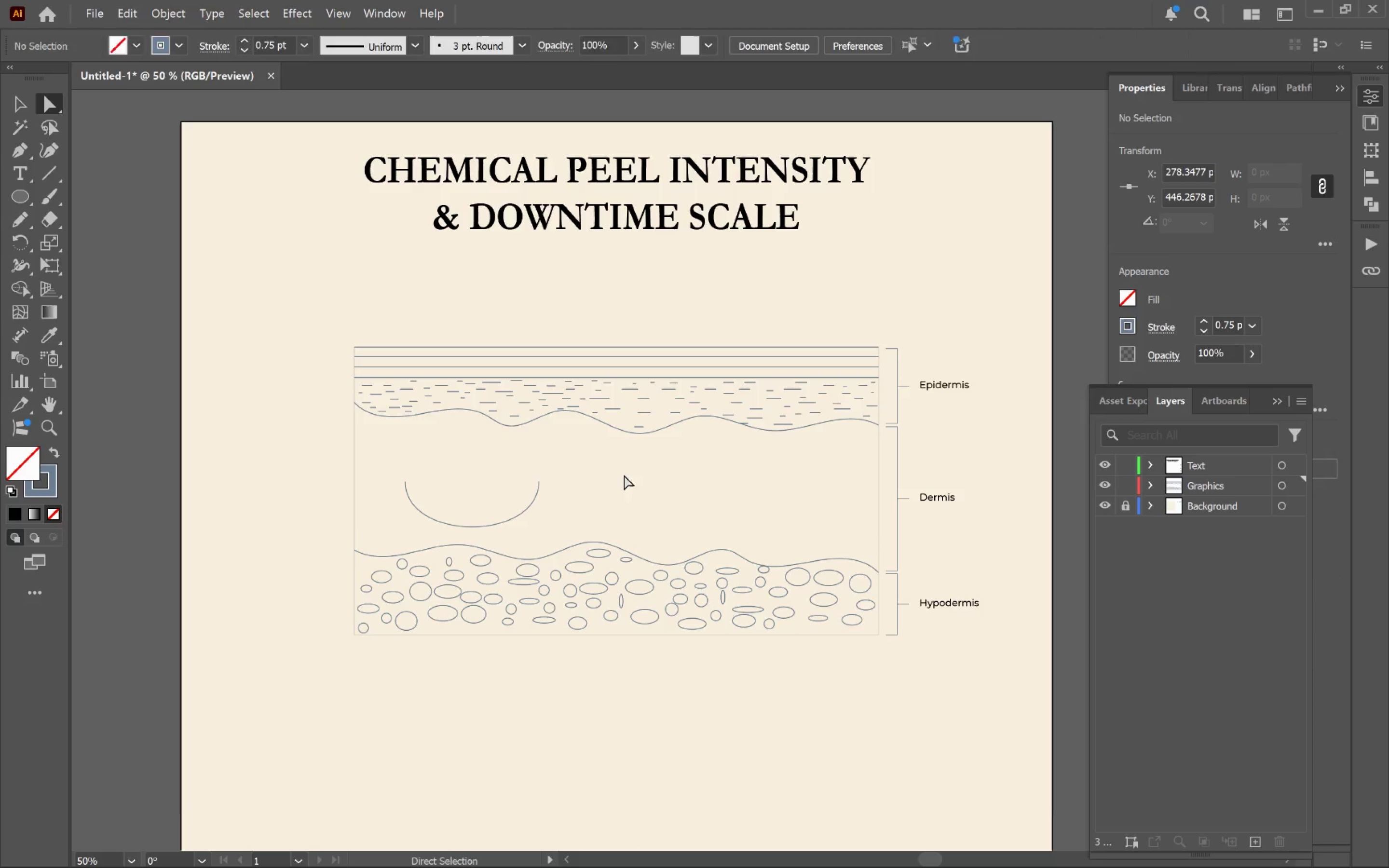 
hold_key(key=ShiftLeft, duration=1.38)
 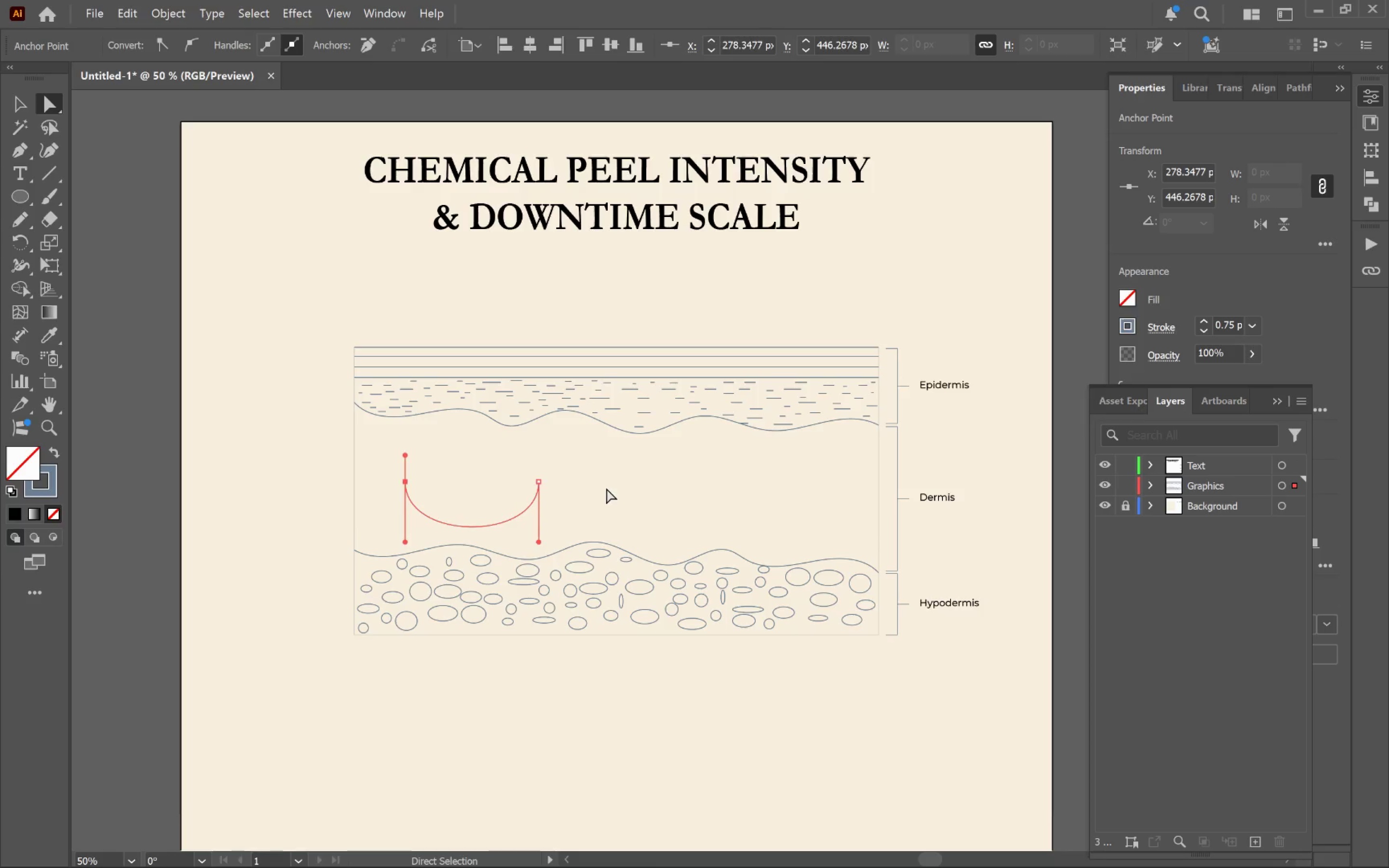 
left_click([606, 488])
 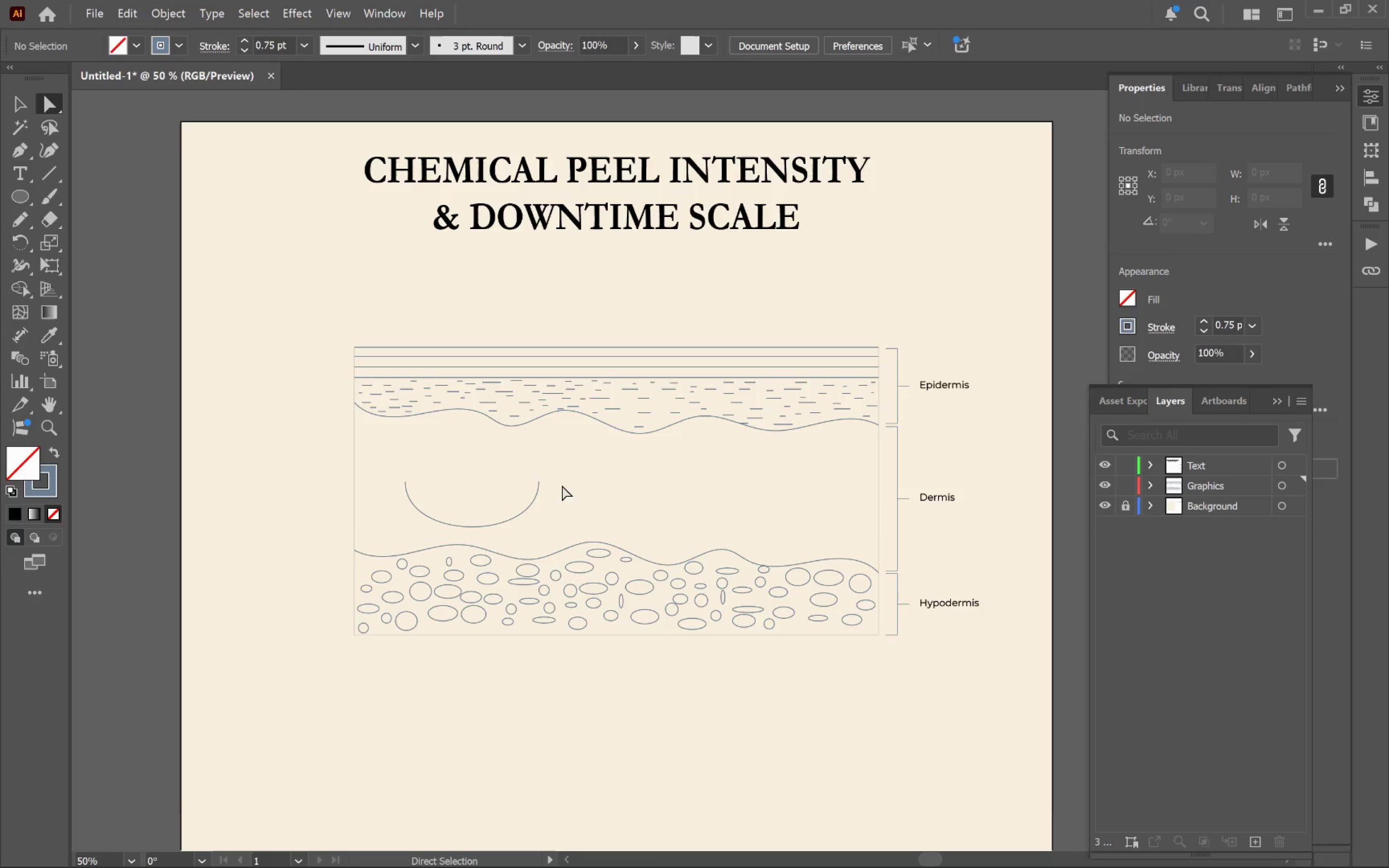 
key(V)
 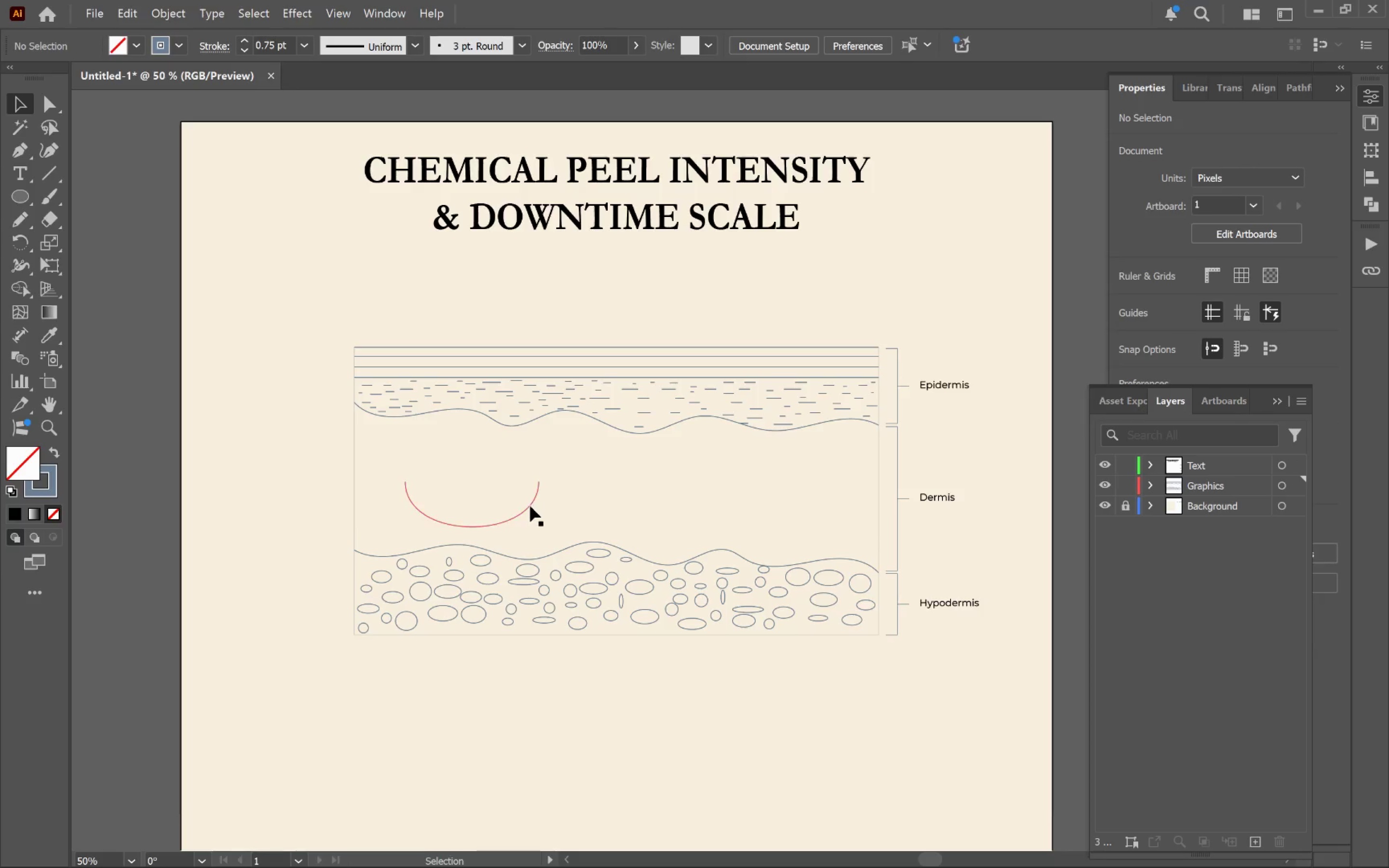 
left_click([530, 506])
 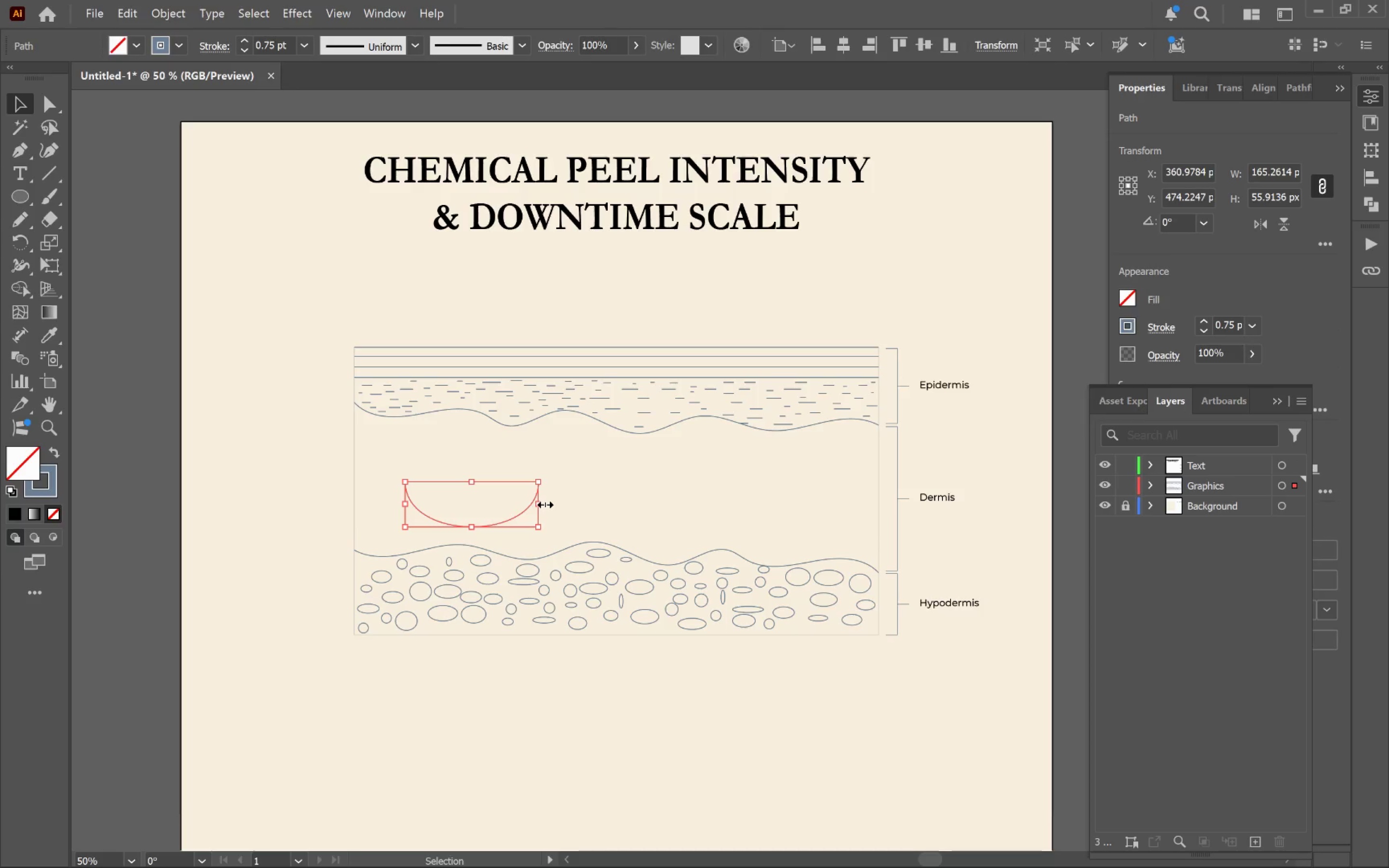 
left_click_drag(start_coordinate=[543, 502], to_coordinate=[572, 503])
 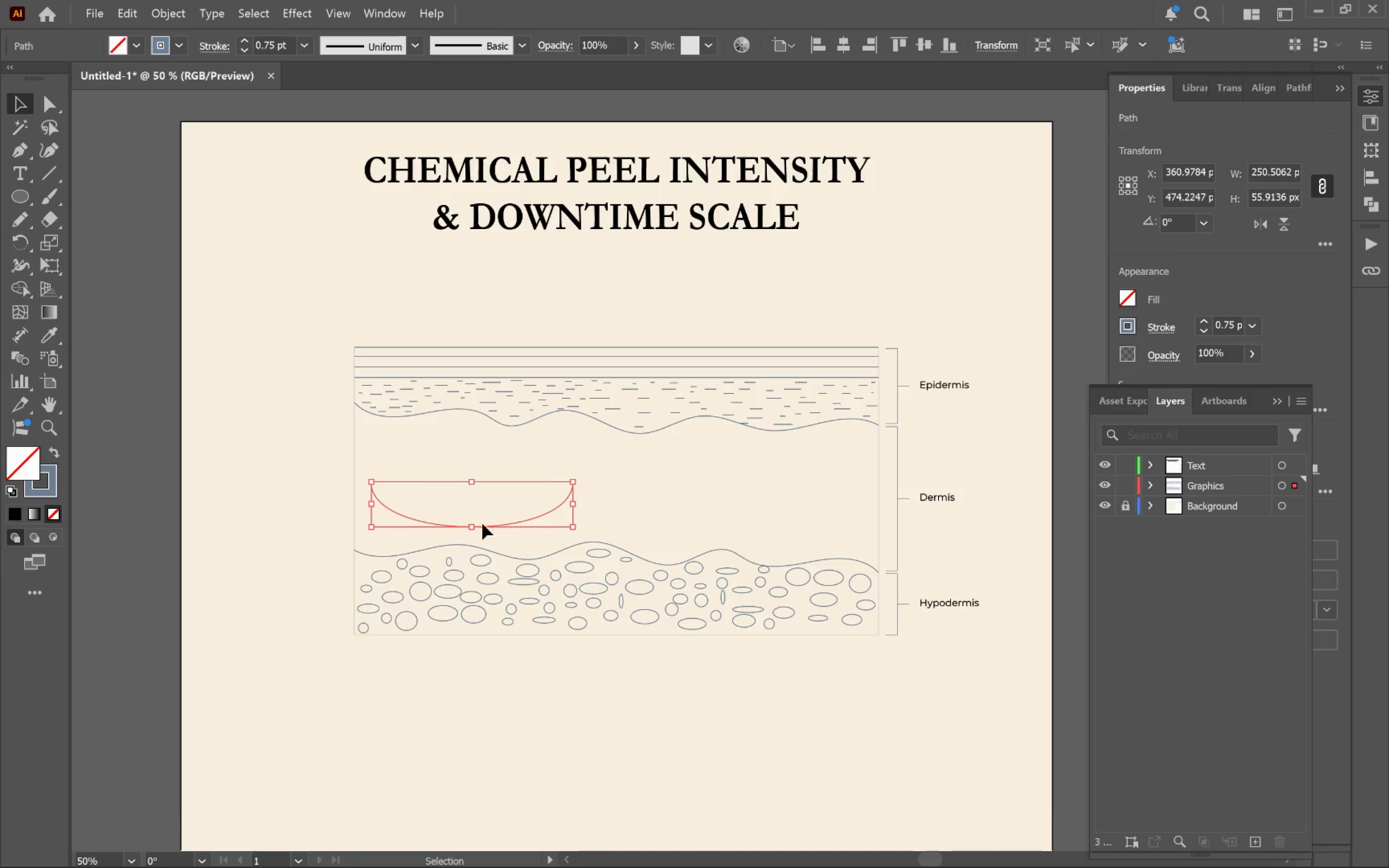 
hold_key(key=AltLeft, duration=1.39)
 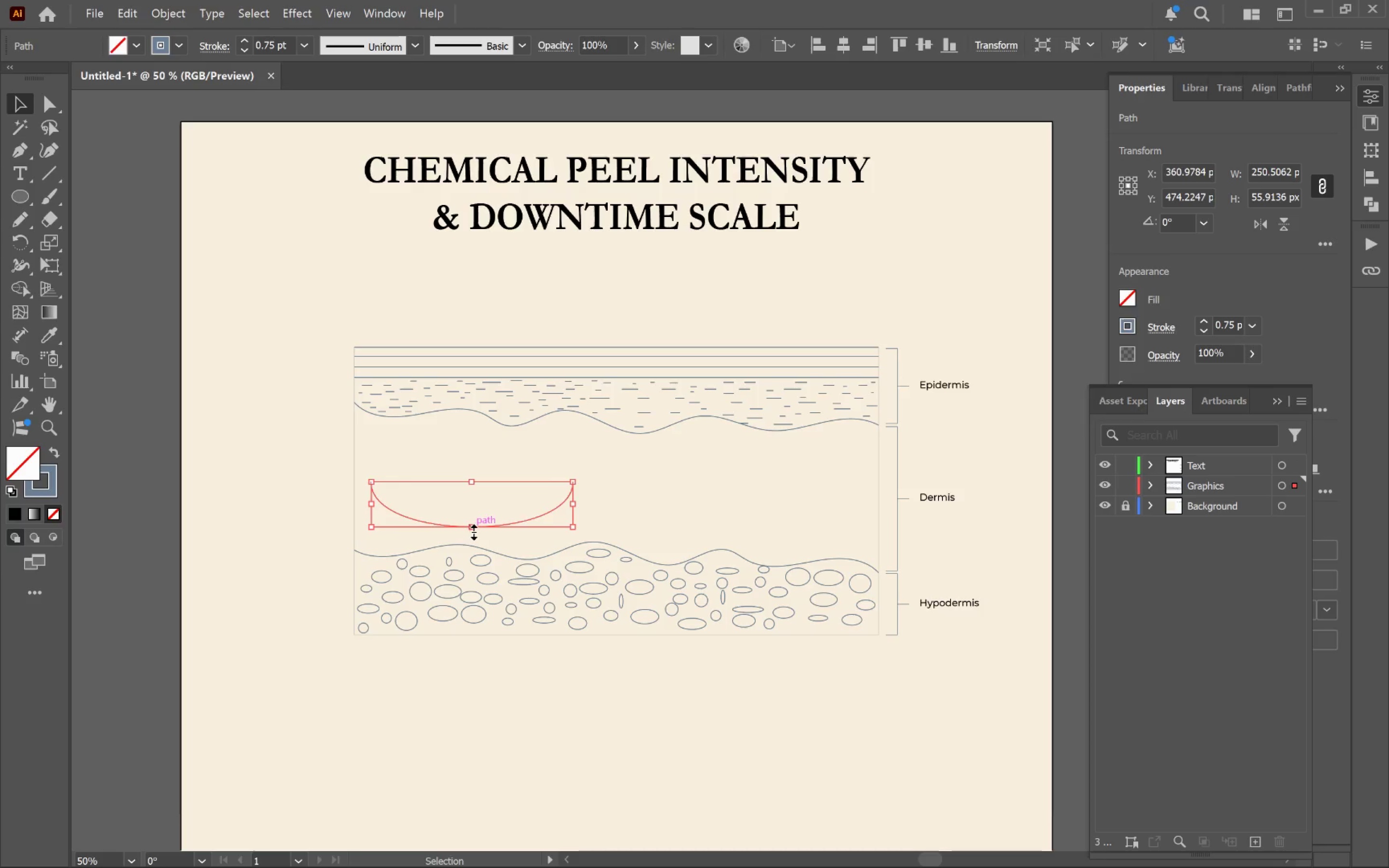 
left_click_drag(start_coordinate=[472, 530], to_coordinate=[477, 515])
 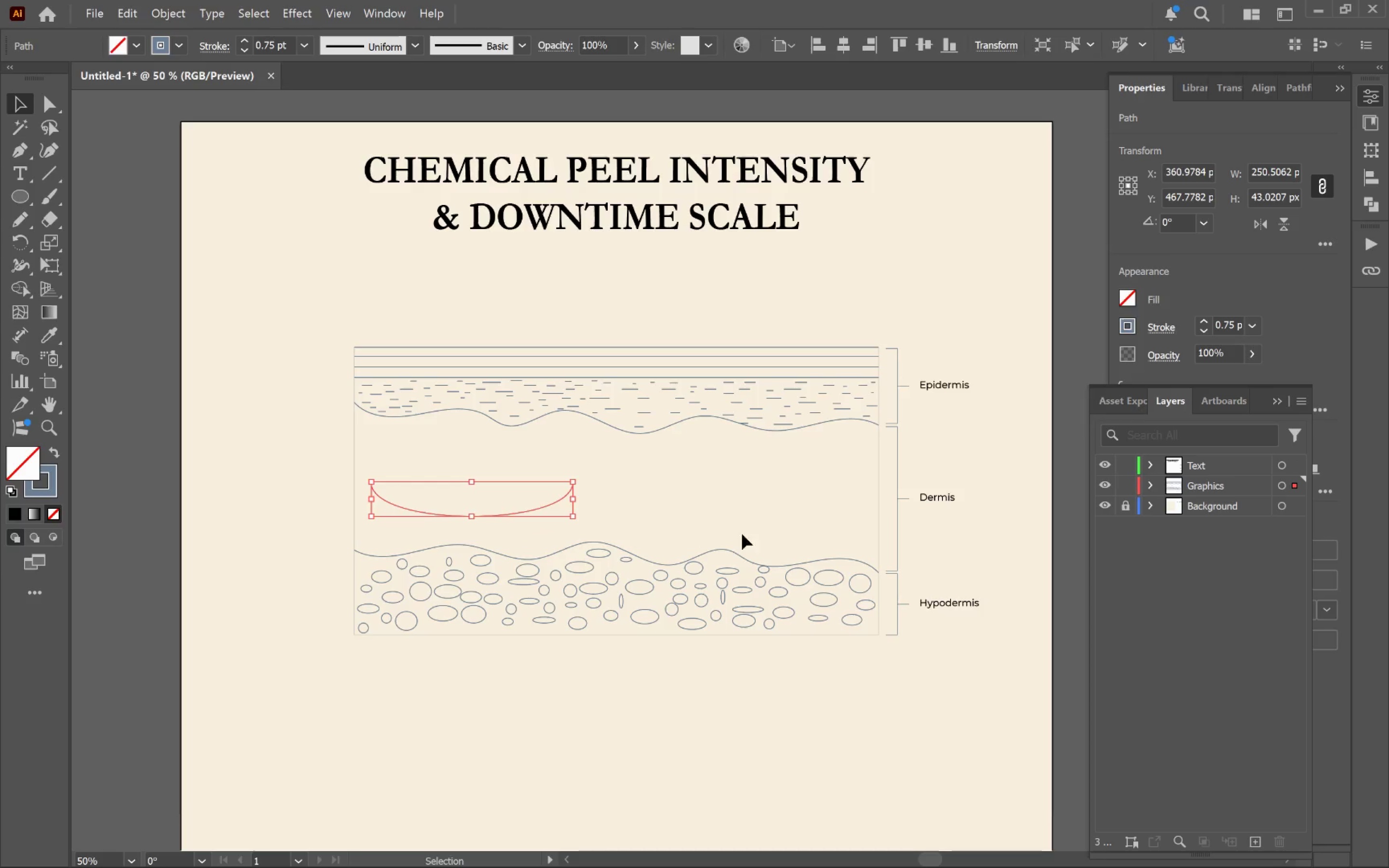 
left_click([743, 502])
 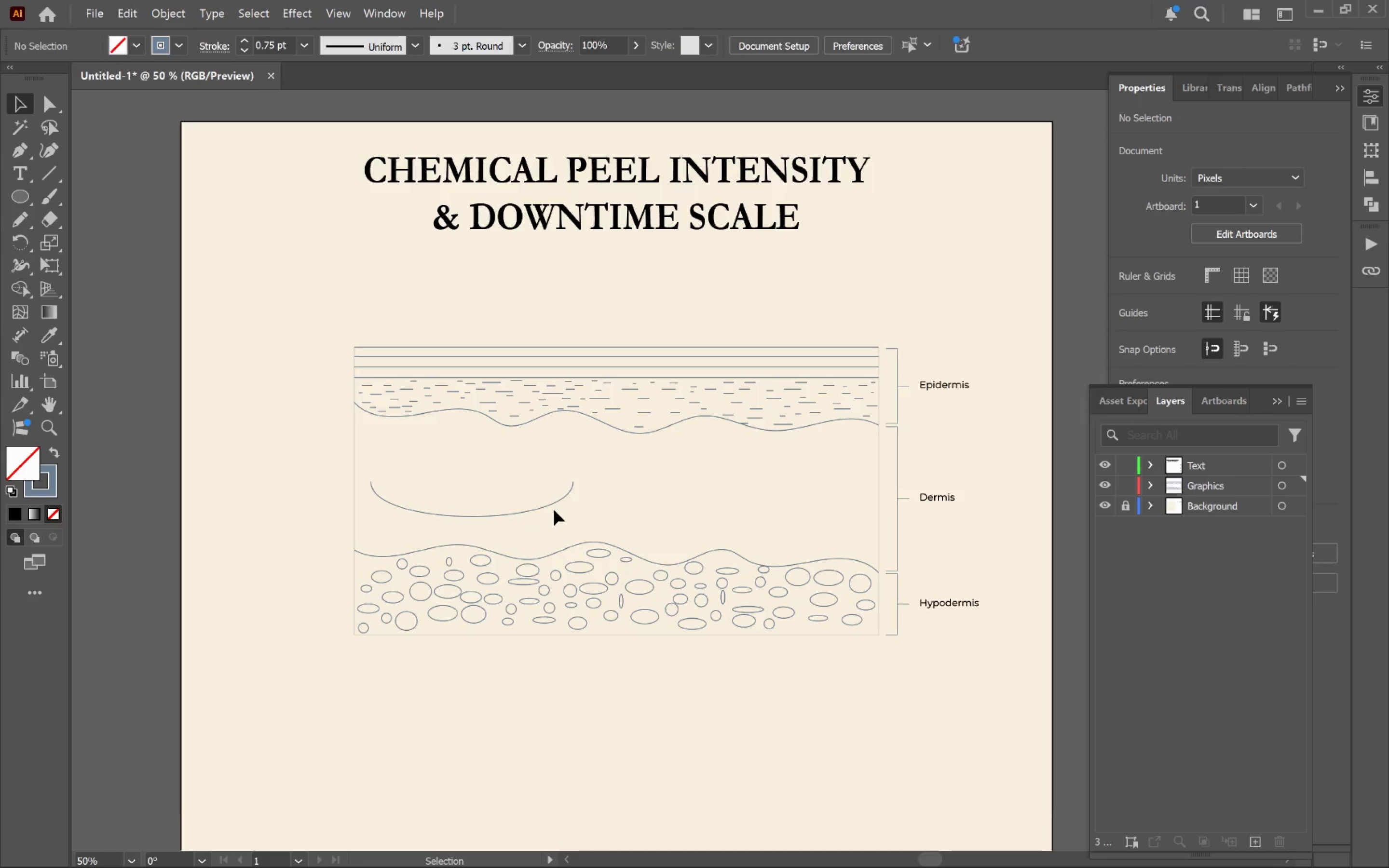 
left_click([552, 503])
 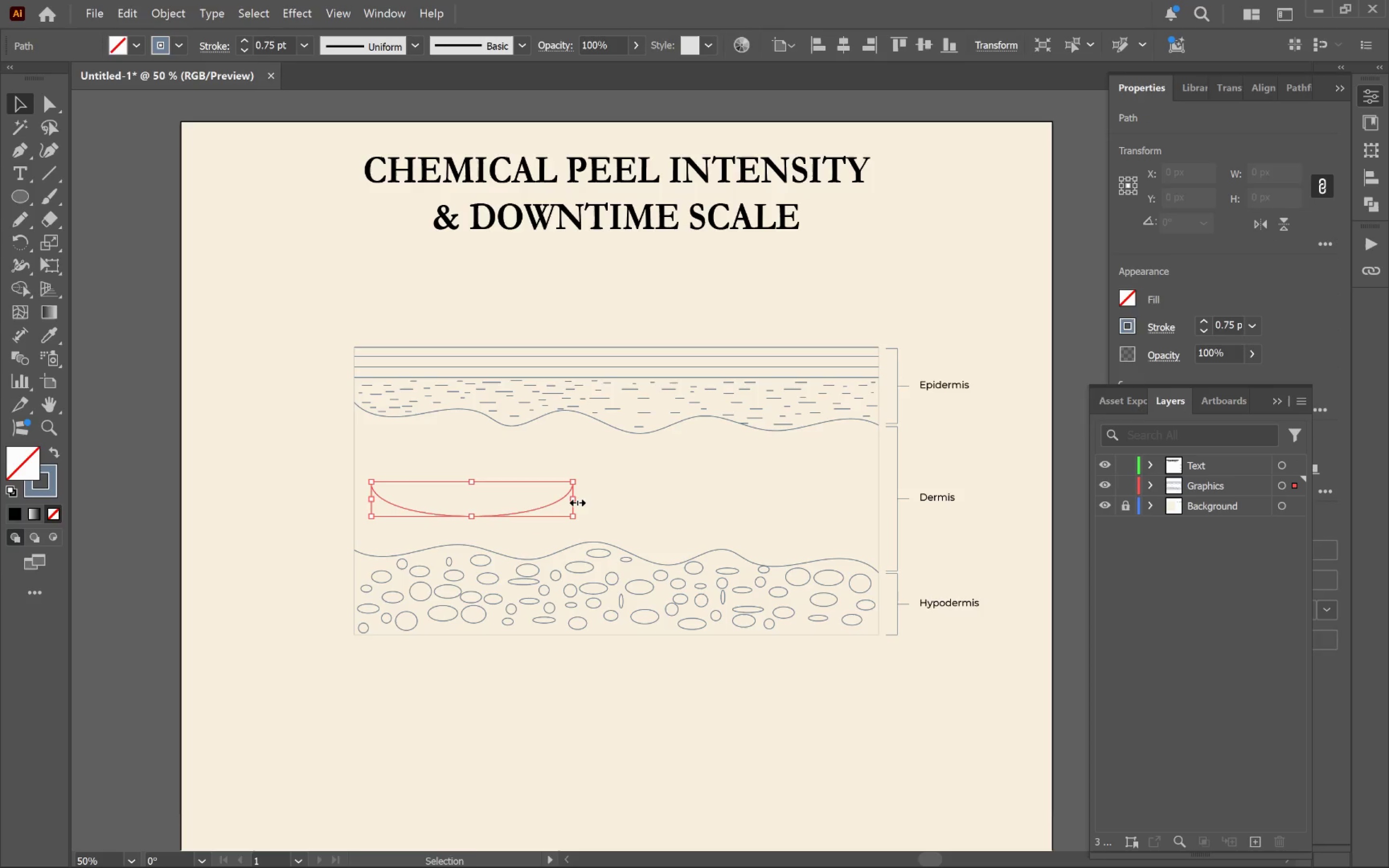 
hold_key(key=ShiftLeft, duration=1.78)
left_click_drag(start_coordinate=[575, 499], to_coordinate=[509, 503])
 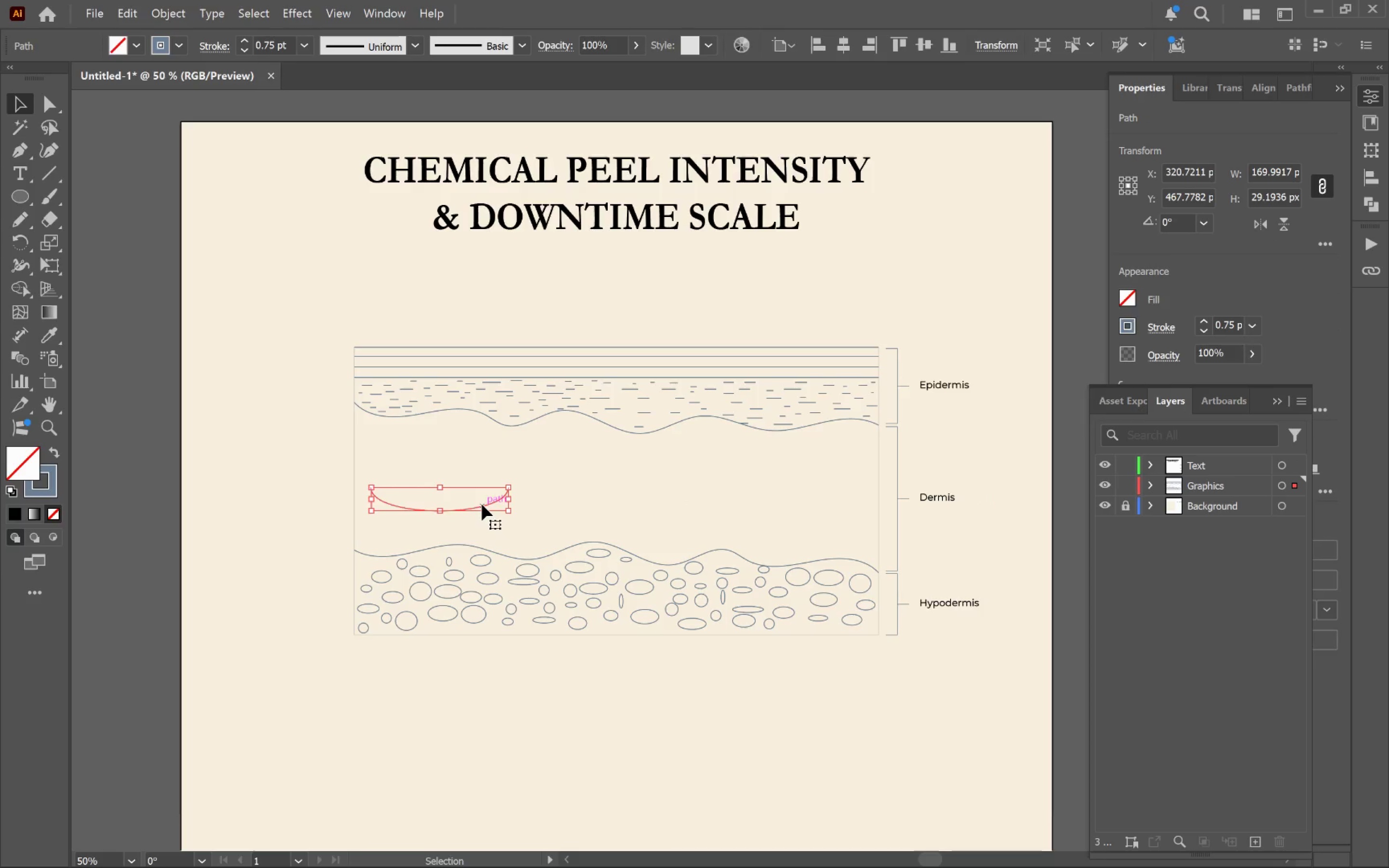 
left_click_drag(start_coordinate=[482, 504], to_coordinate=[471, 329])
 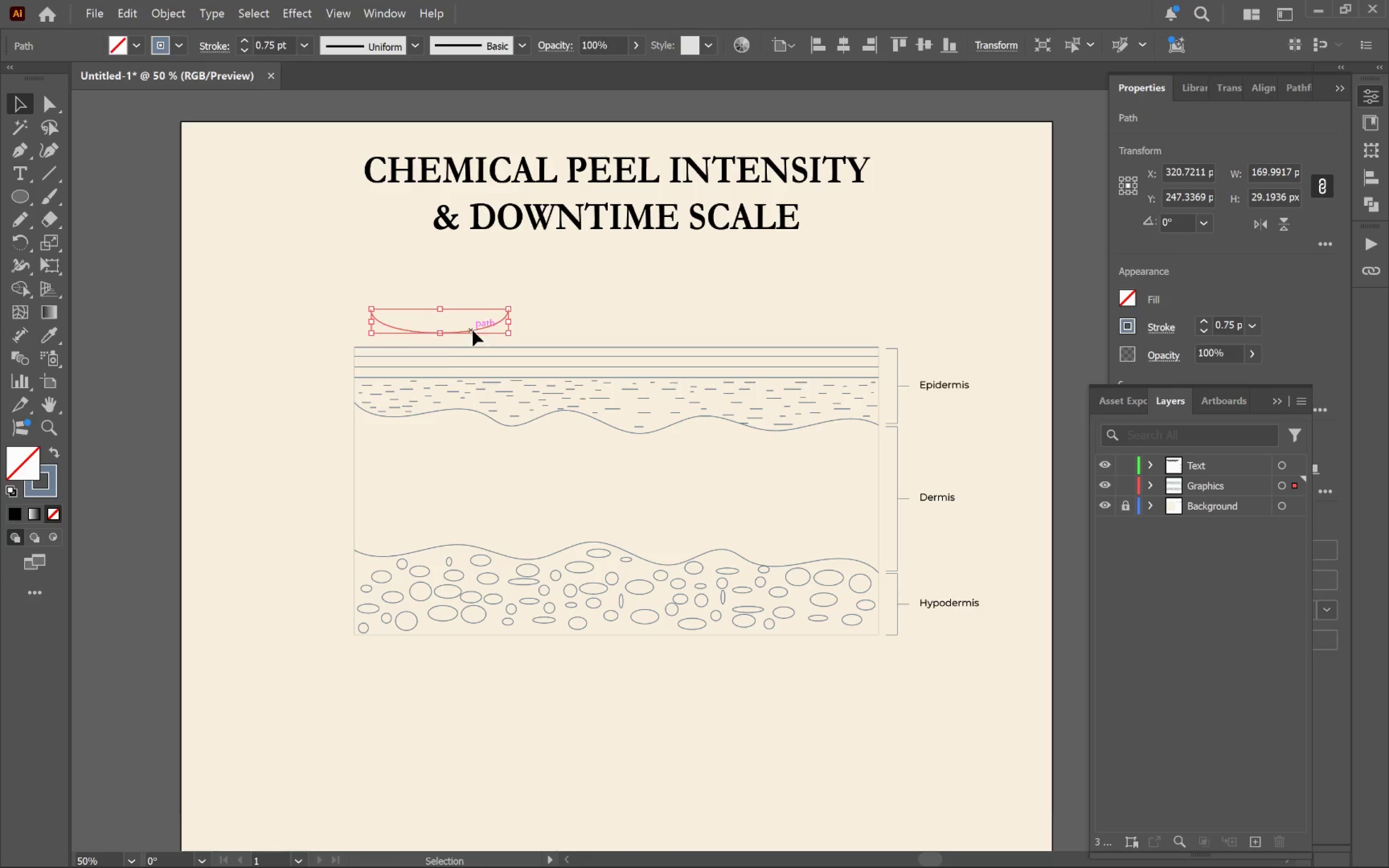 
hold_key(key=ShiftLeft, duration=0.91)
 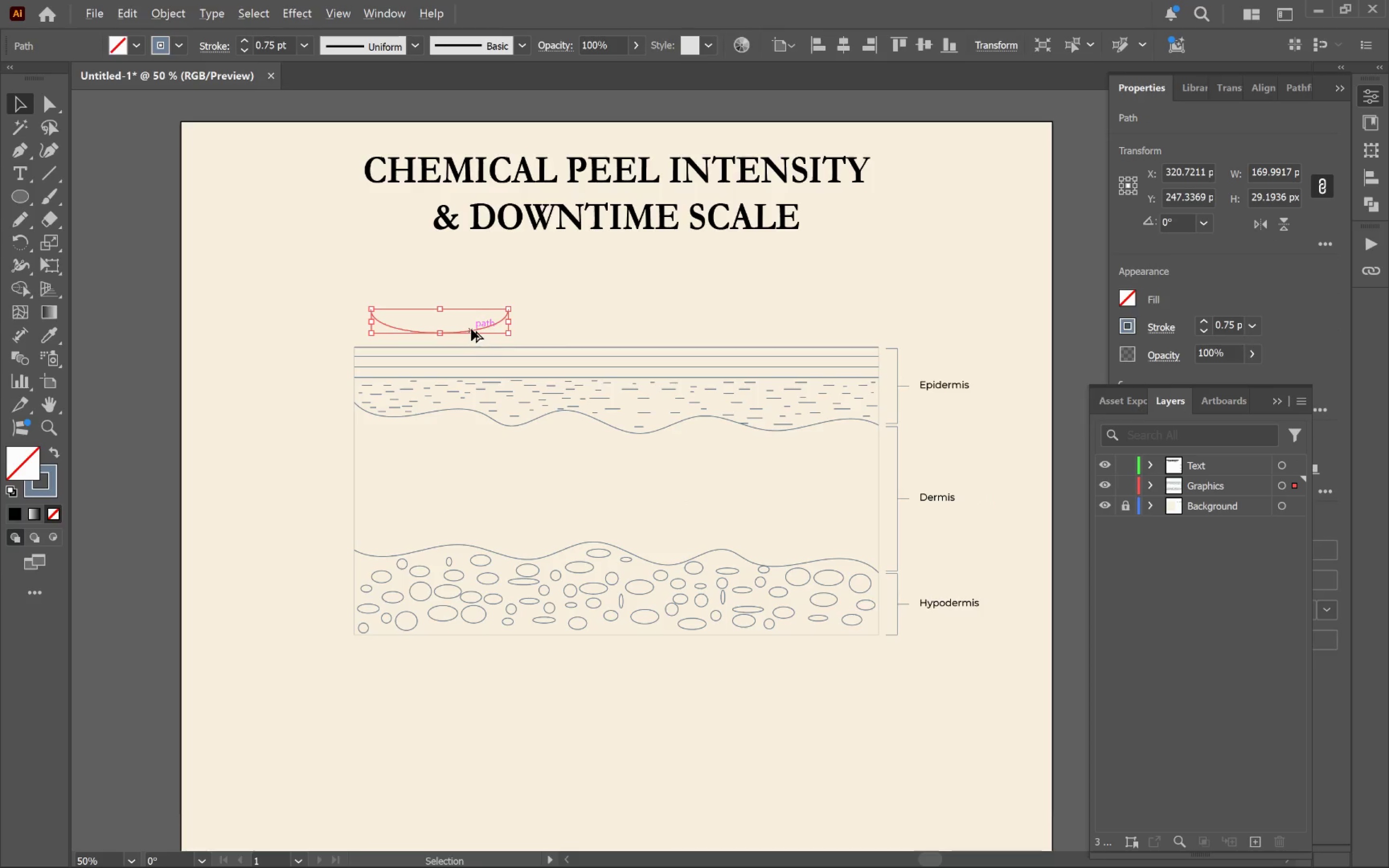 
hold_key(key=AltLeft, duration=1.98)
left_click_drag(start_coordinate=[471, 329], to_coordinate=[655, 335])
 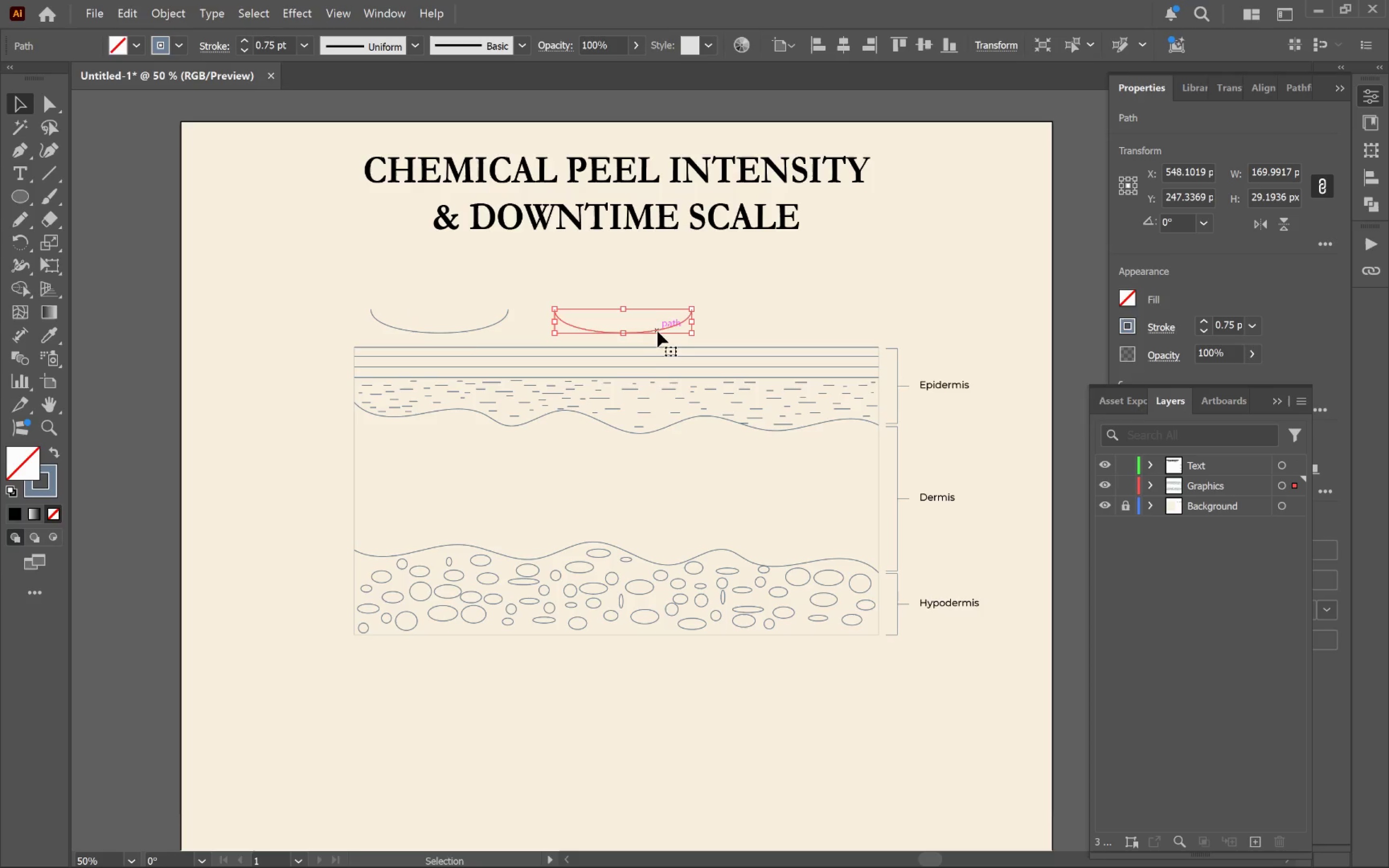 
hold_key(key=ShiftLeft, duration=1.76)
 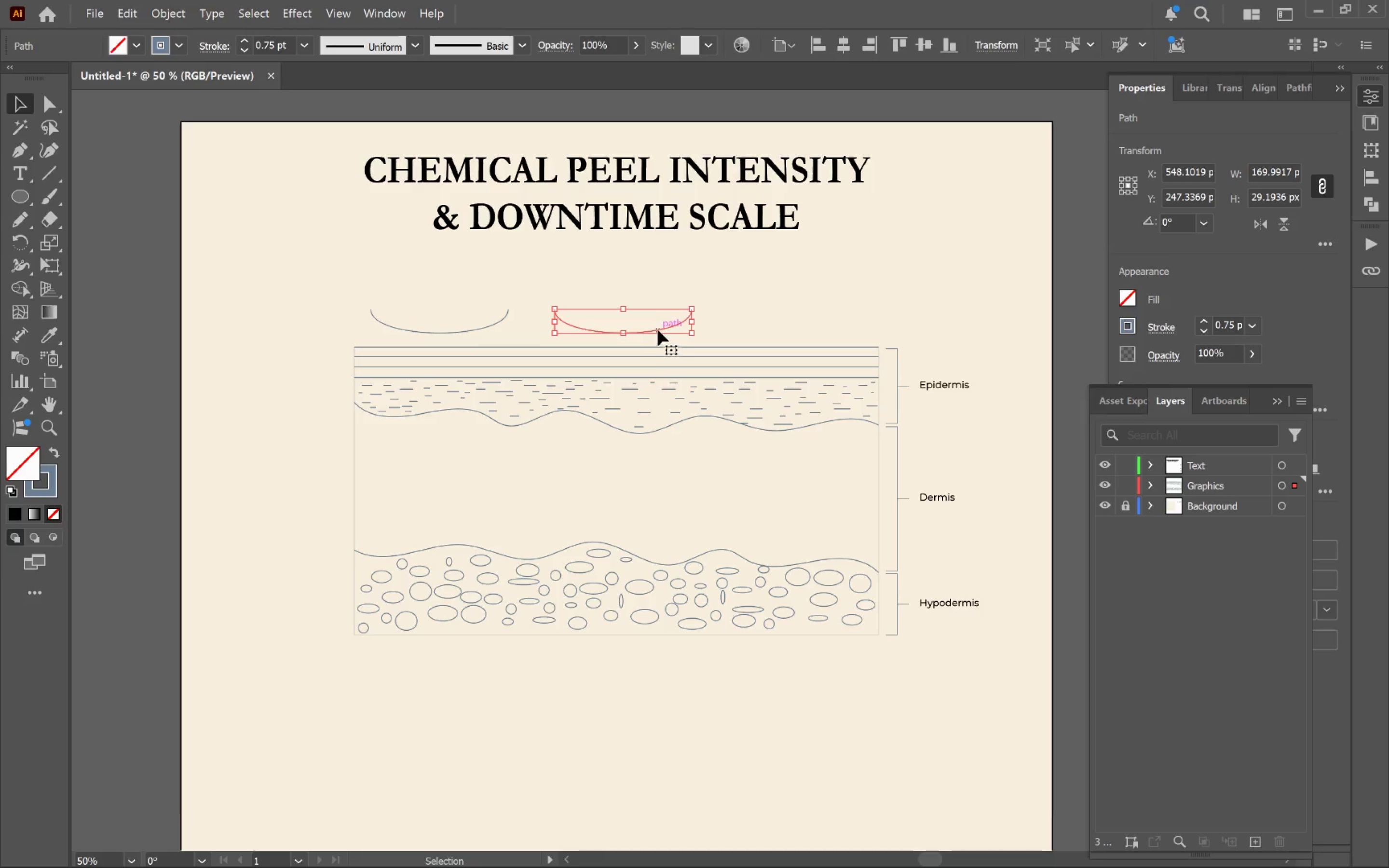 
hold_key(key=AltLeft, duration=1.03)
left_click_drag(start_coordinate=[658, 330], to_coordinate=[823, 336])
 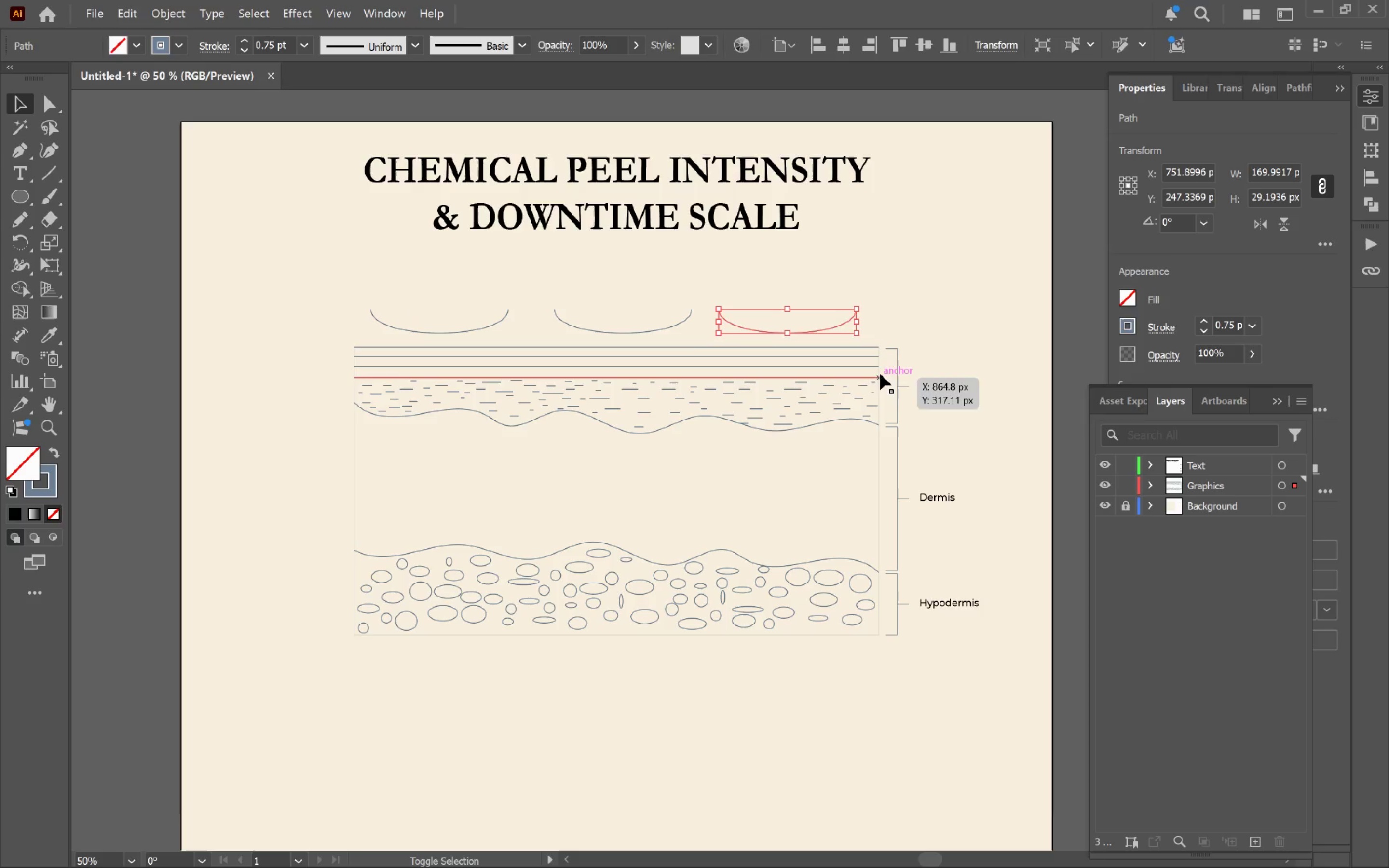 
hold_key(key=ShiftLeft, duration=0.88)
 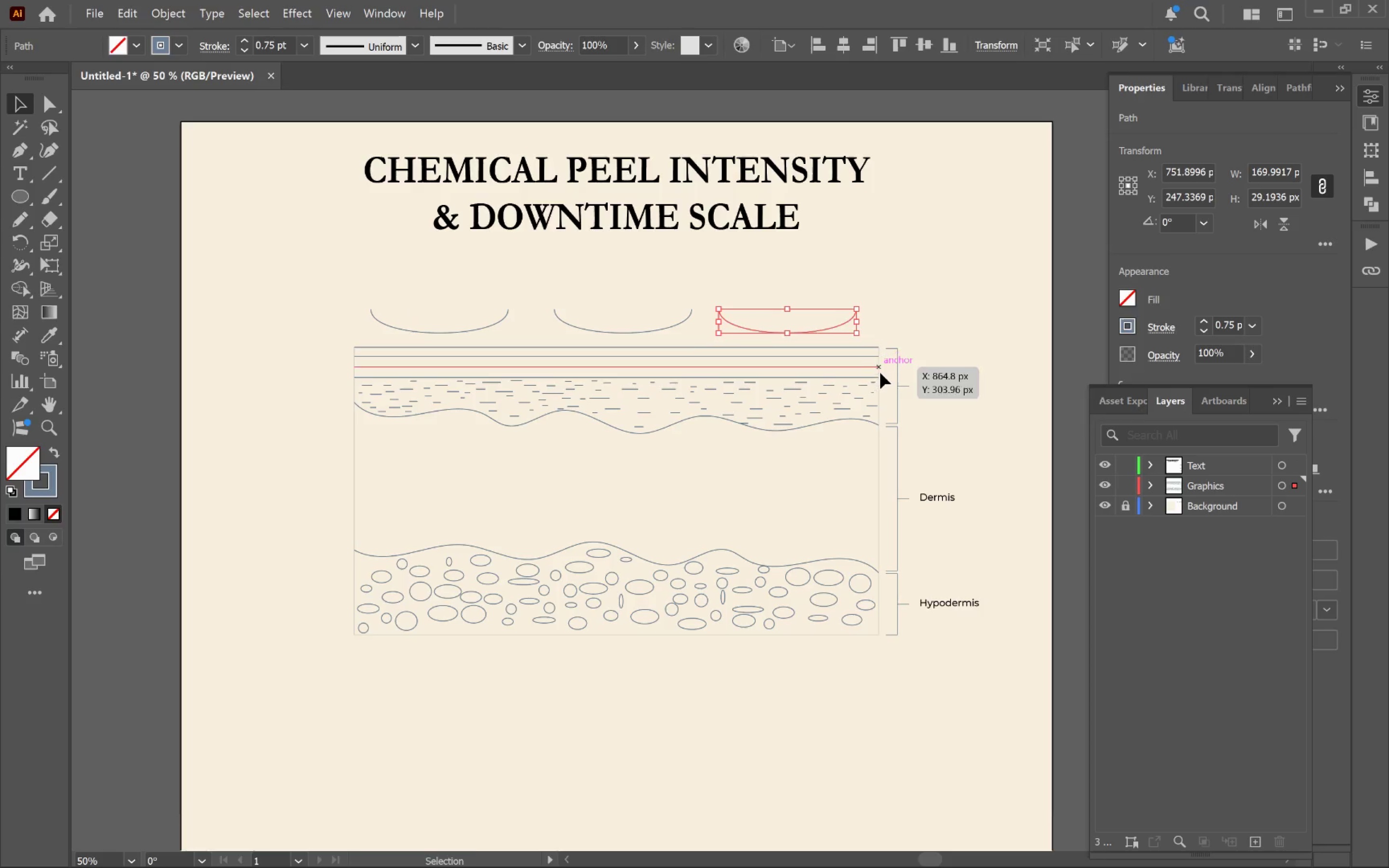 
hold_key(key=ShiftLeft, duration=1.38)
double_click([849, 366])
 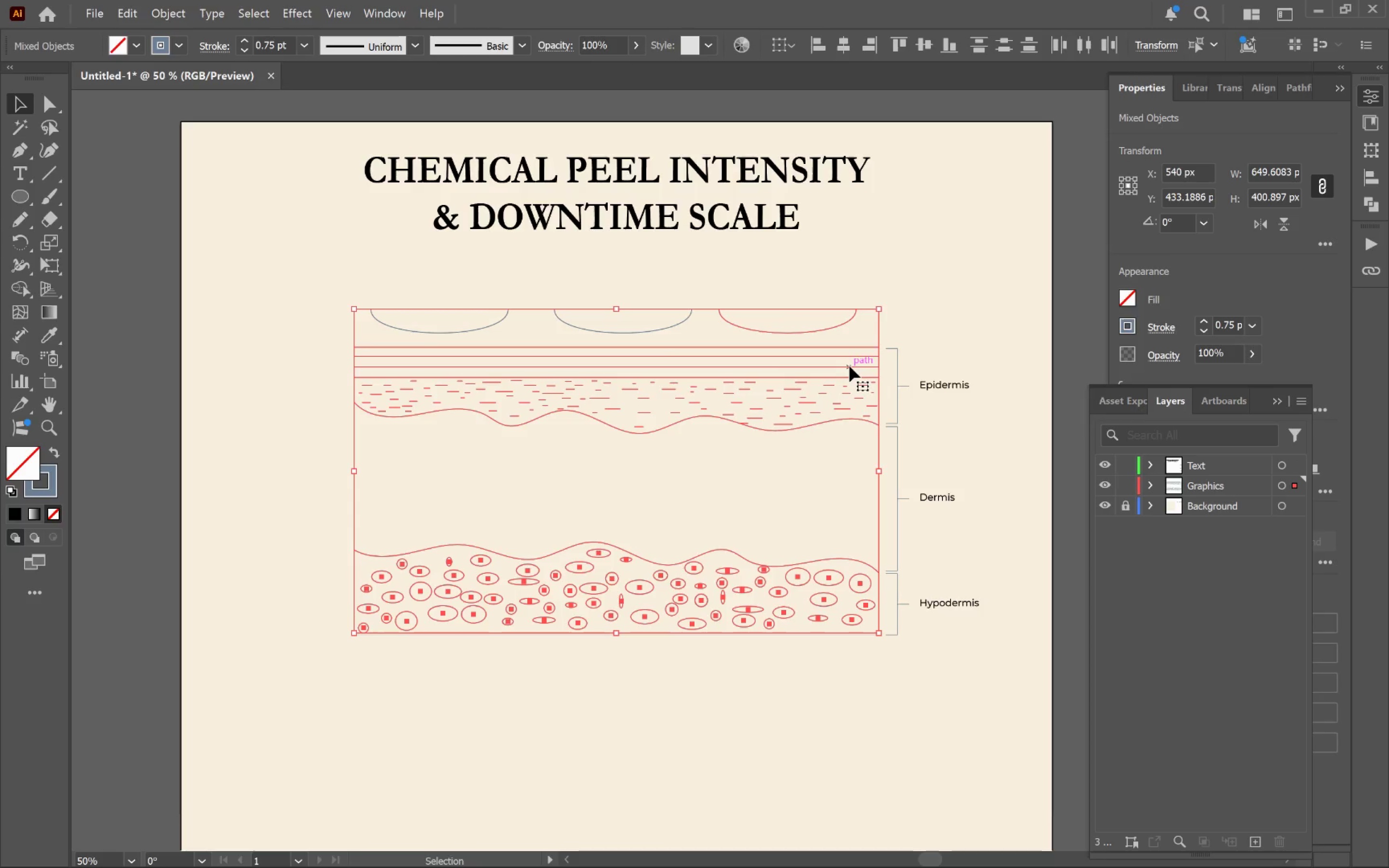 
left_click([849, 366])
 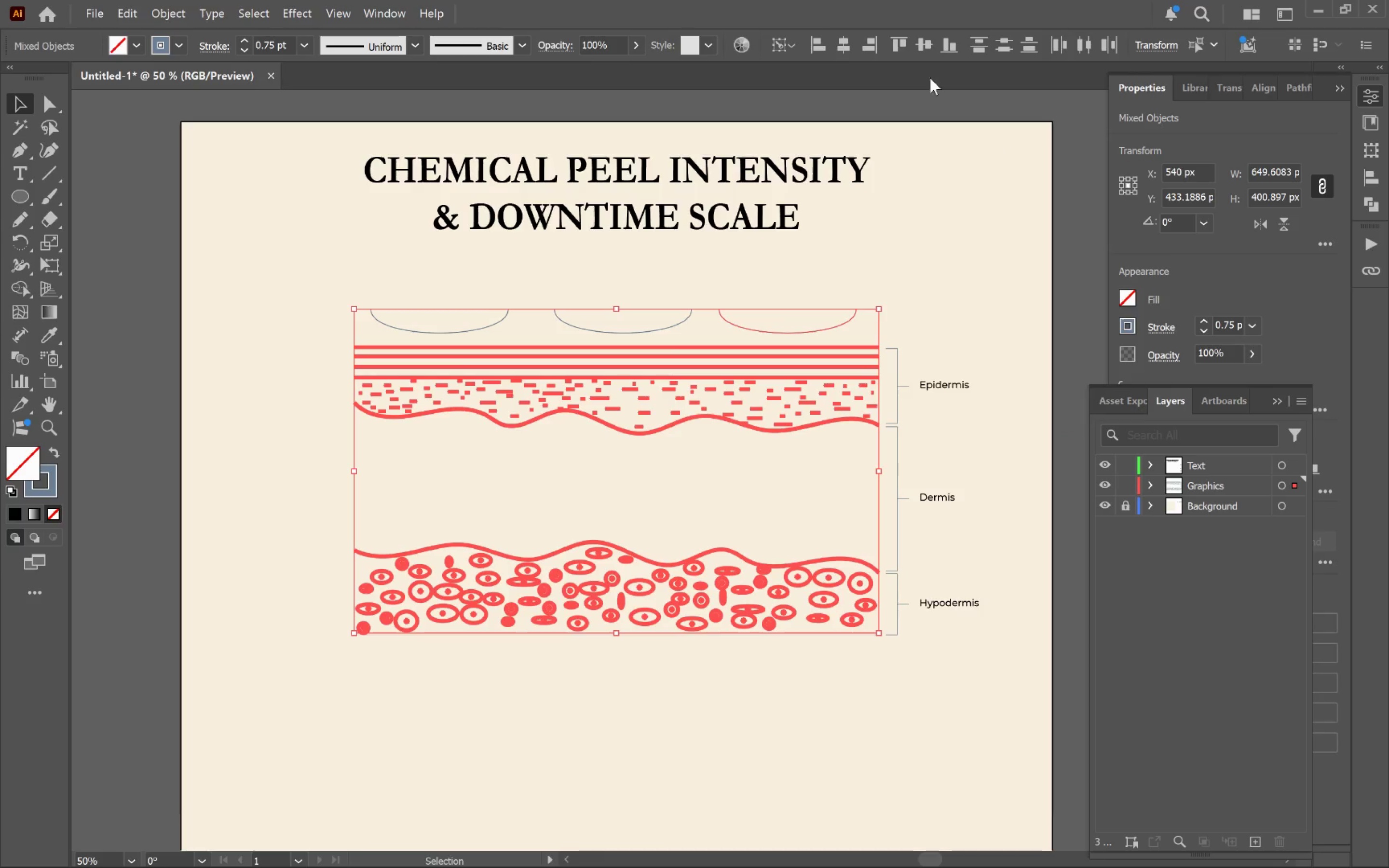 
left_click([870, 47])
 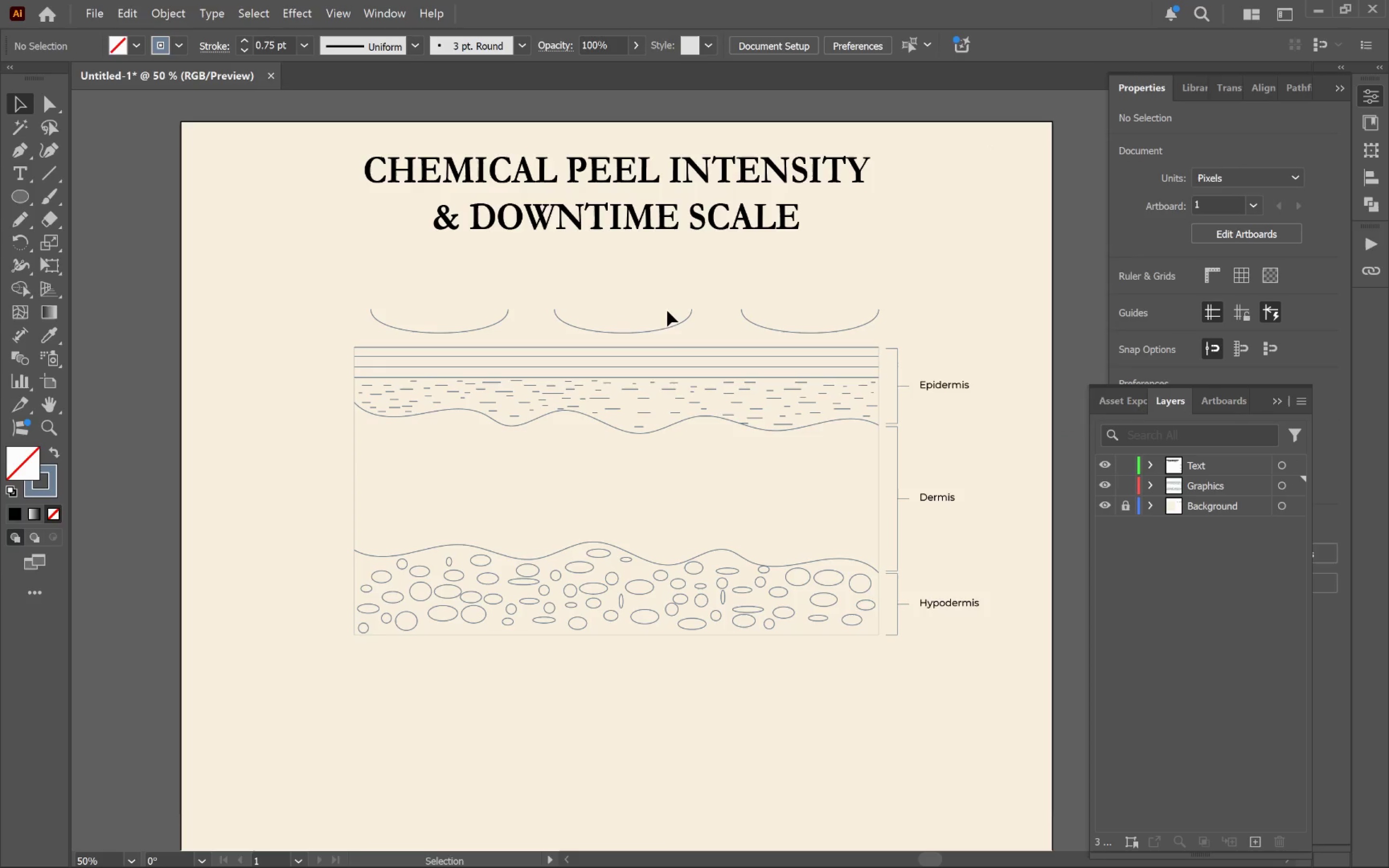 
left_click_drag(start_coordinate=[641, 298], to_coordinate=[629, 402])
 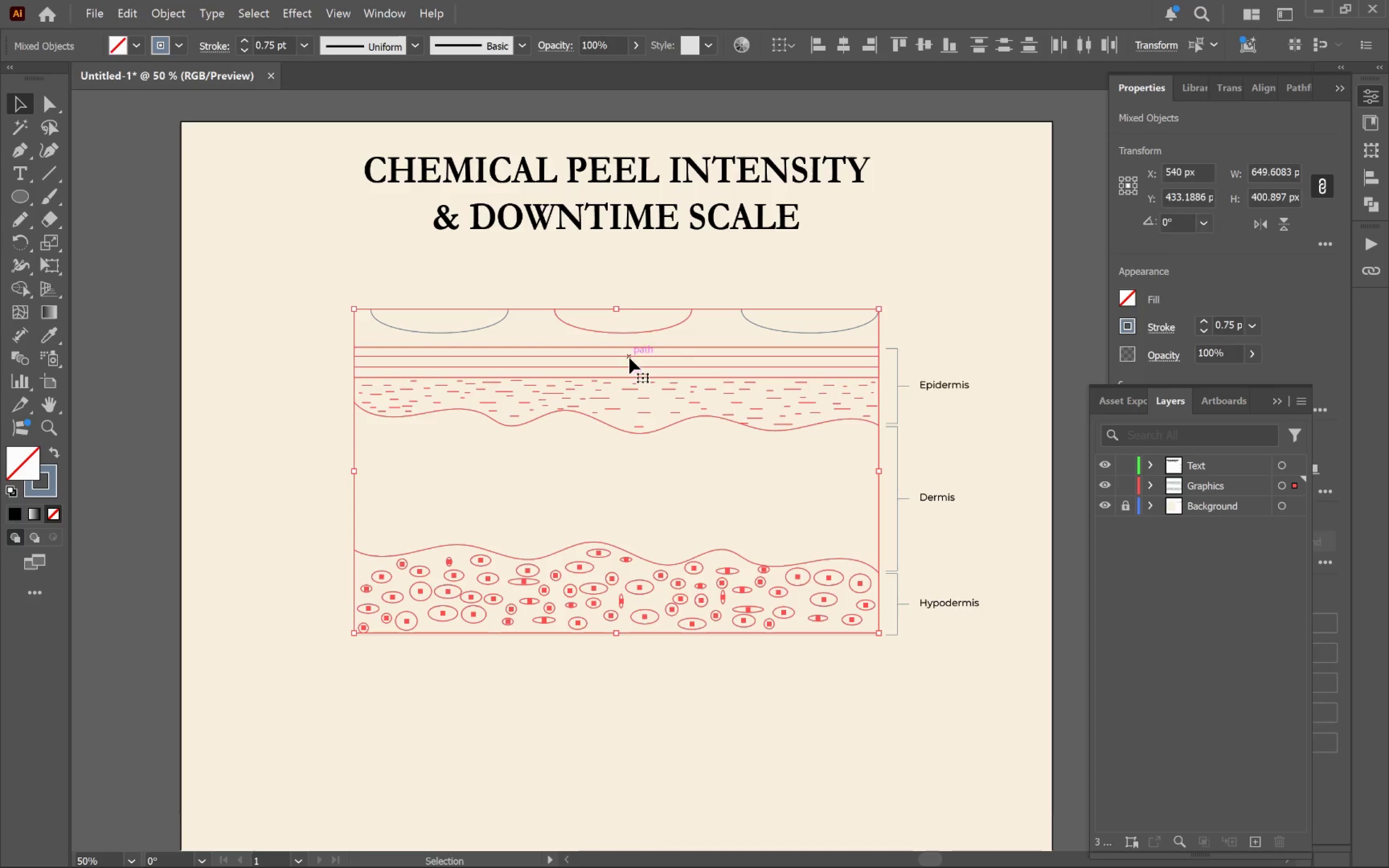 
left_click([629, 358])
 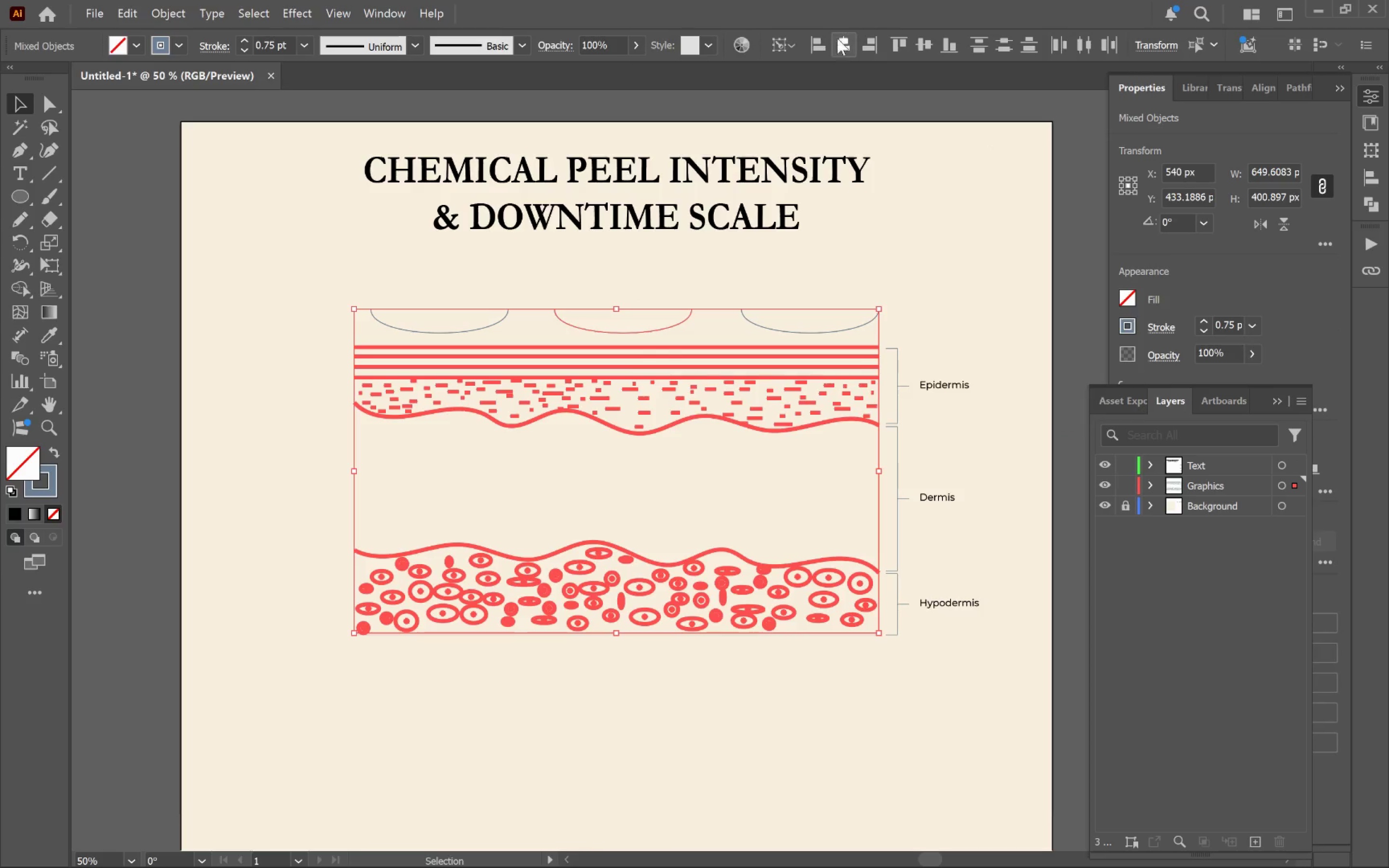 
left_click([835, 42])
 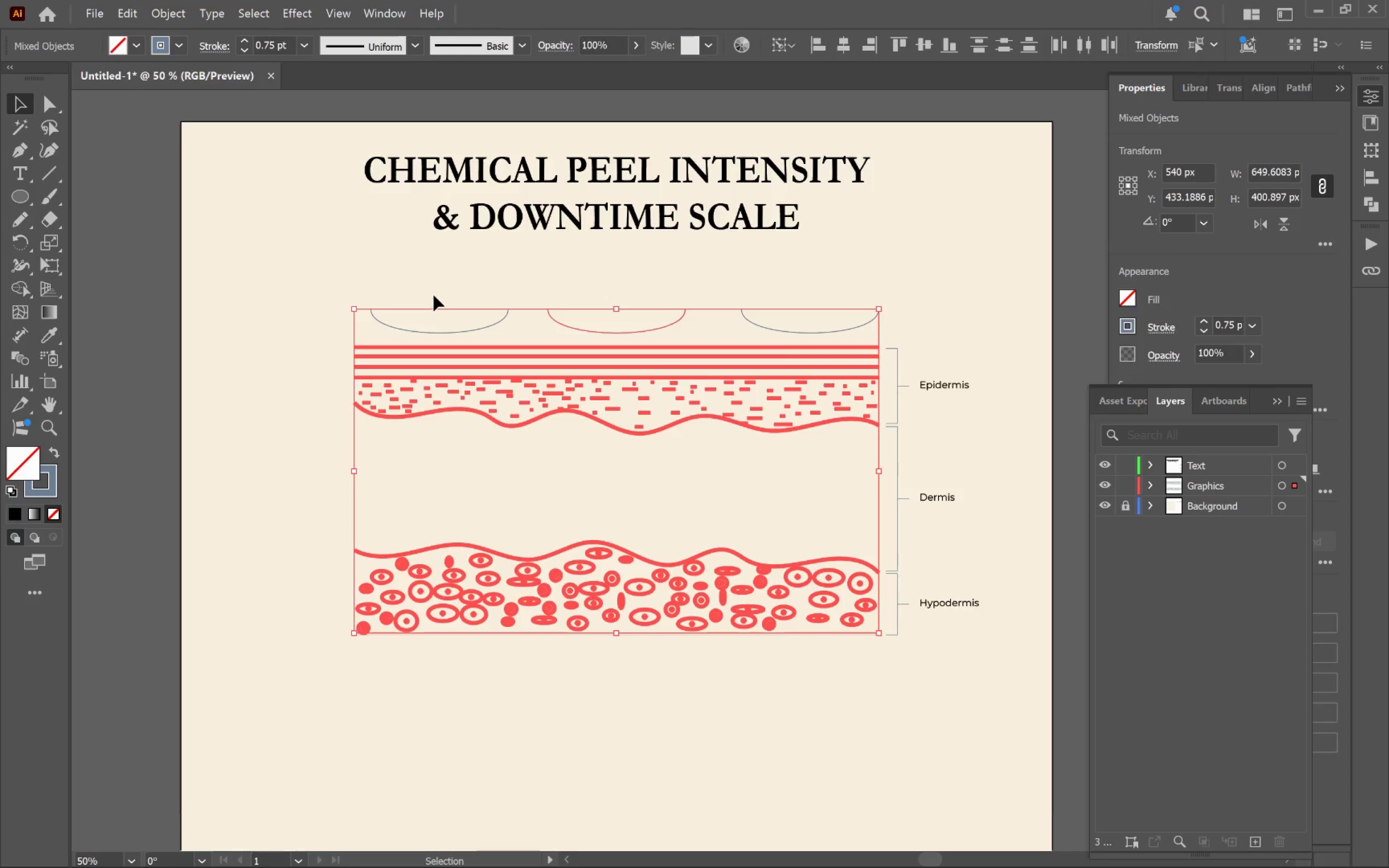 
left_click_drag(start_coordinate=[437, 292], to_coordinate=[426, 401])
 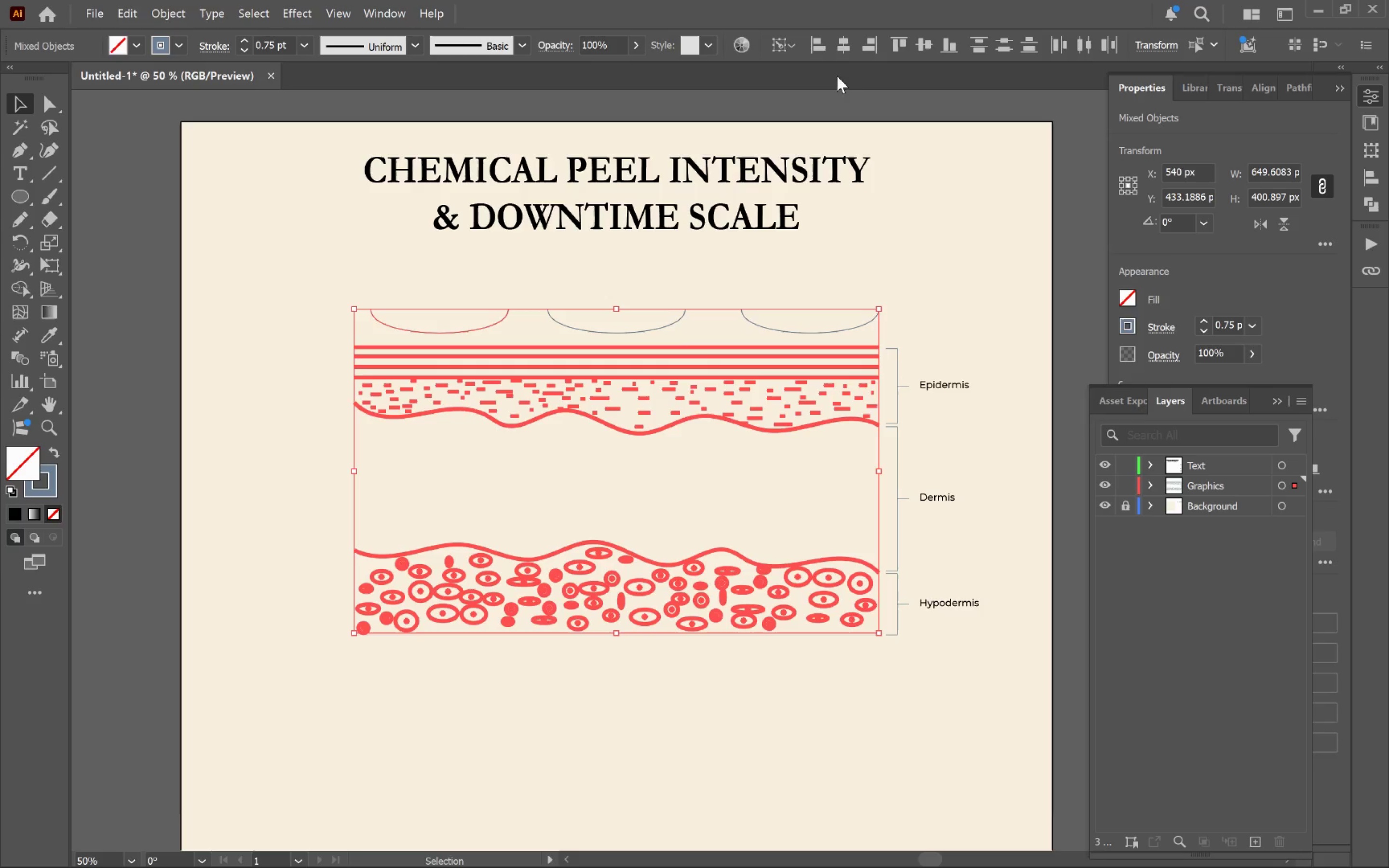 
left_click([812, 47])
 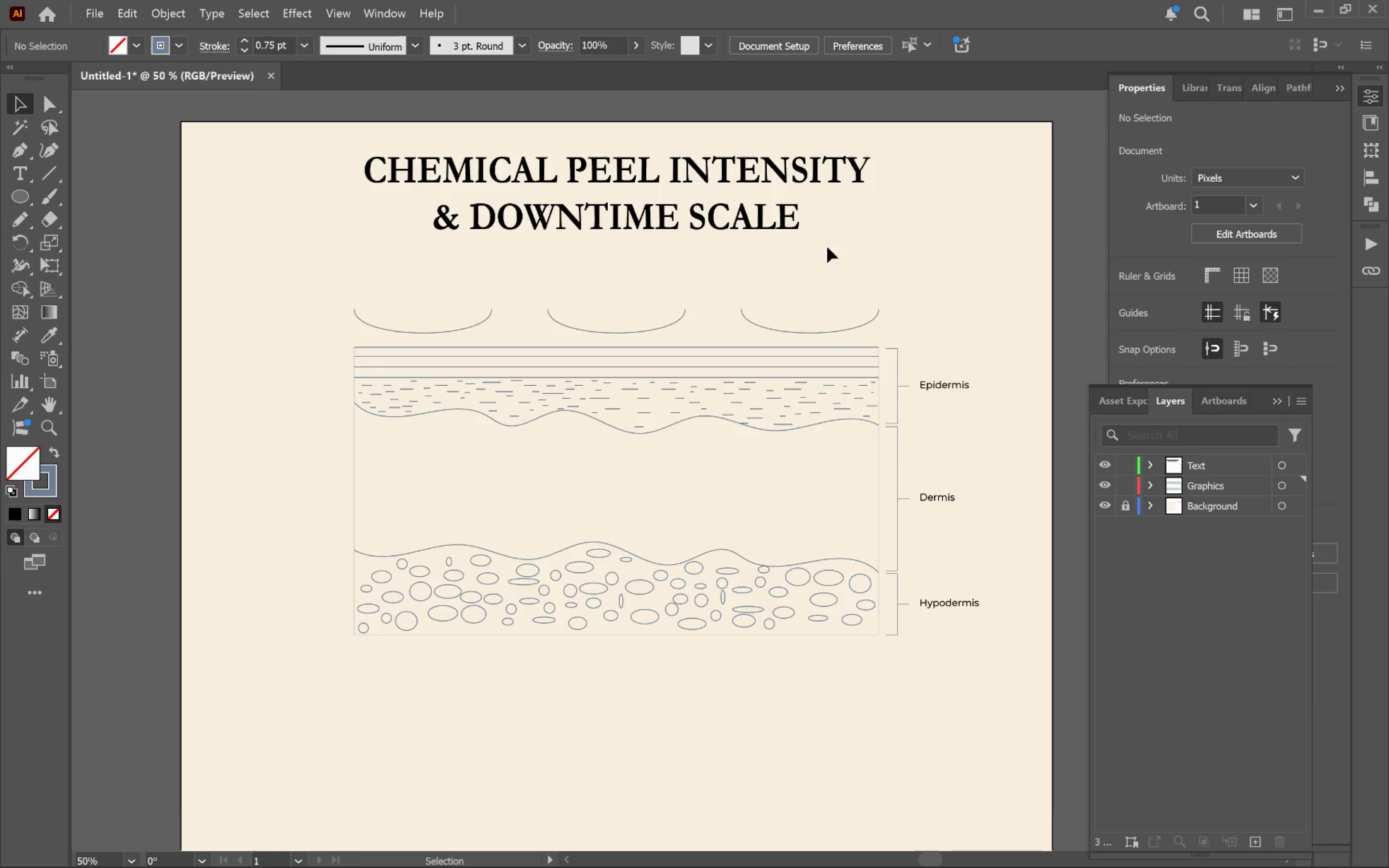 
left_click_drag(start_coordinate=[653, 328], to_coordinate=[655, 471])
 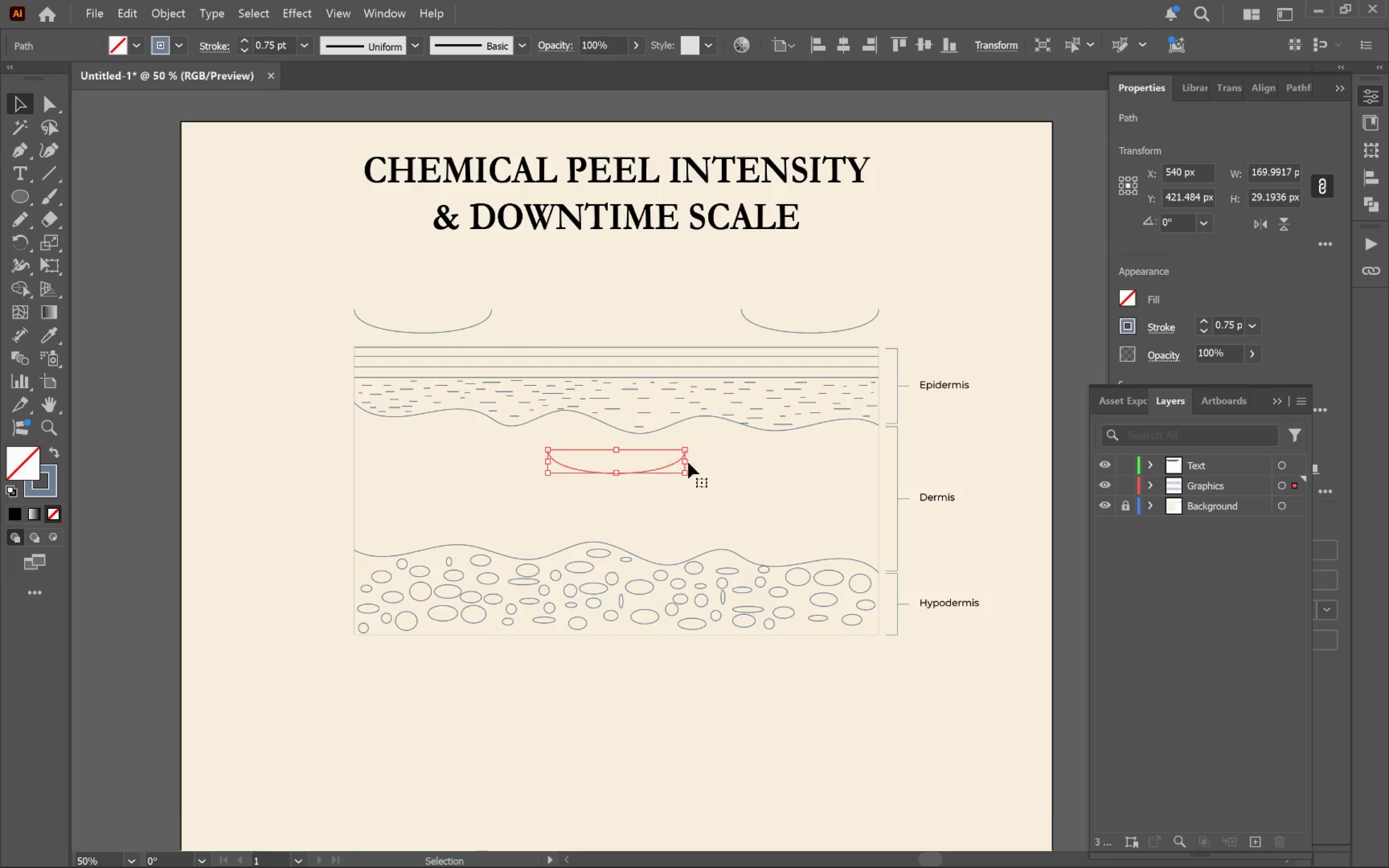 
hold_key(key=ShiftLeft, duration=3.56)
 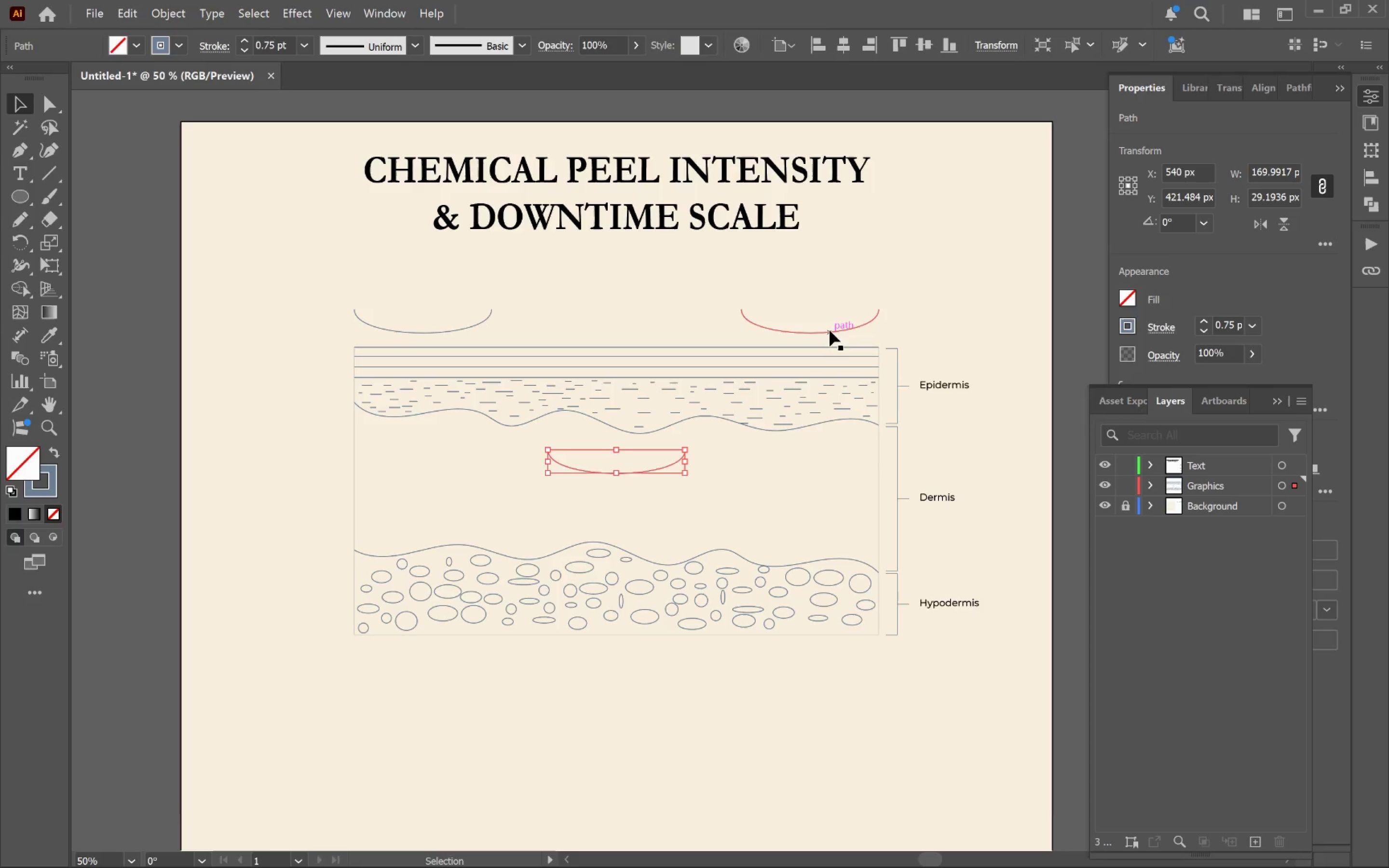 
left_click_drag(start_coordinate=[830, 330], to_coordinate=[831, 557])
 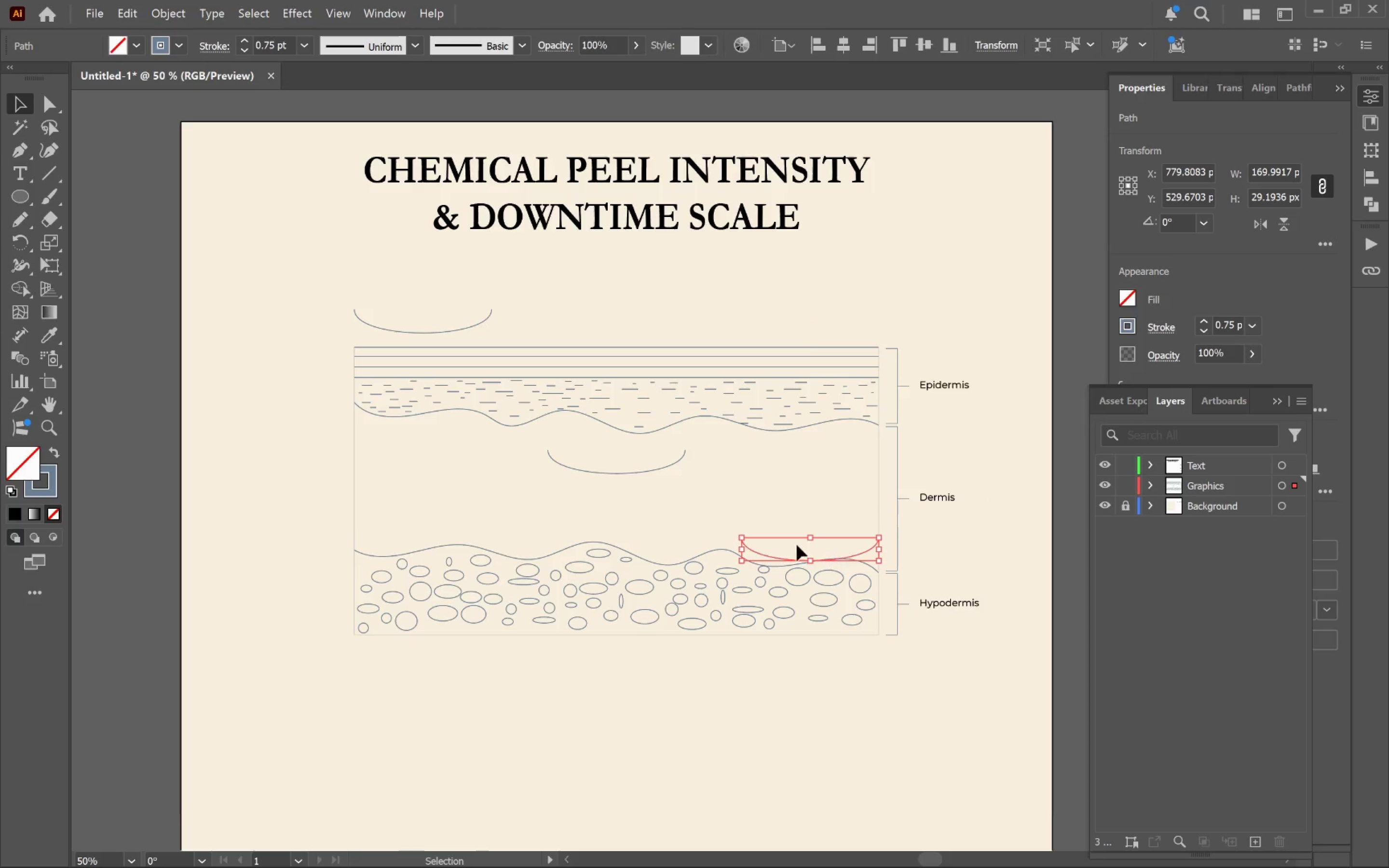 
hold_key(key=ShiftLeft, duration=3.03)
 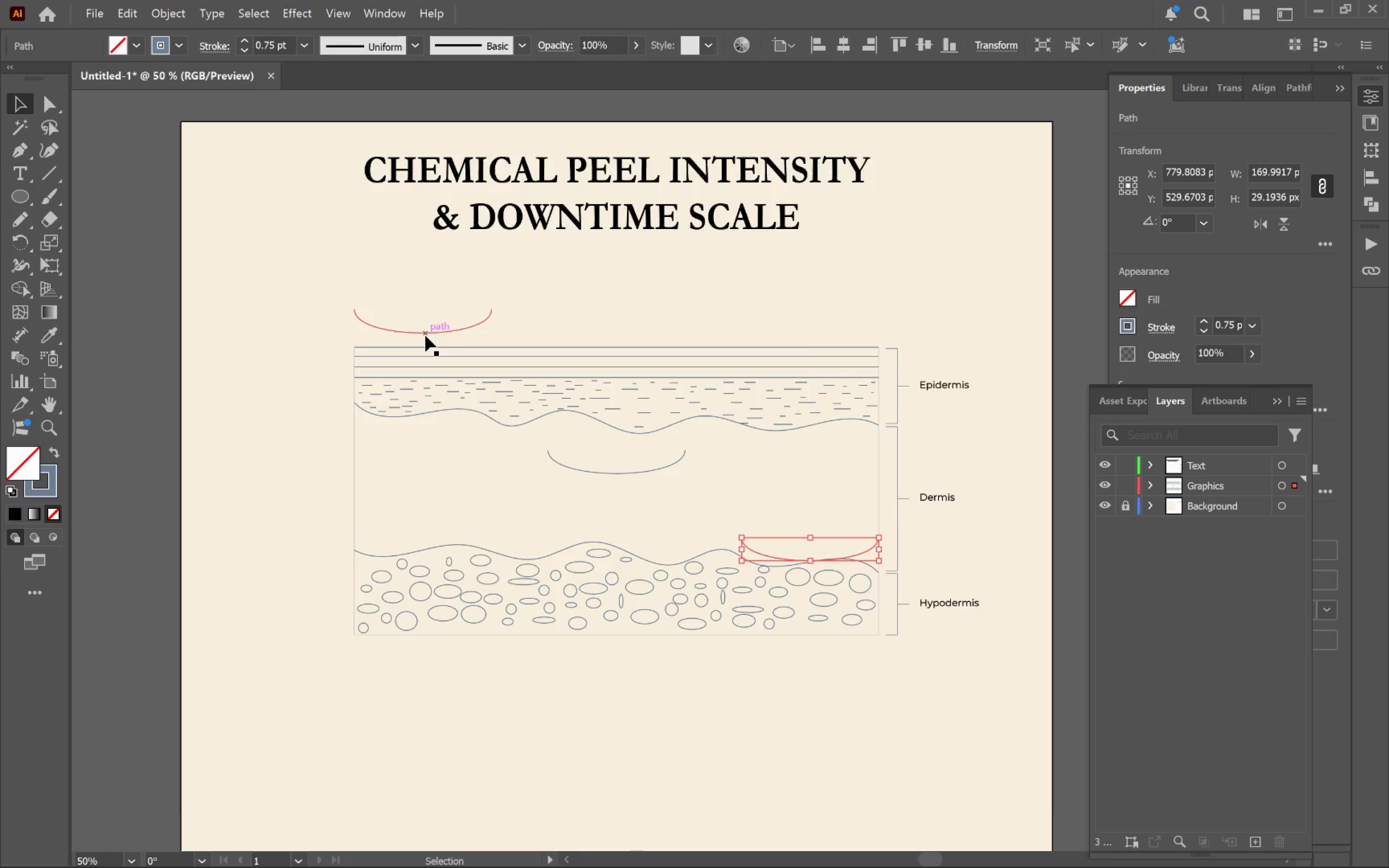 
left_click_drag(start_coordinate=[425, 336], to_coordinate=[420, 380])
 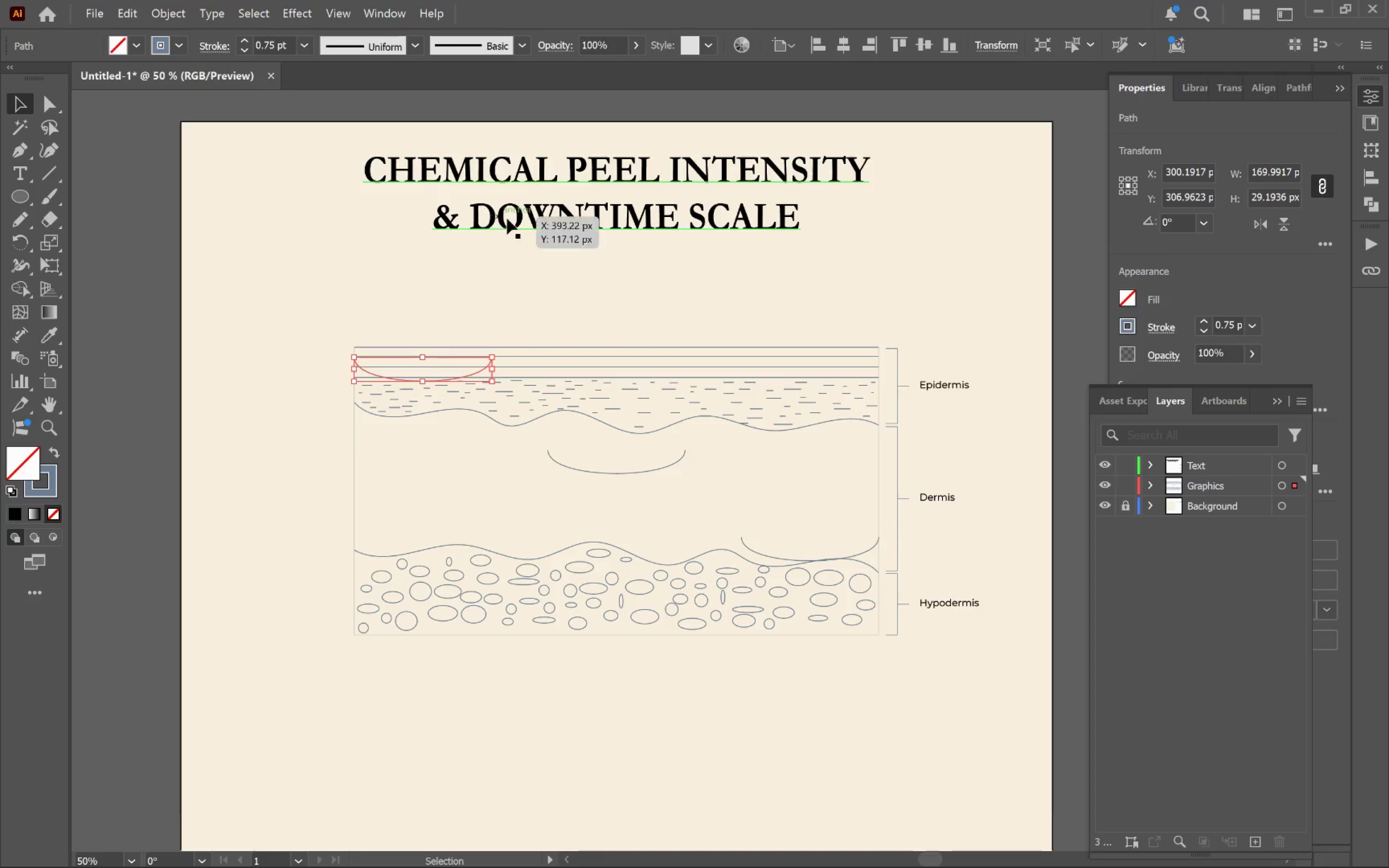 
hold_key(key=ShiftLeft, duration=2.52)
 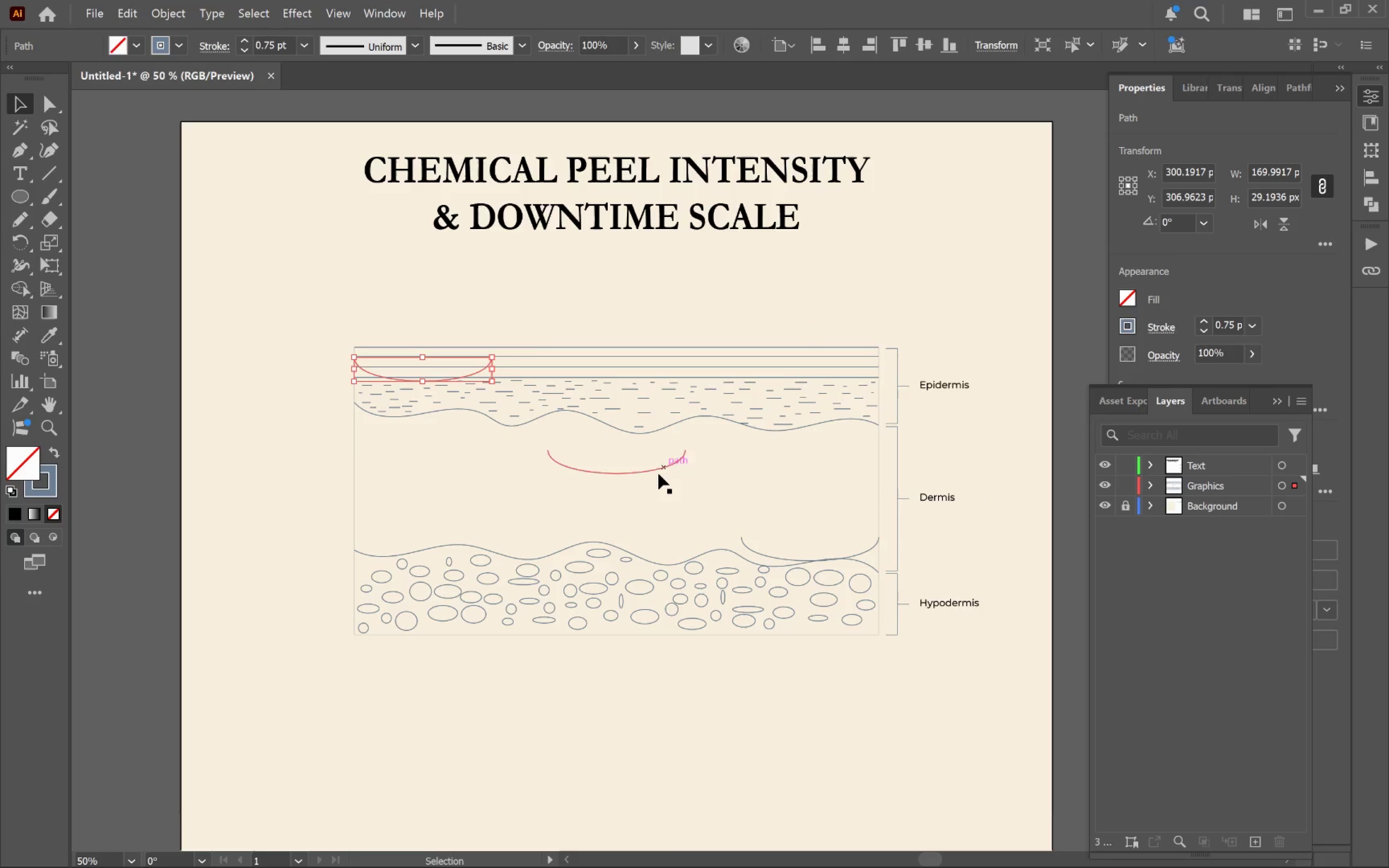 
hold_key(key=ShiftLeft, duration=1.67)
left_click([650, 470])
 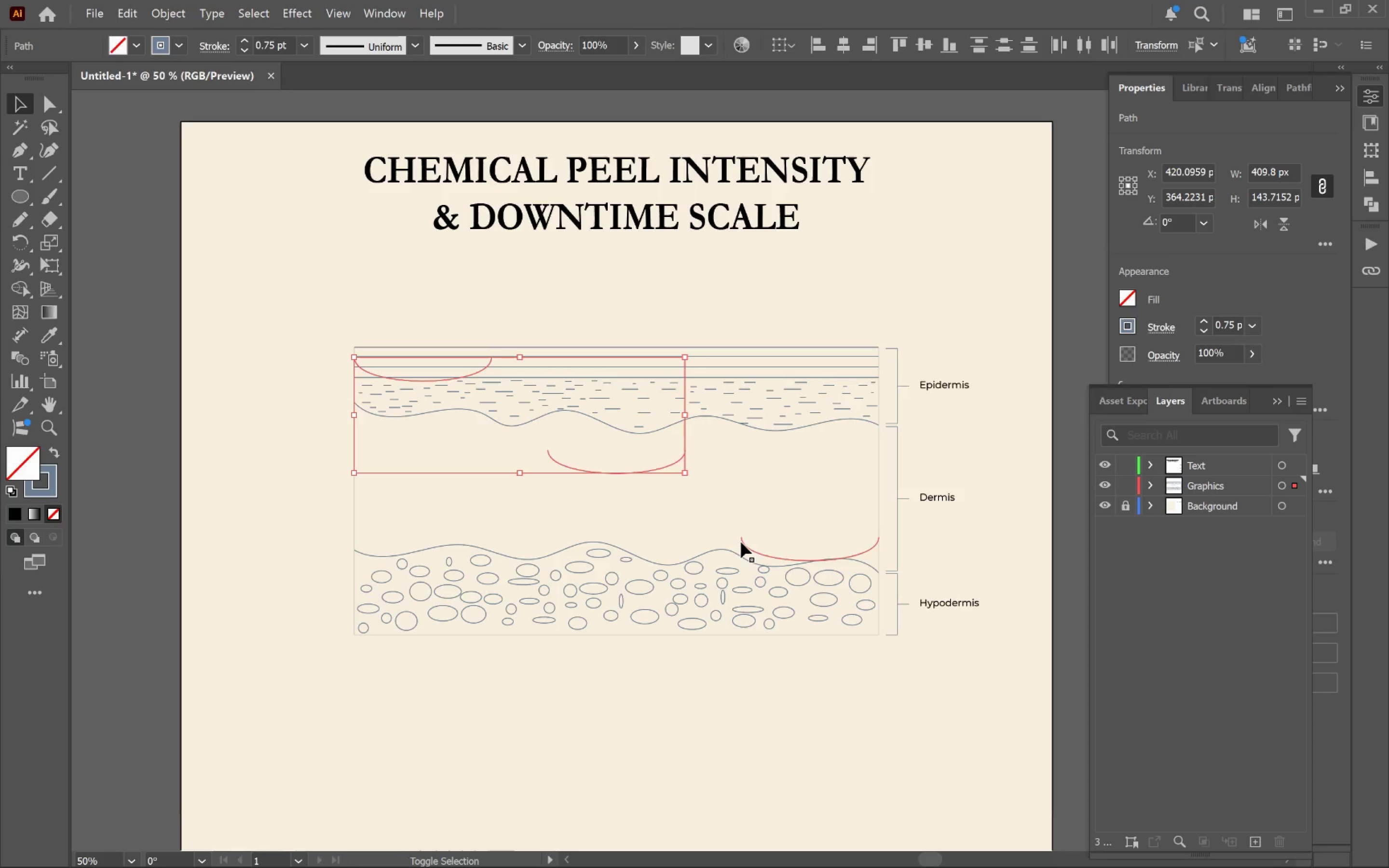 
left_click([741, 542])
 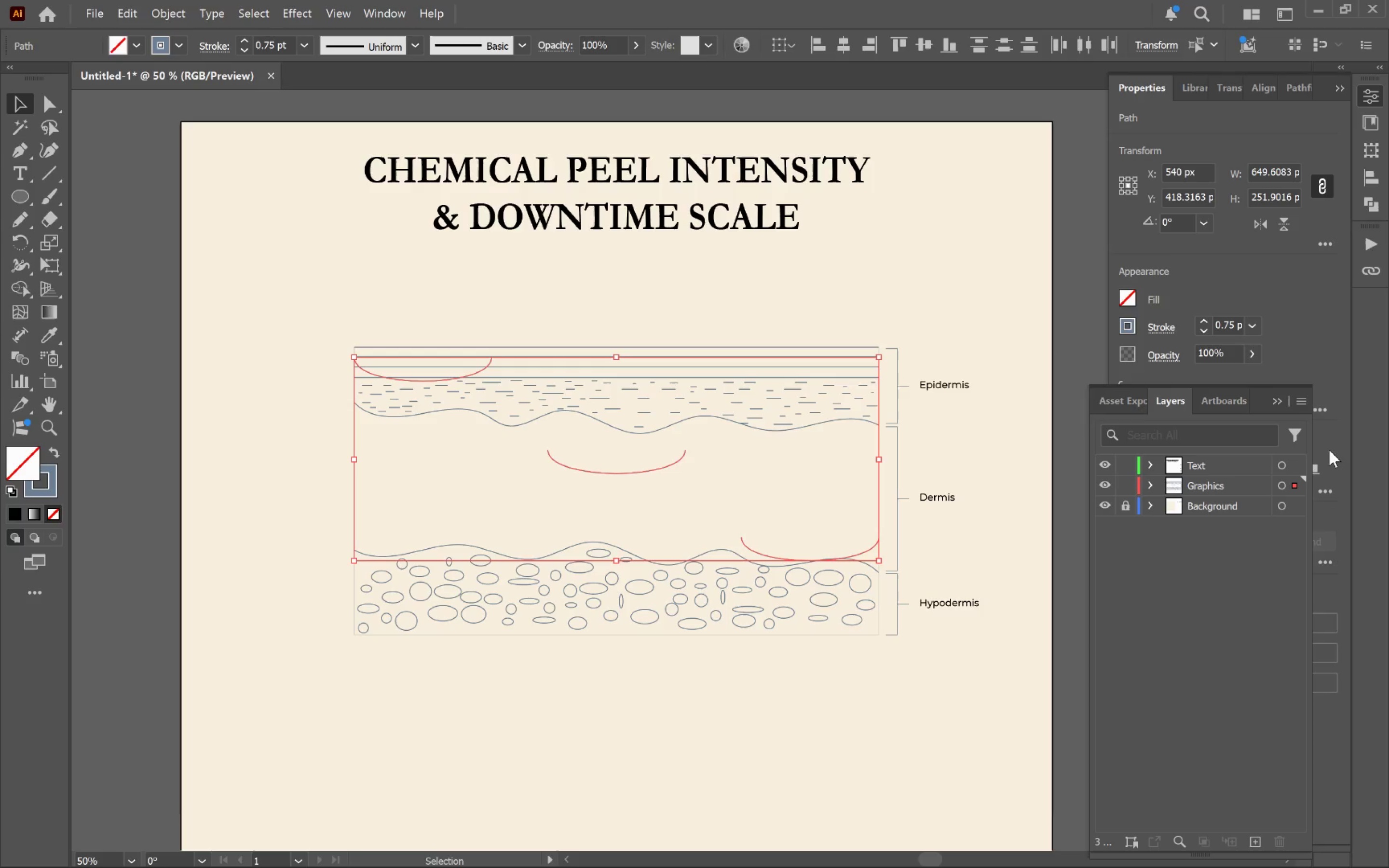 
wait(5.2)
 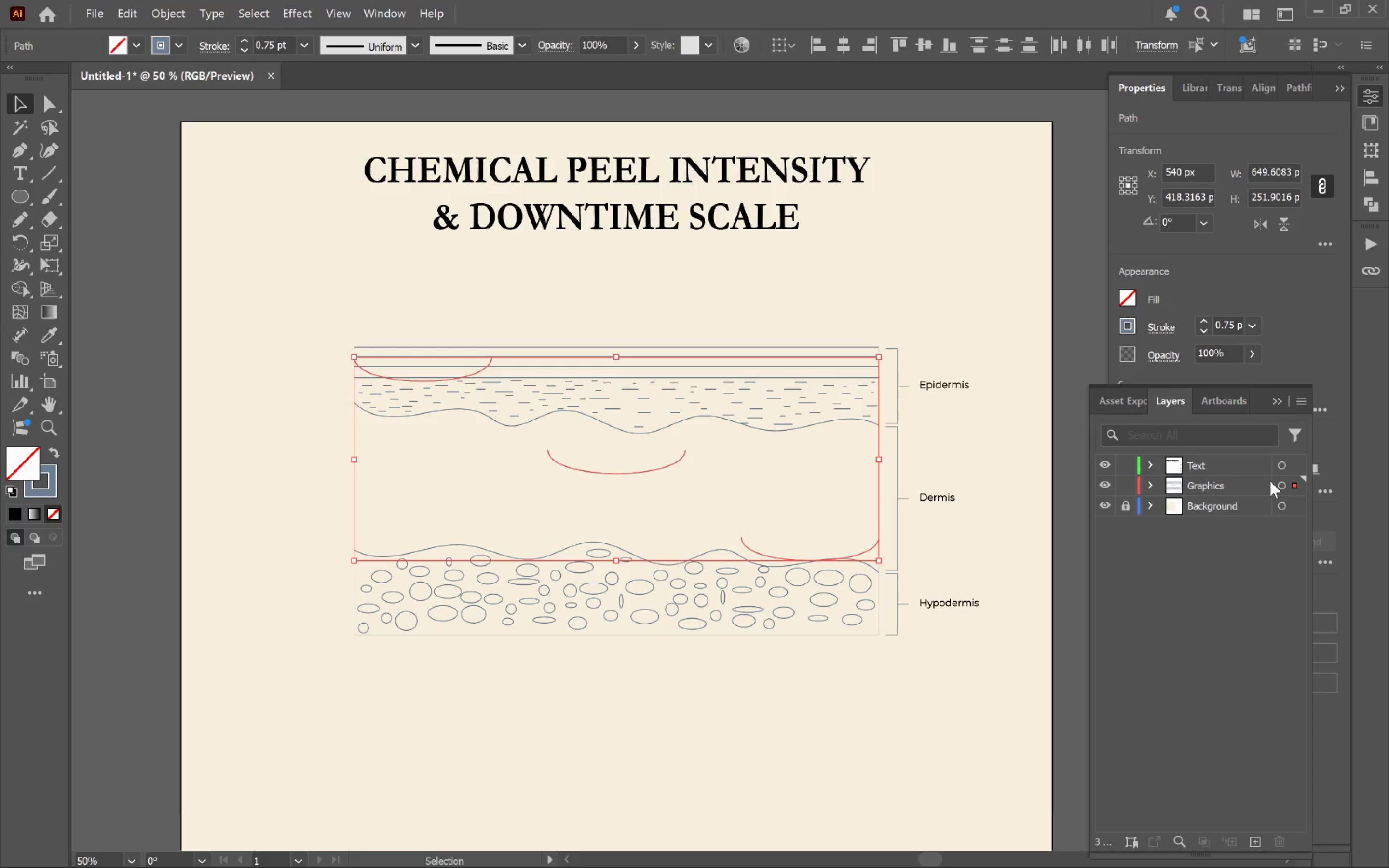 
double_click([1132, 328])
 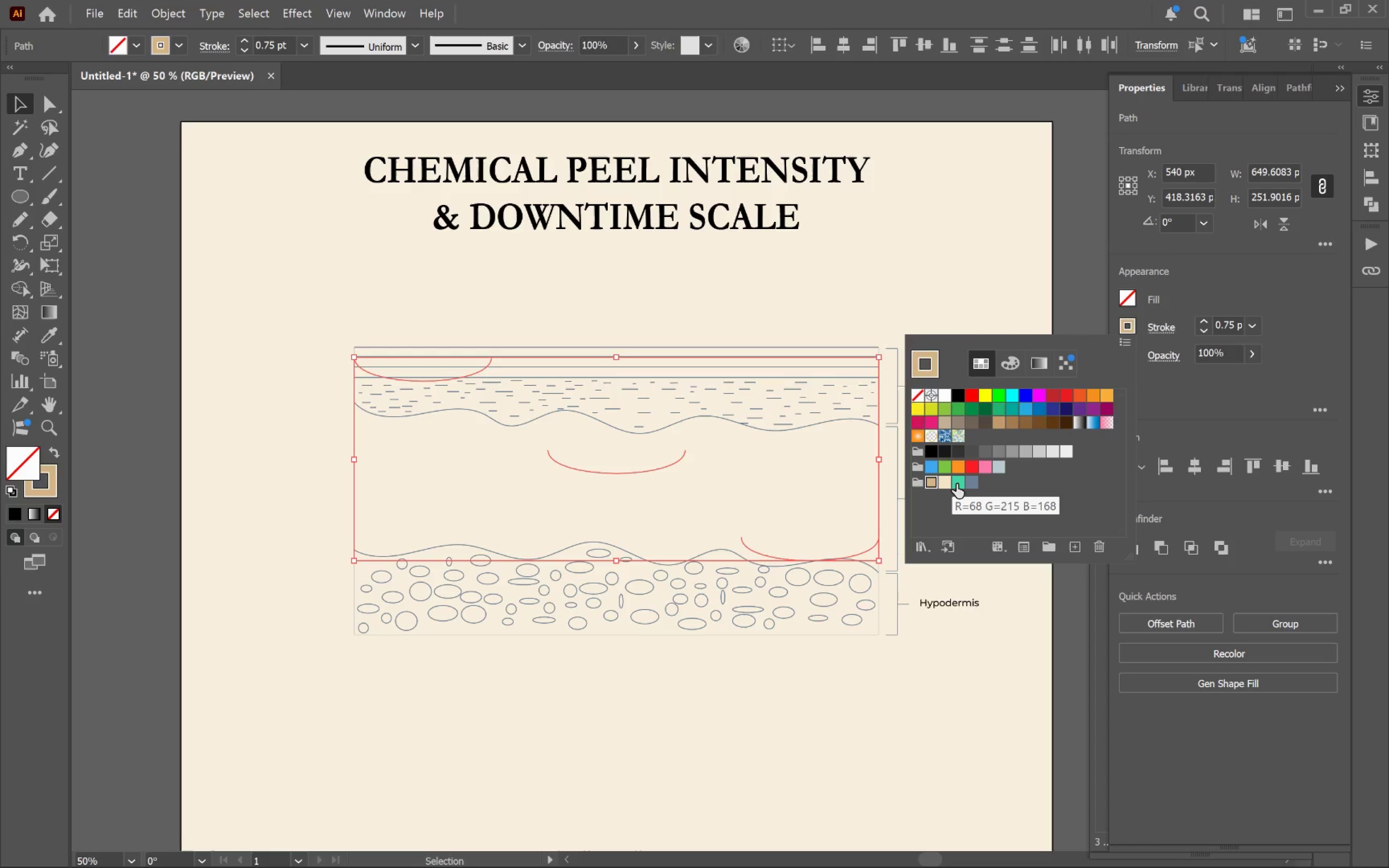 
wait(7.25)
 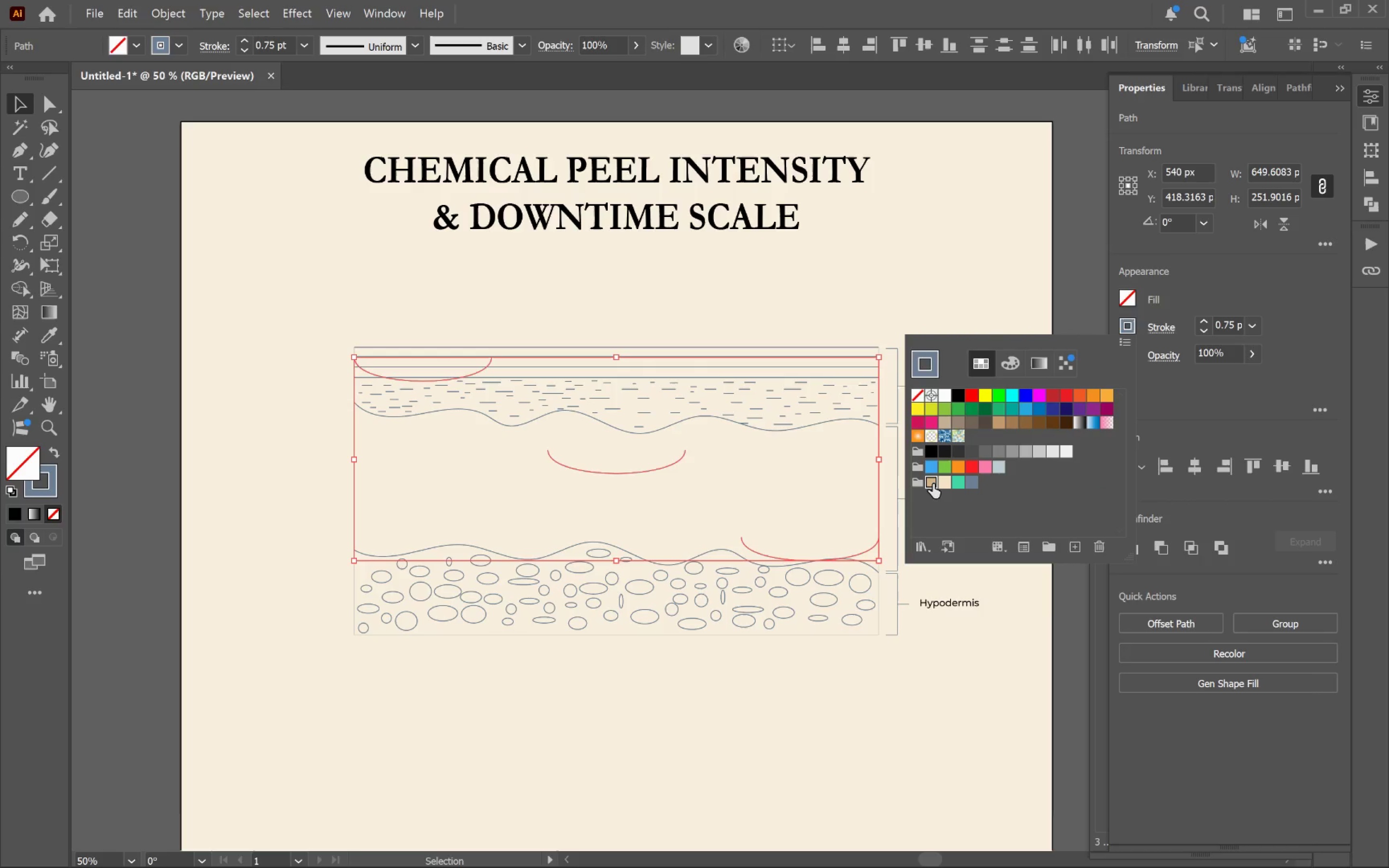 
left_click([956, 484])
 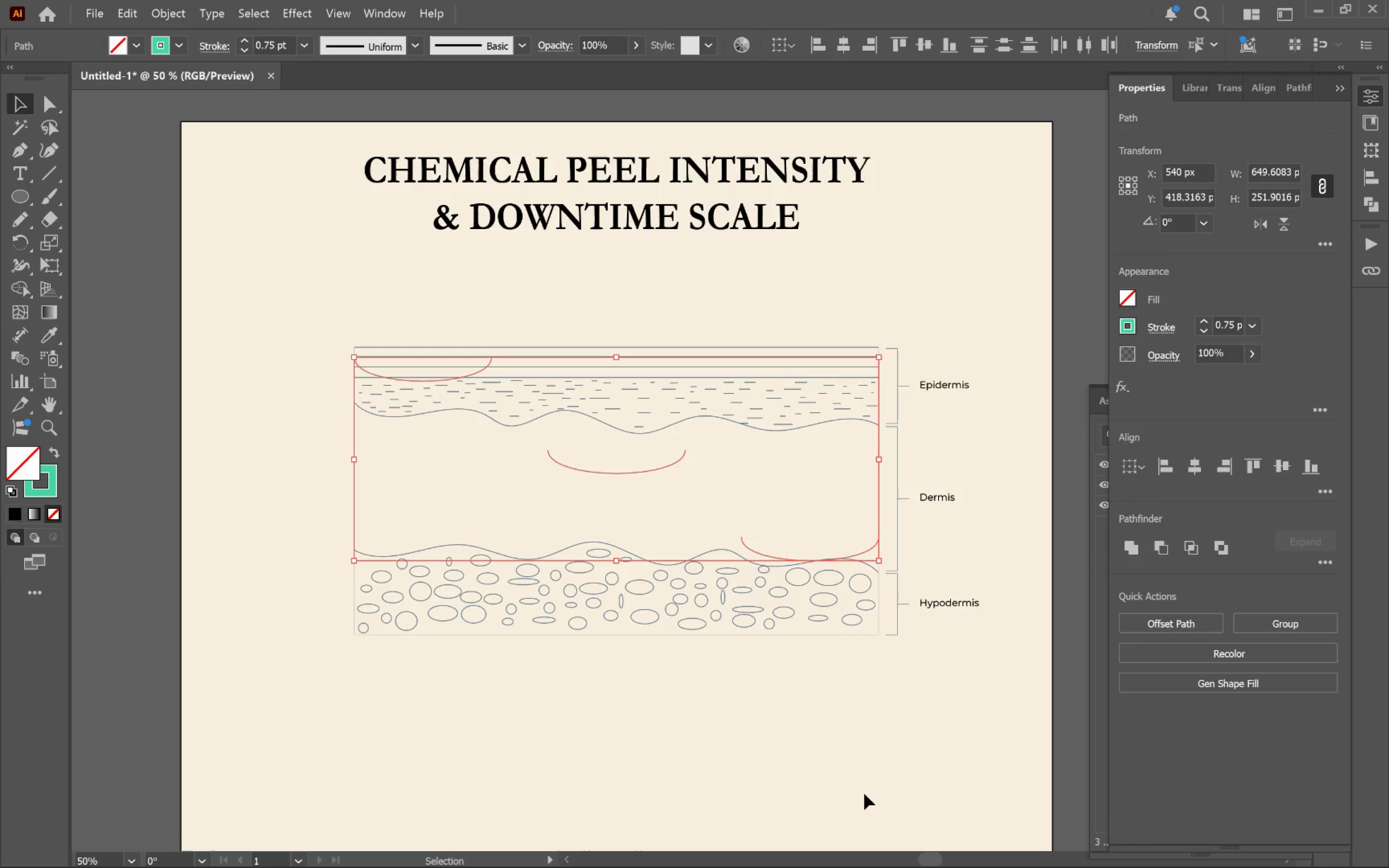 
double_click([838, 739])
 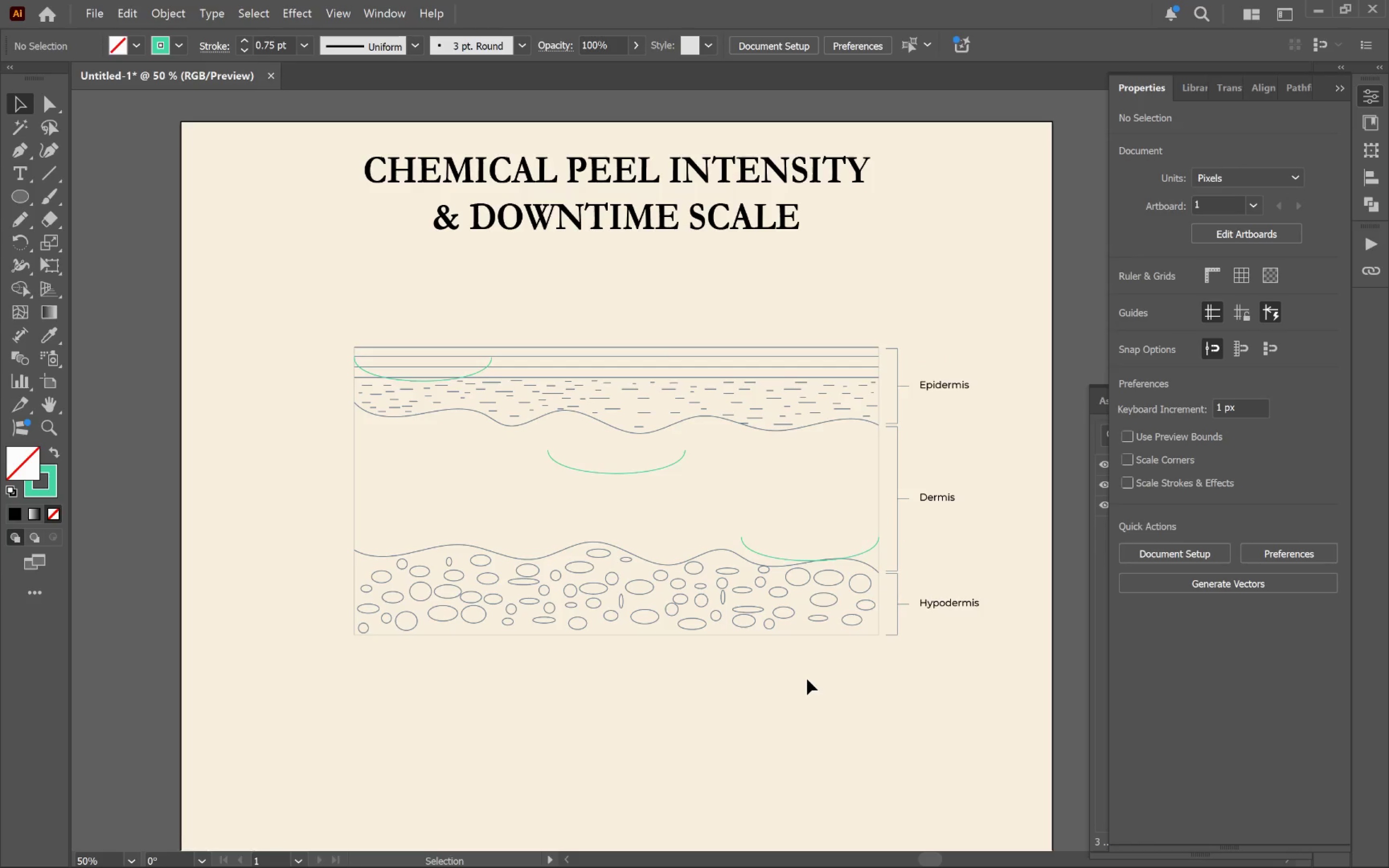 
wait(5.27)
 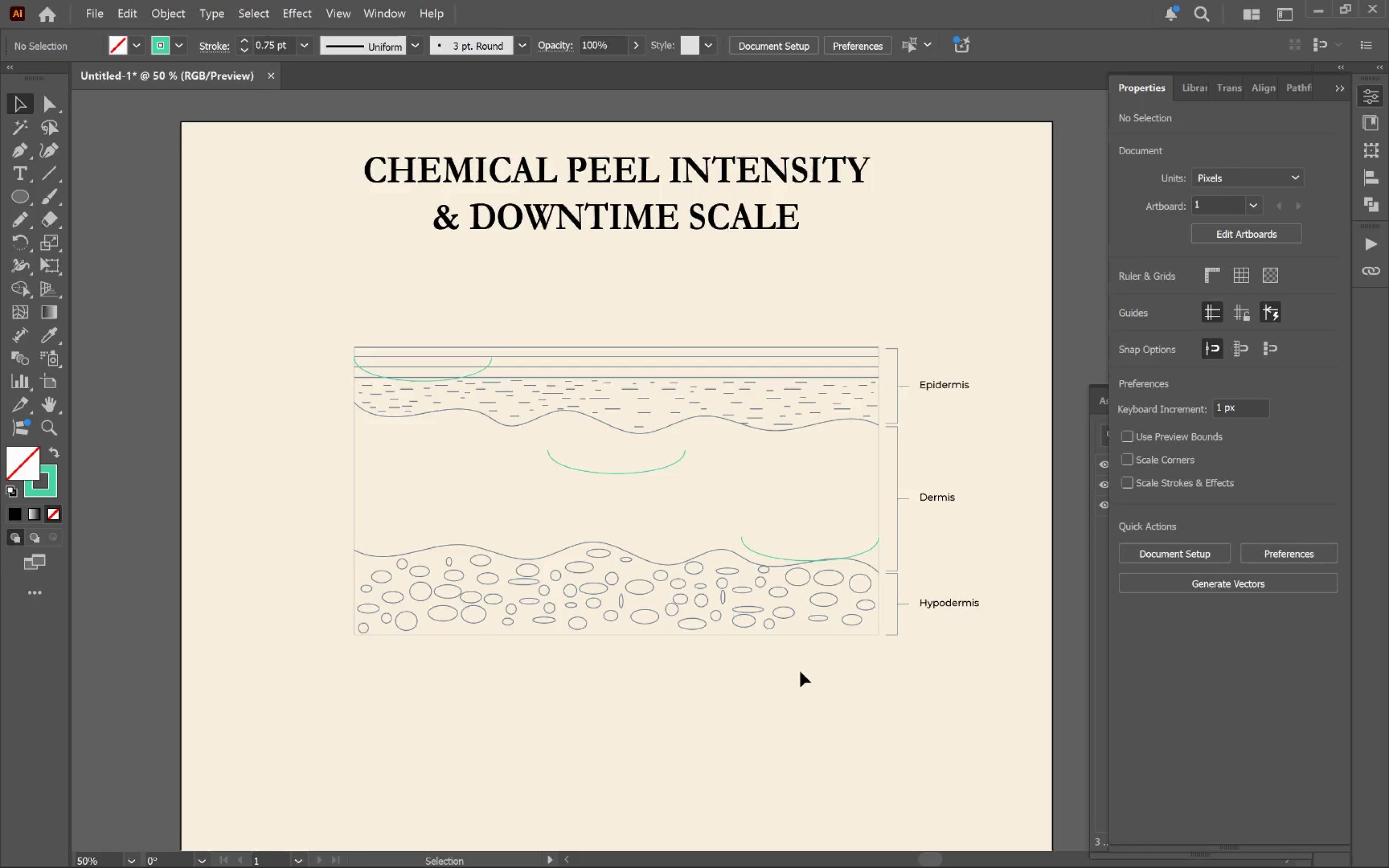 
left_click([610, 475])
 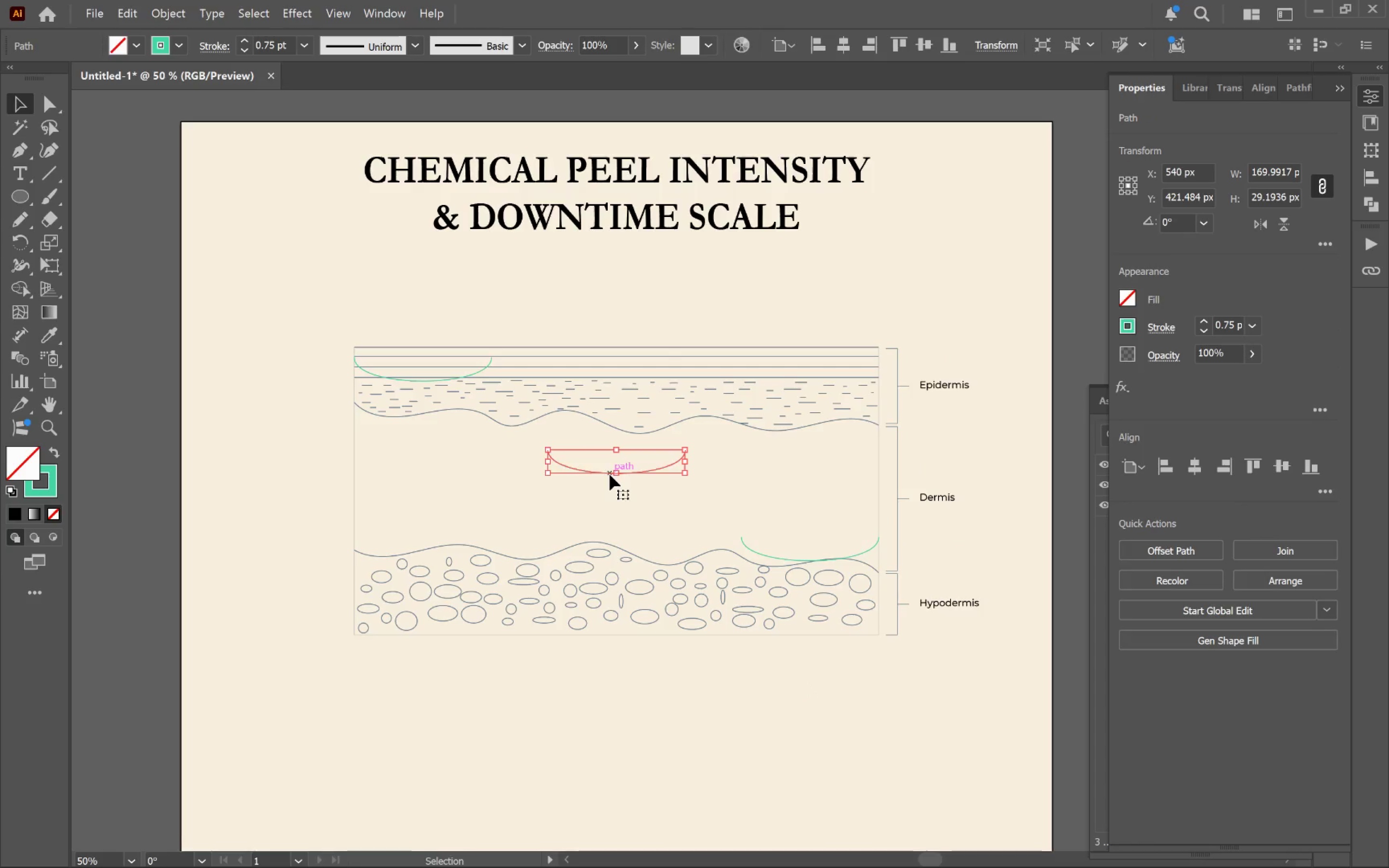 
type(av)
 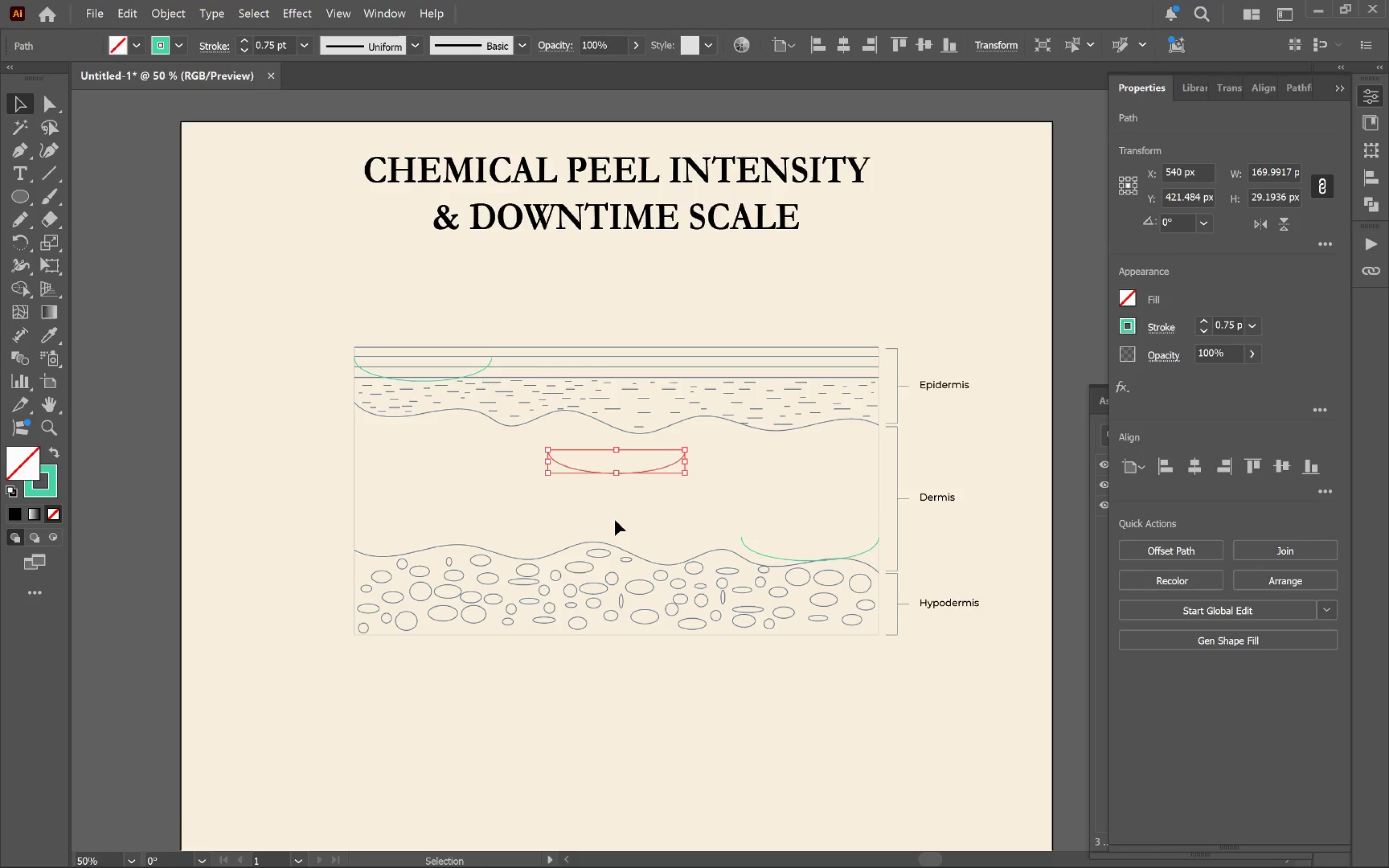 
left_click([609, 515])
 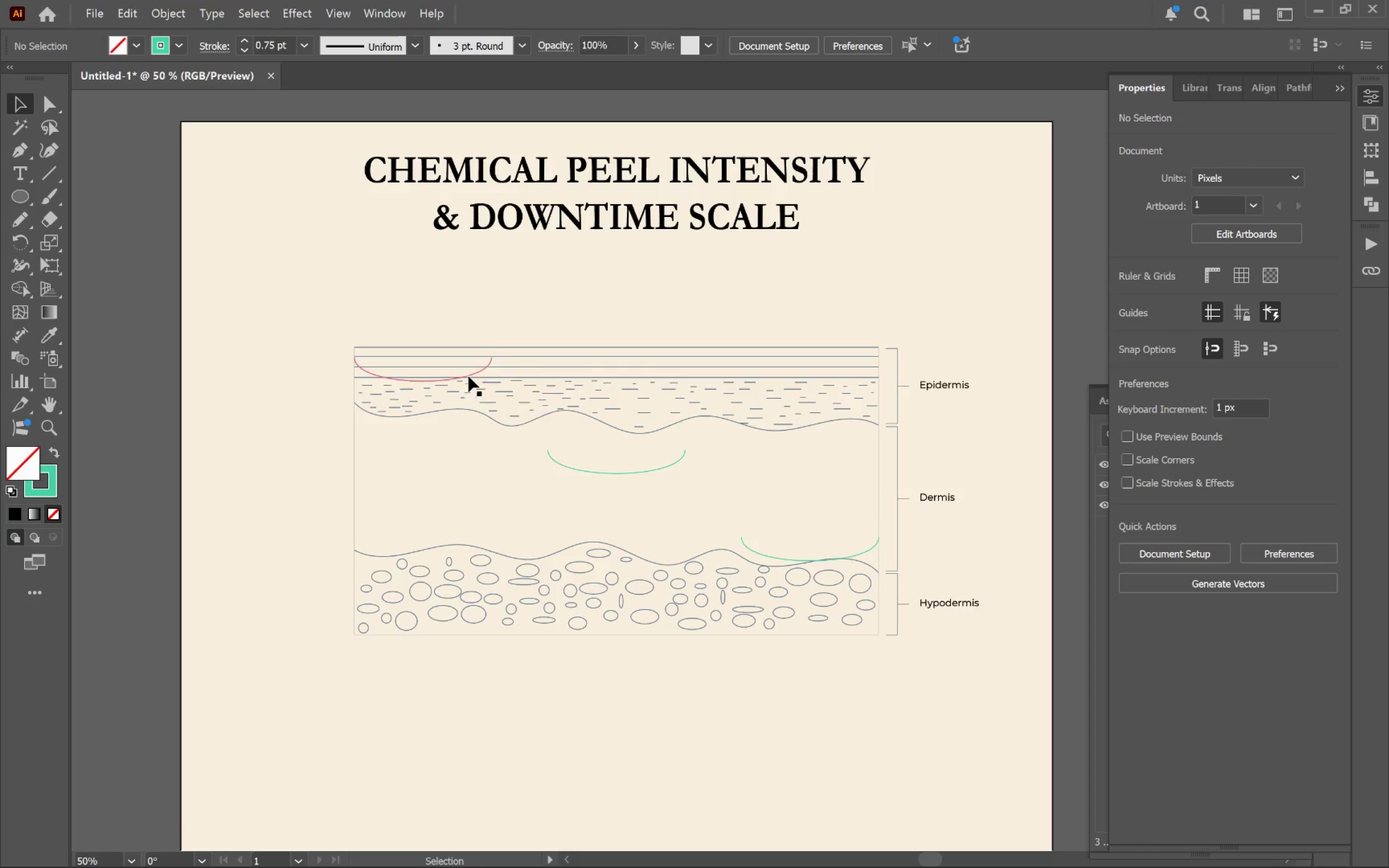 
left_click([467, 376])
 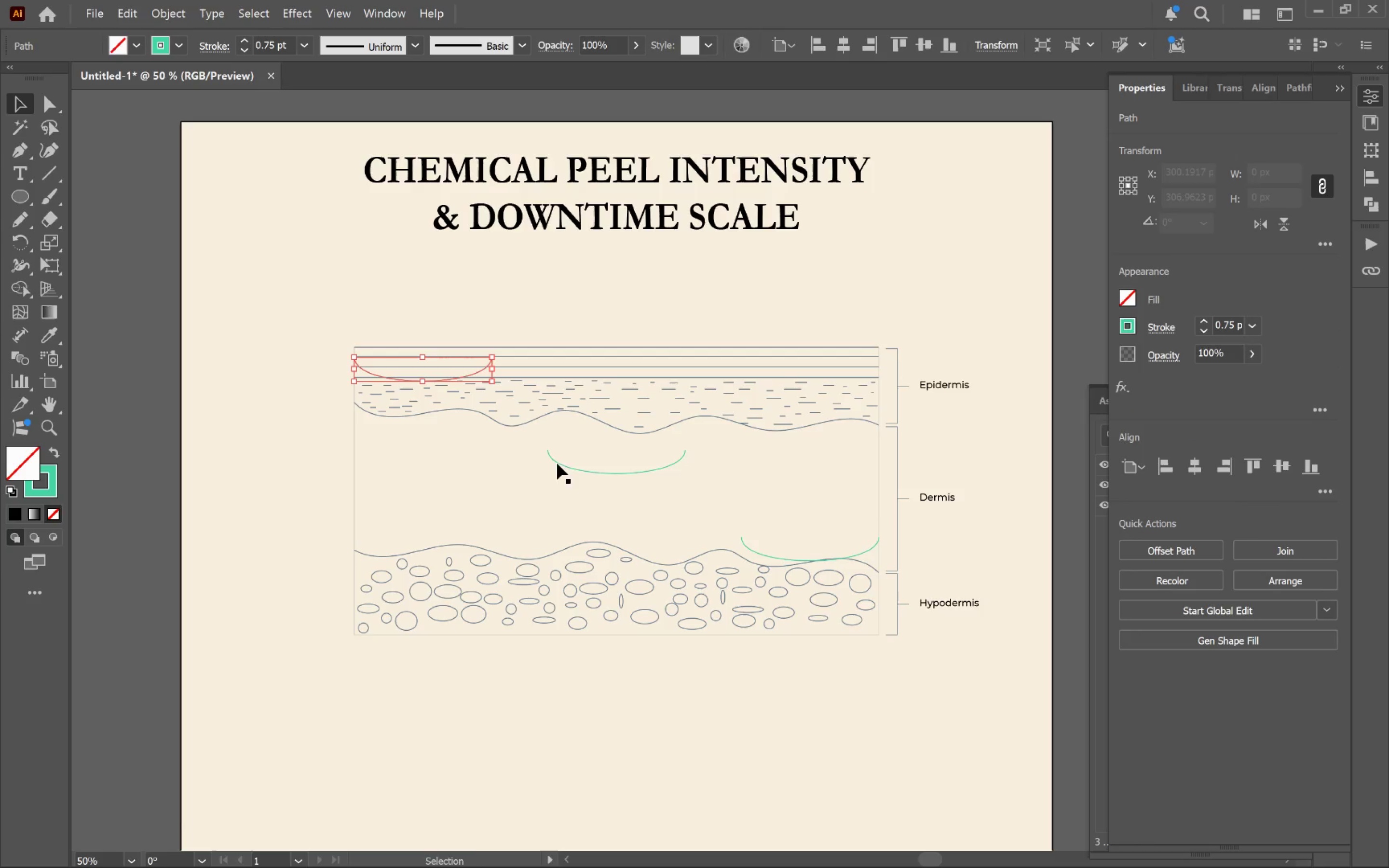 
hold_key(key=ShiftLeft, duration=1.61)
left_click([780, 558])
 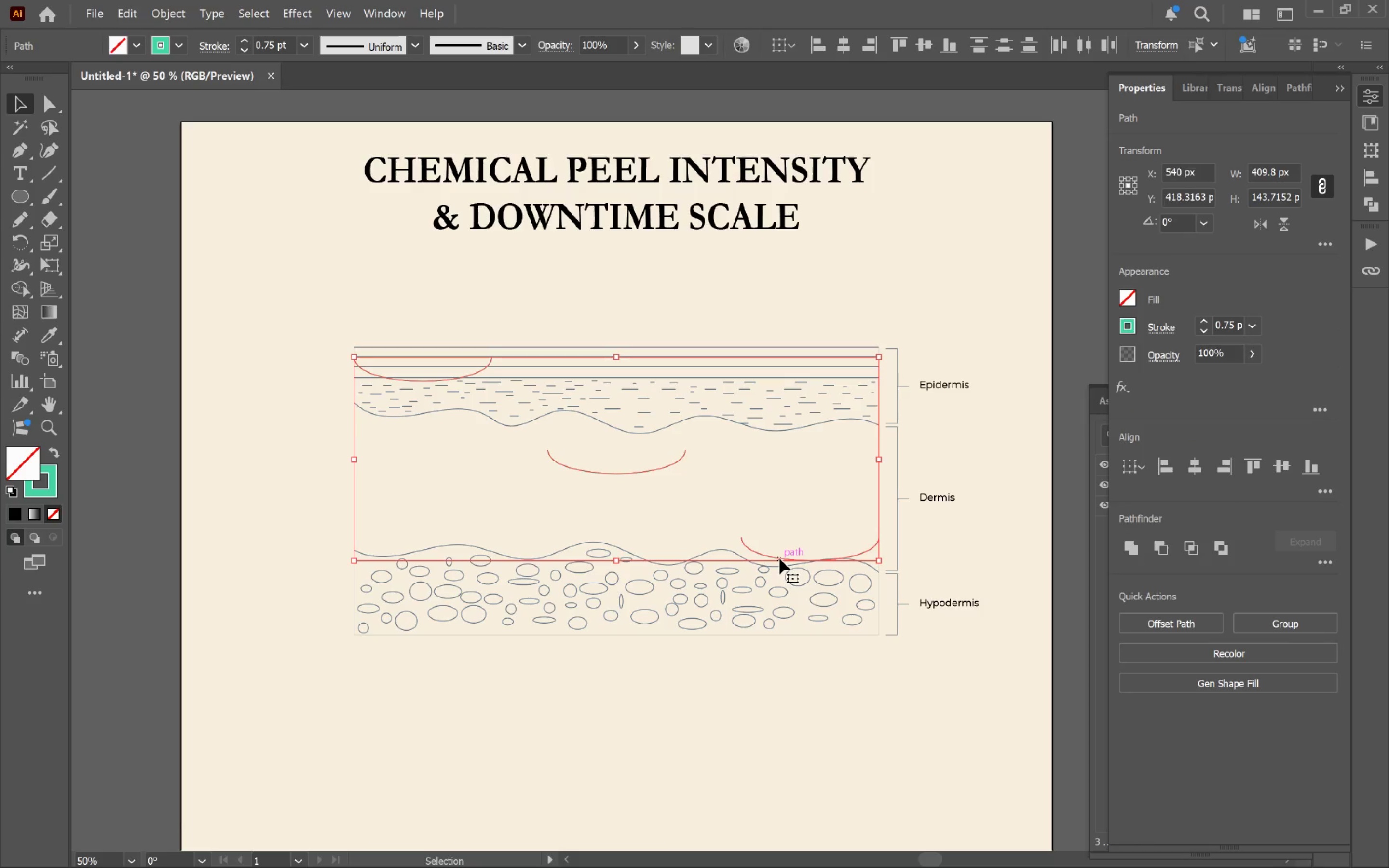 
key(Control+G)
 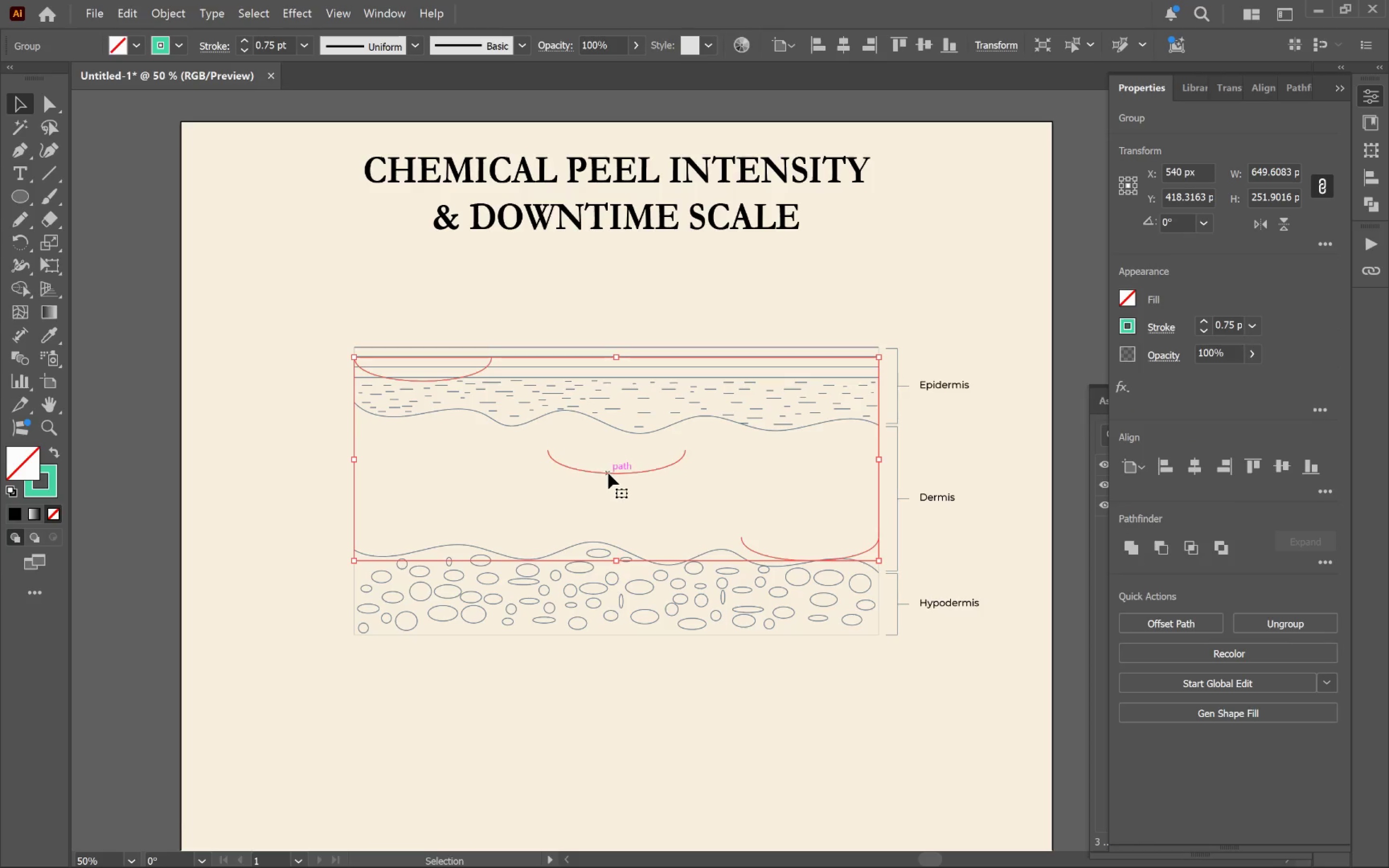 
right_click([608, 473])
 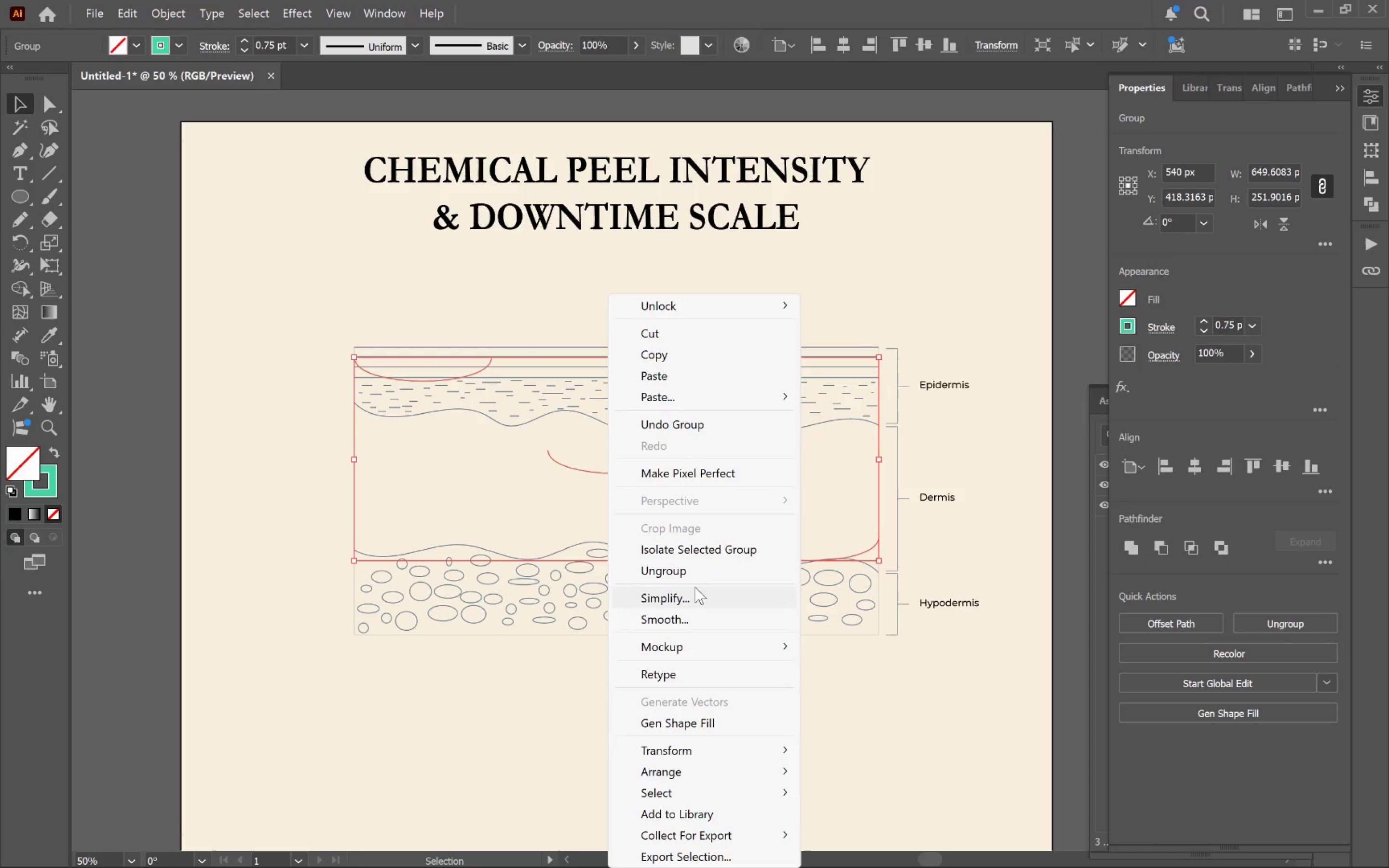 
left_click([705, 554])
 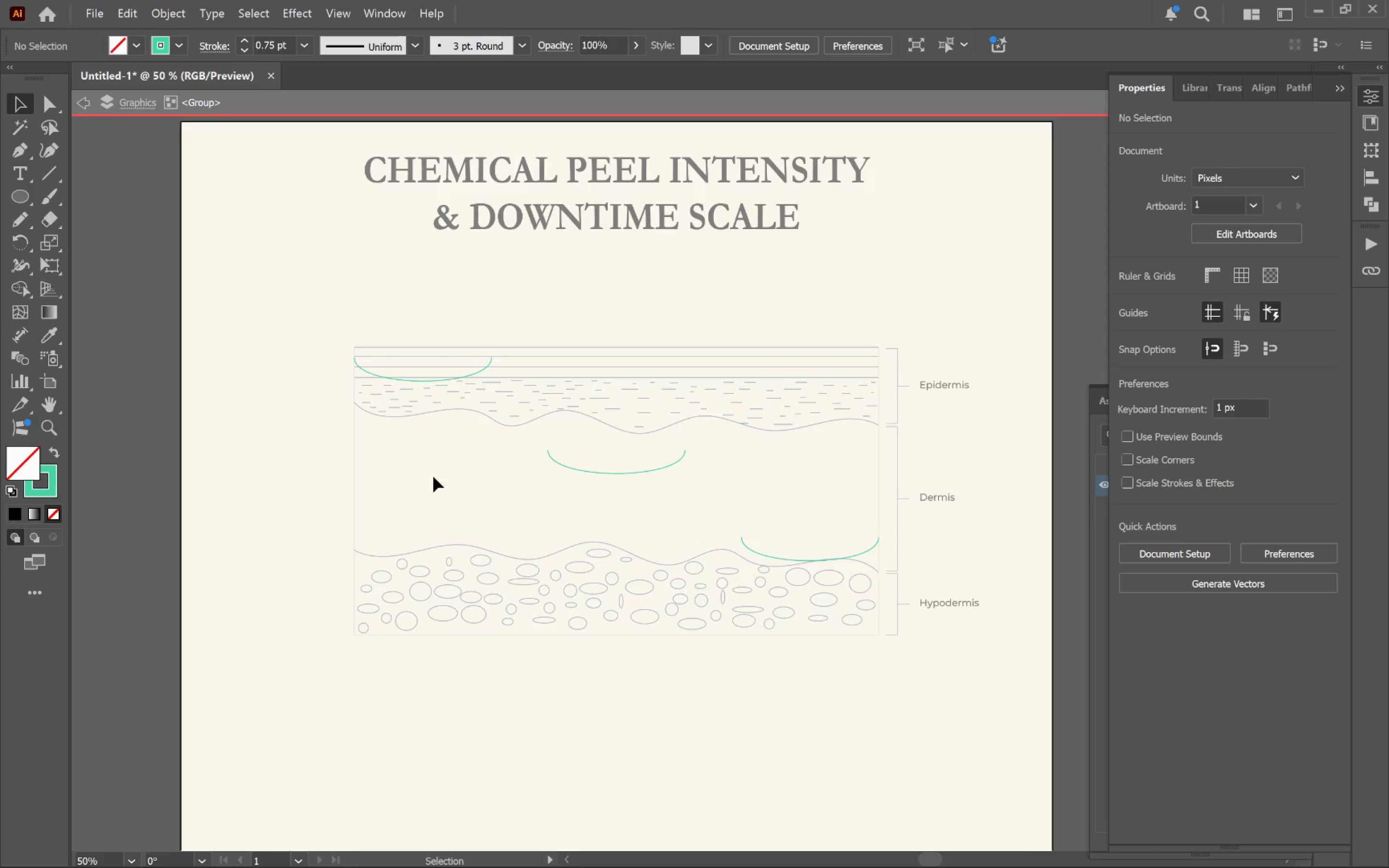 
hold_key(key=AltLeft, duration=0.58)
 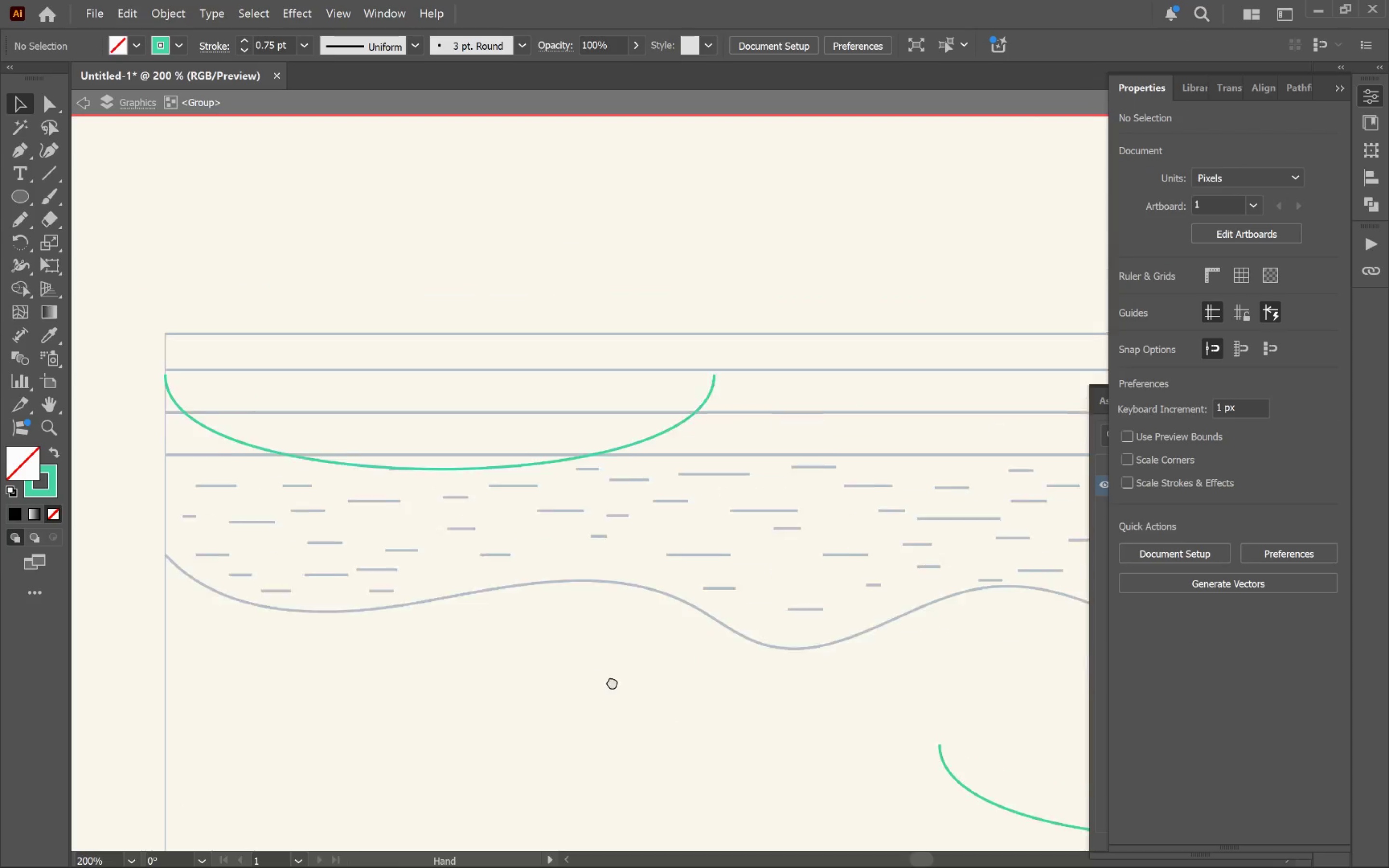 
hold_key(key=Space, duration=1.14)
 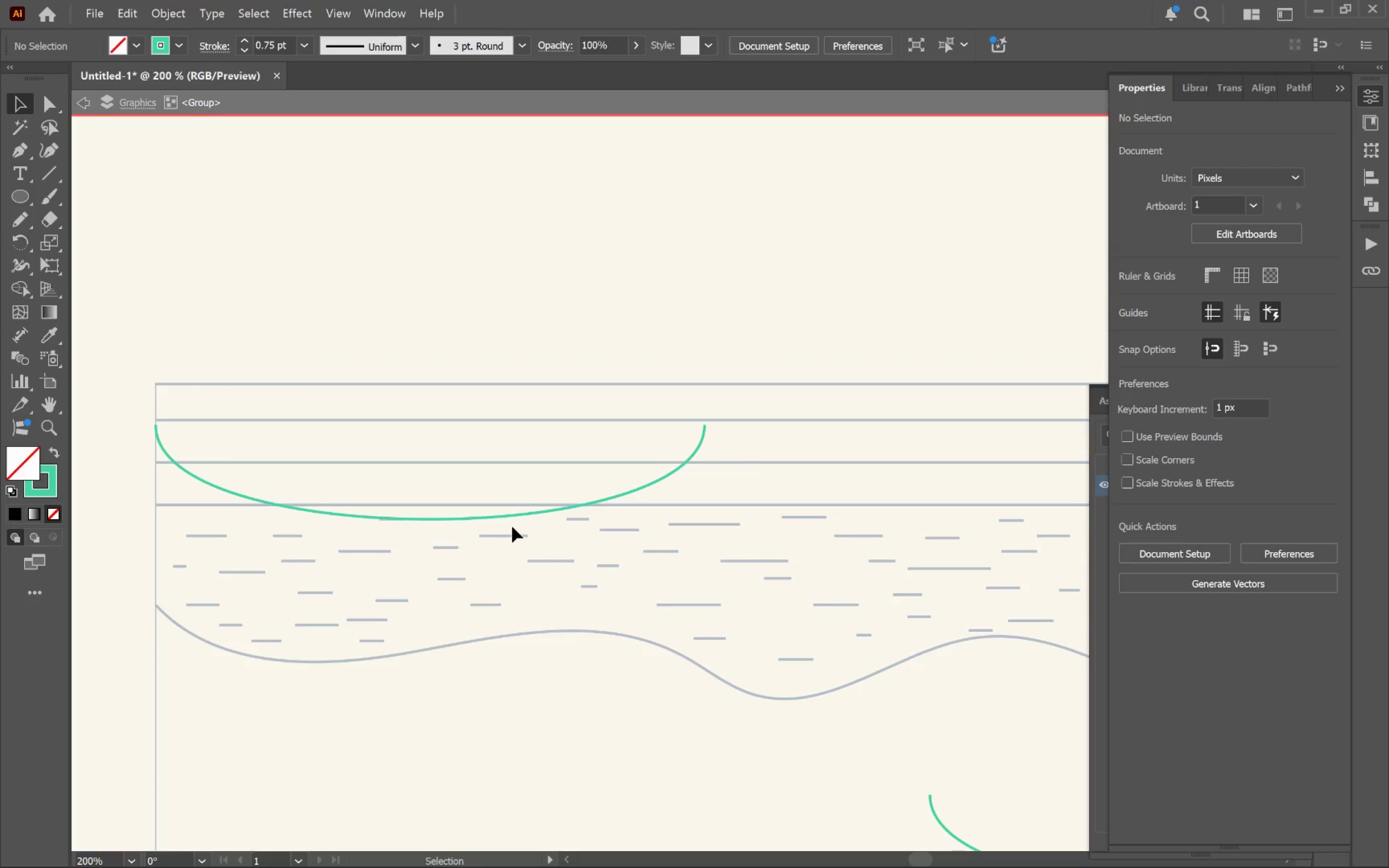 
left_click_drag(start_coordinate=[494, 453], to_coordinate=[599, 728])
 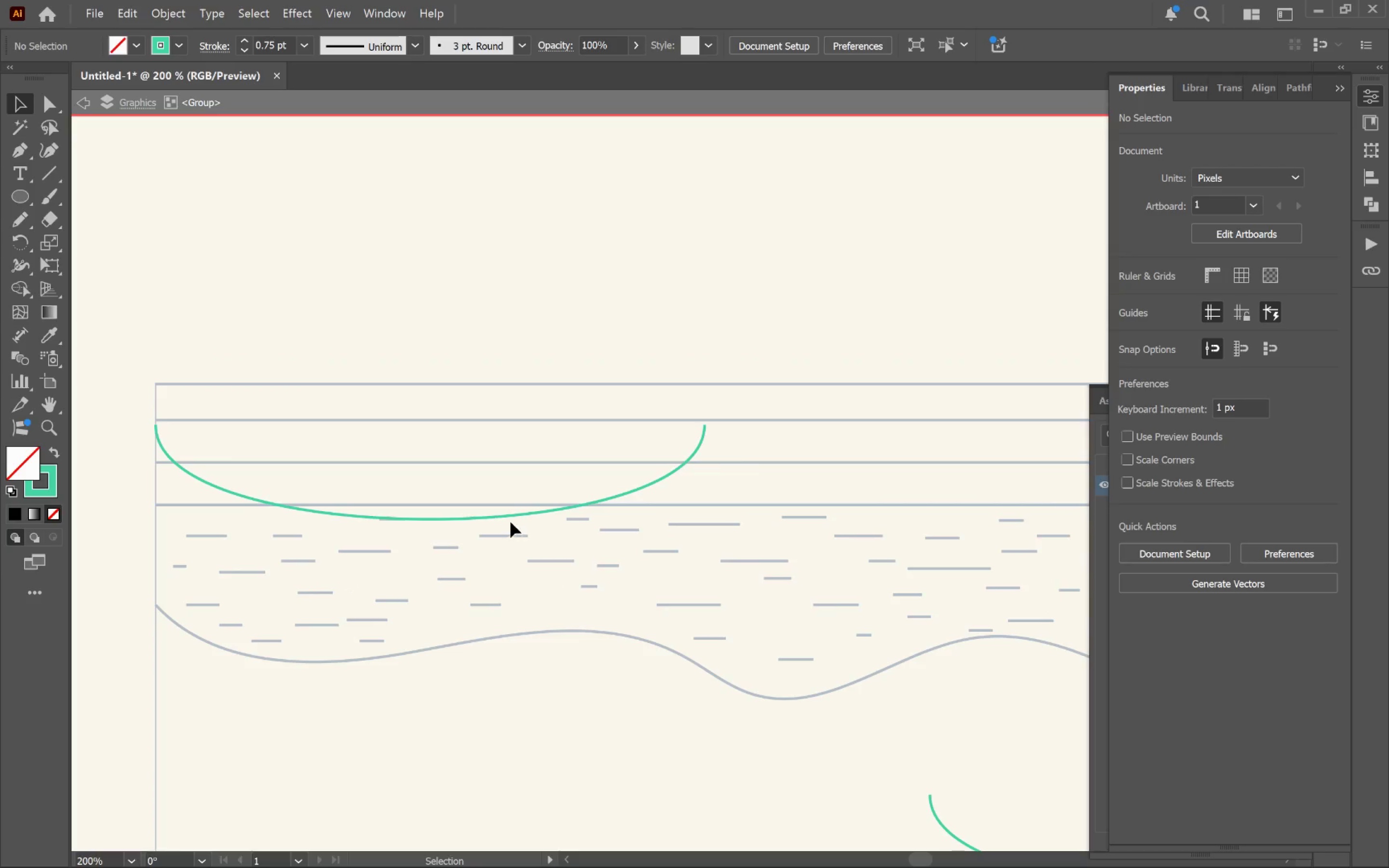 
scroll: coordinate [456, 425], scroll_direction: up, amount: 4.0
 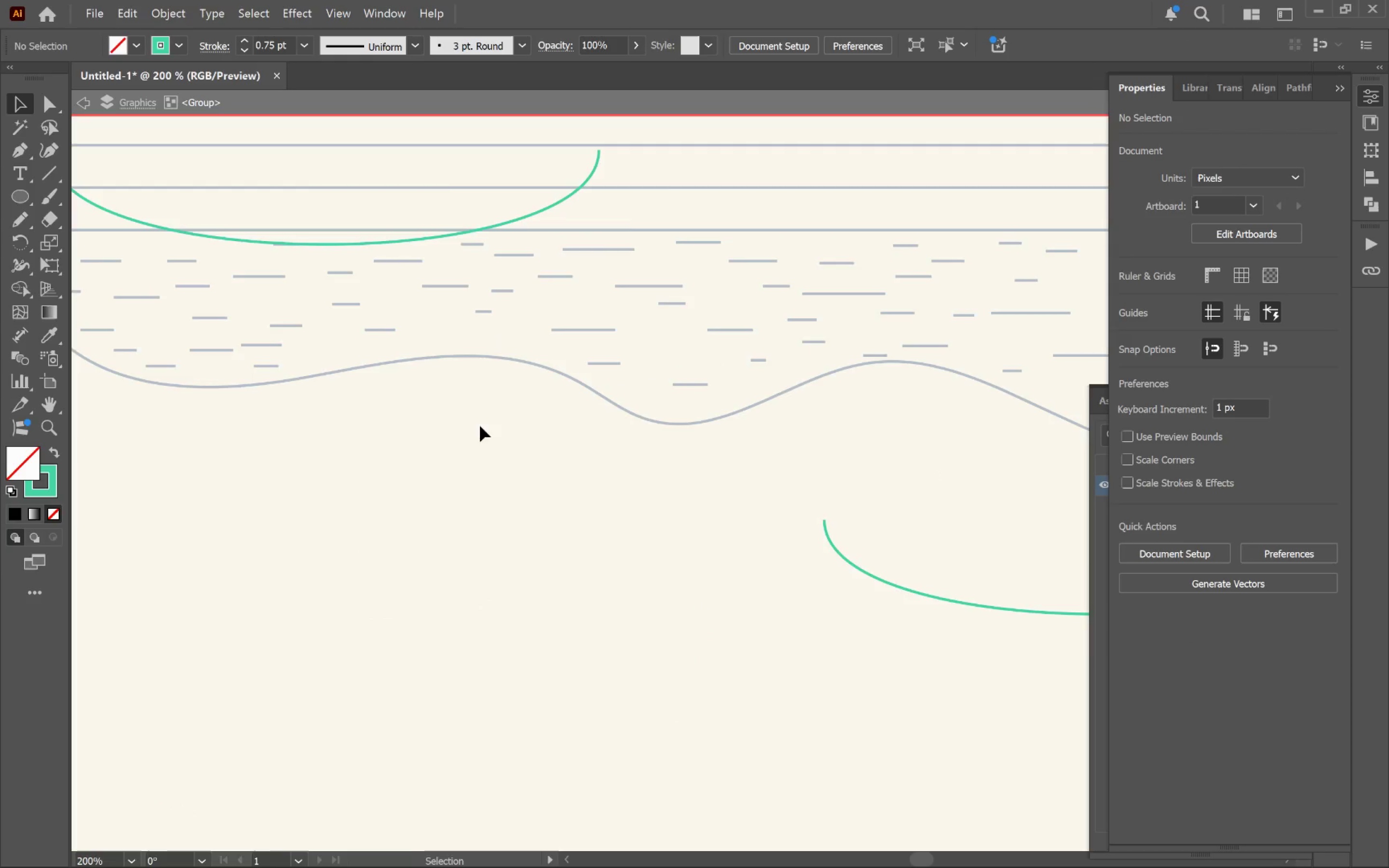 
left_click_drag(start_coordinate=[508, 518], to_coordinate=[512, 556])
 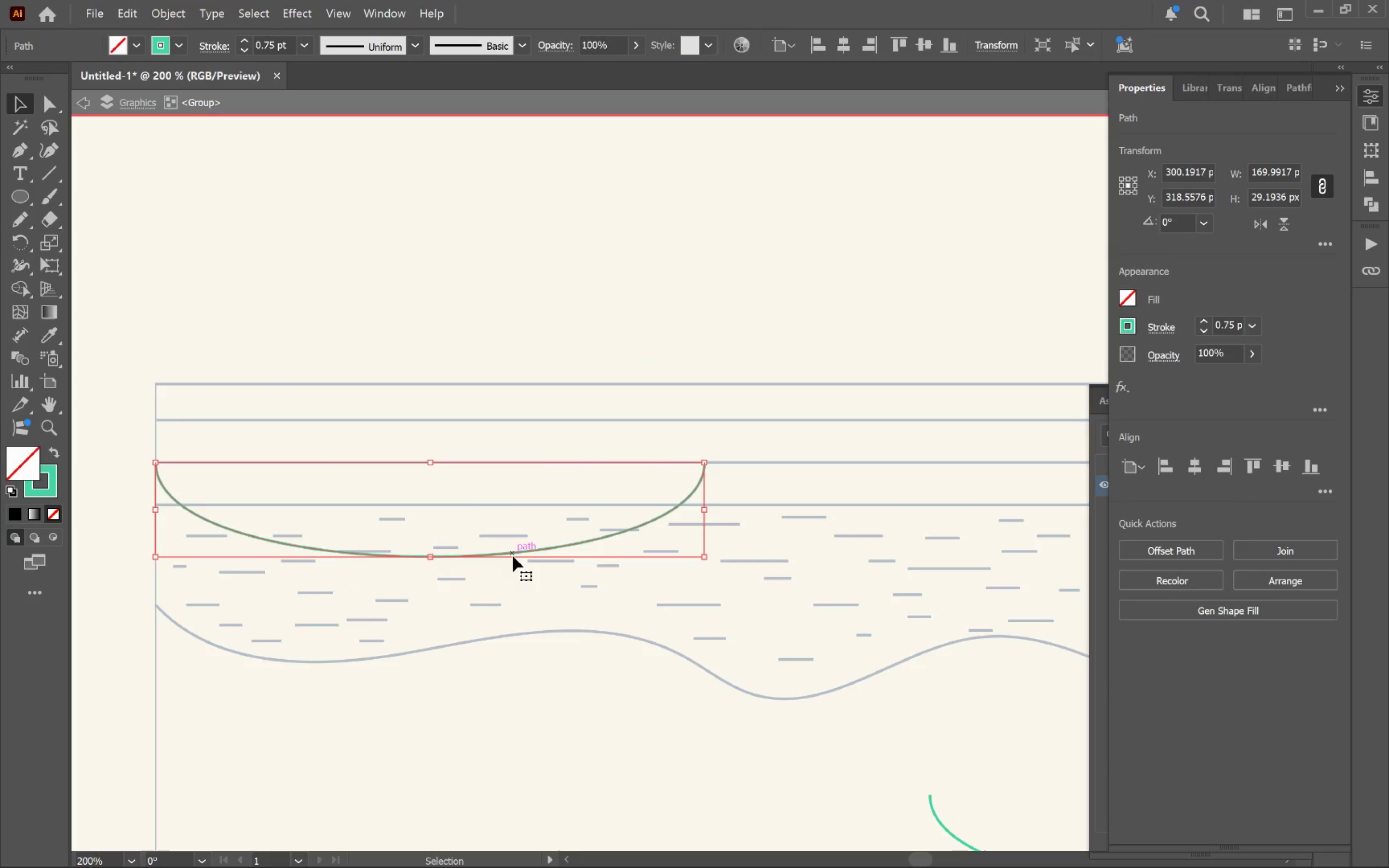 
hold_key(key=ShiftLeft, duration=1.16)
 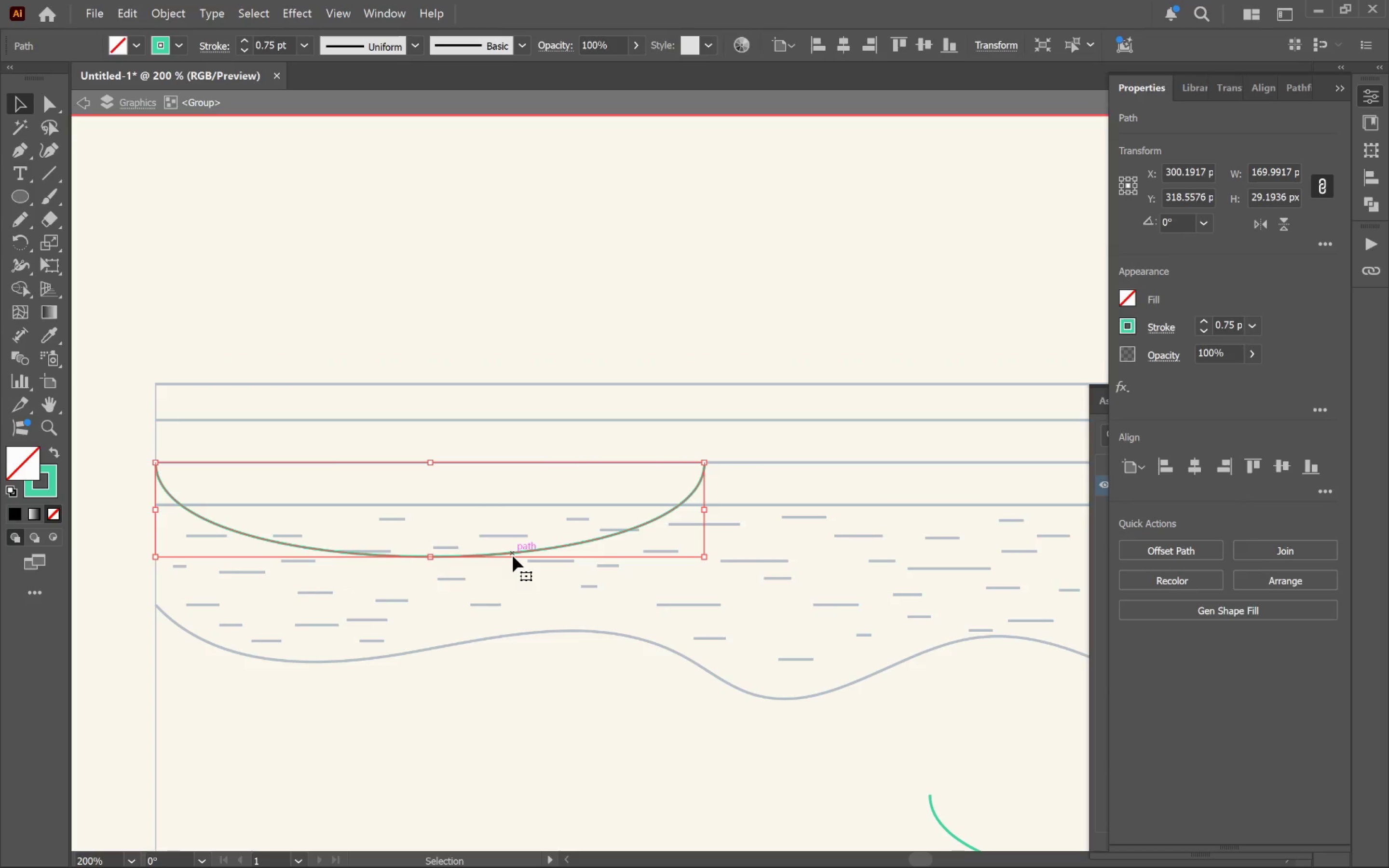 
key(A)
 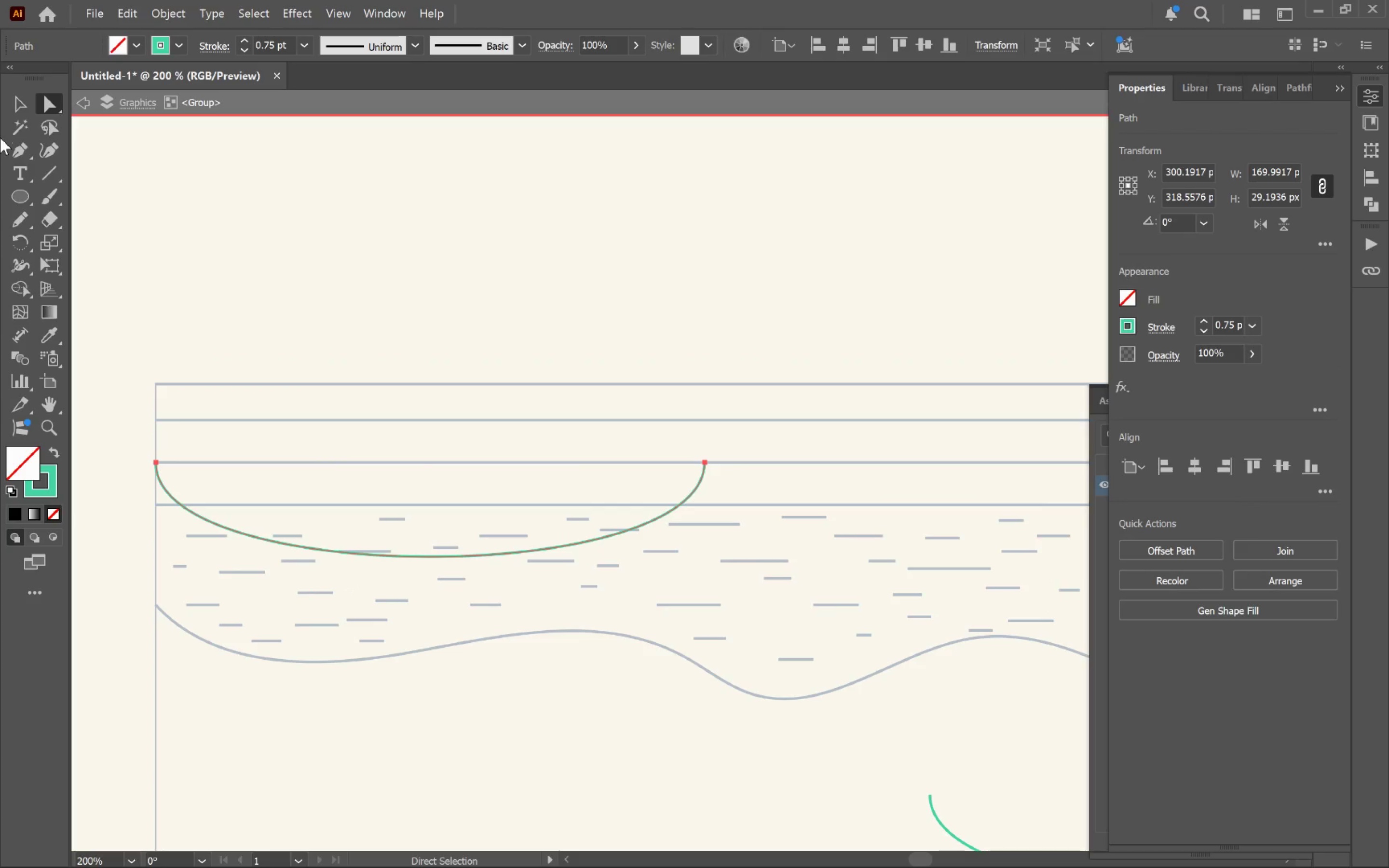 
left_click([20, 145])
 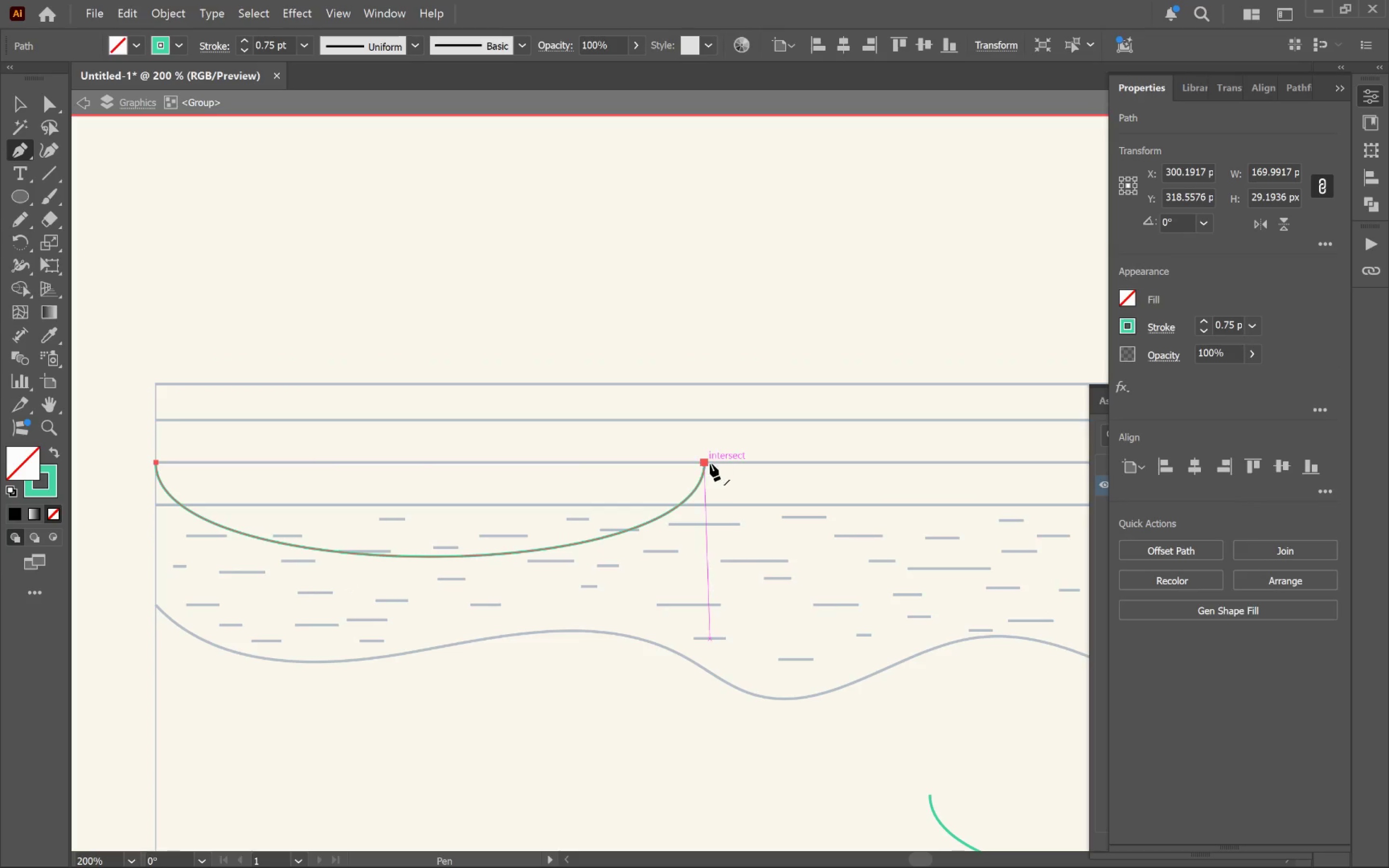 
left_click([706, 463])
 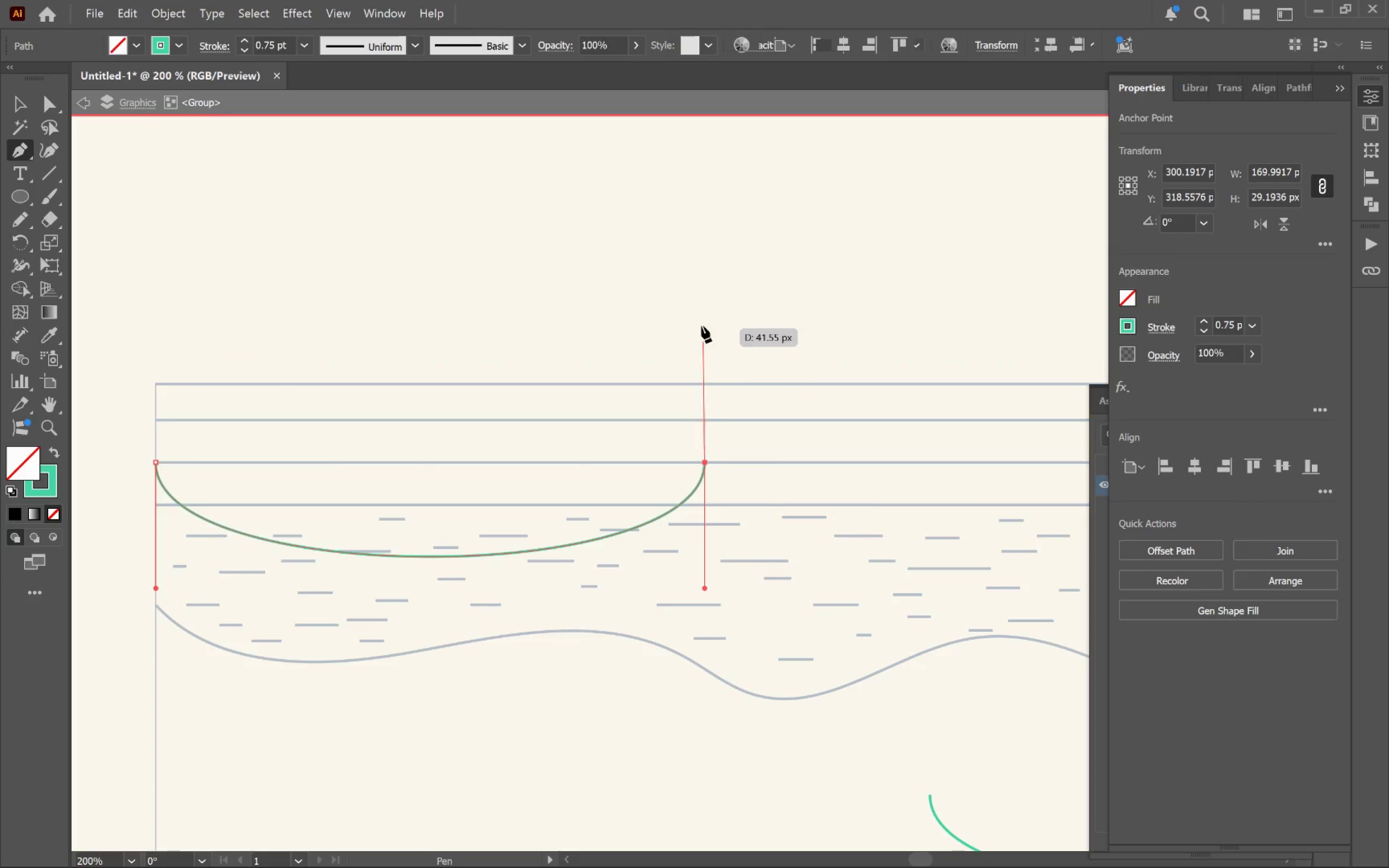 
hold_key(key=ShiftLeft, duration=2.94)
left_click([707, 332])
 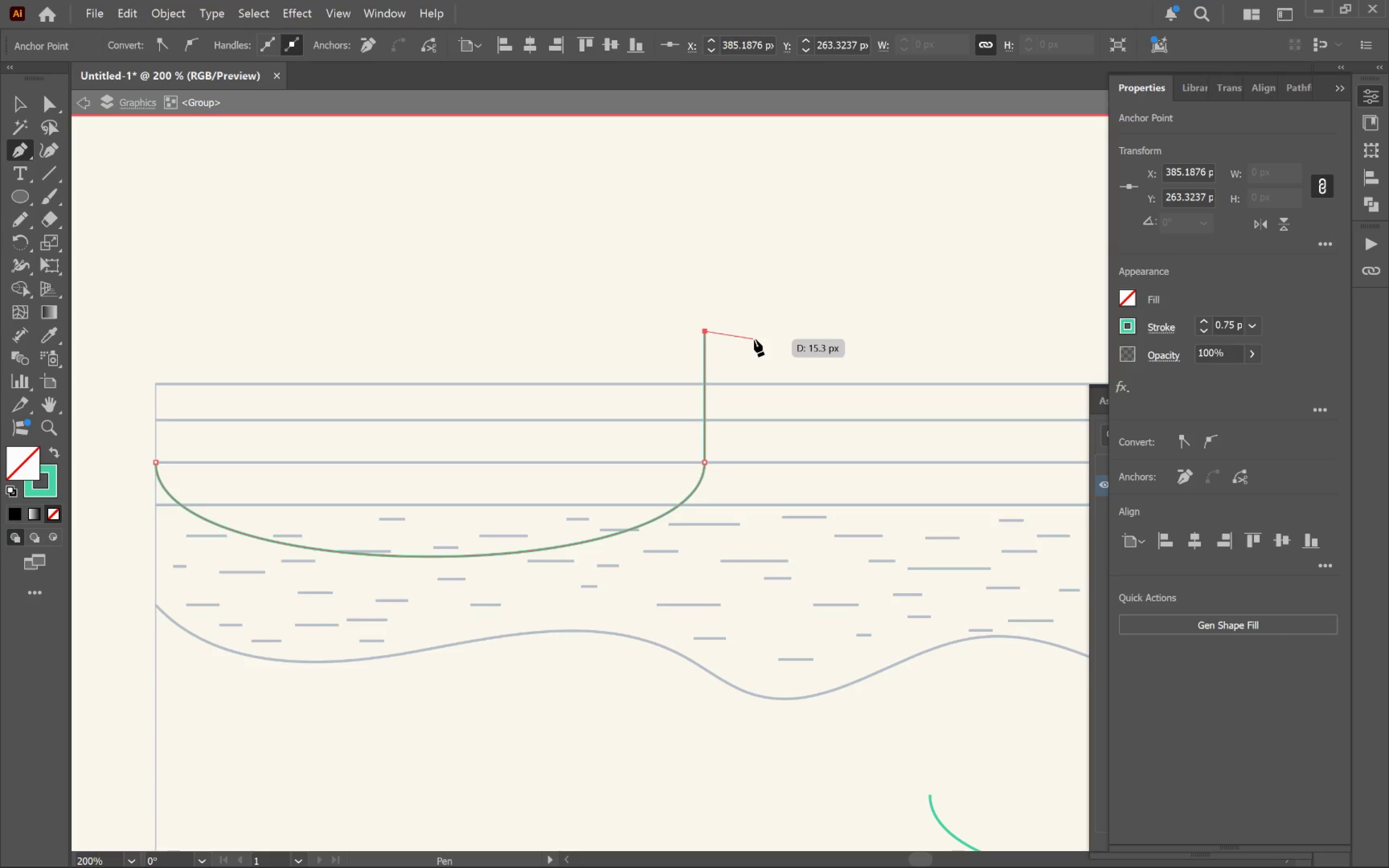 
key(Escape)
 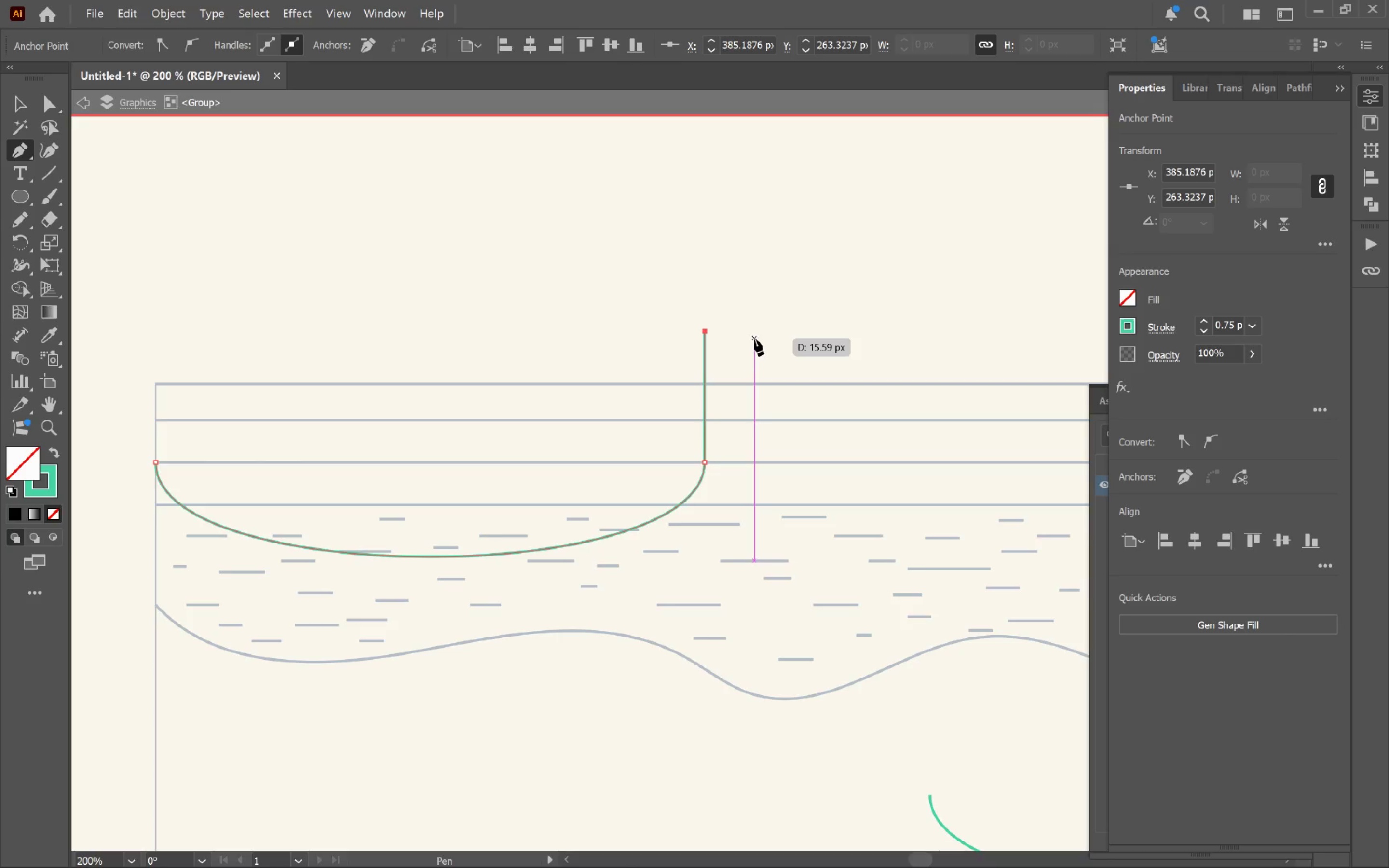 
key(Escape)
 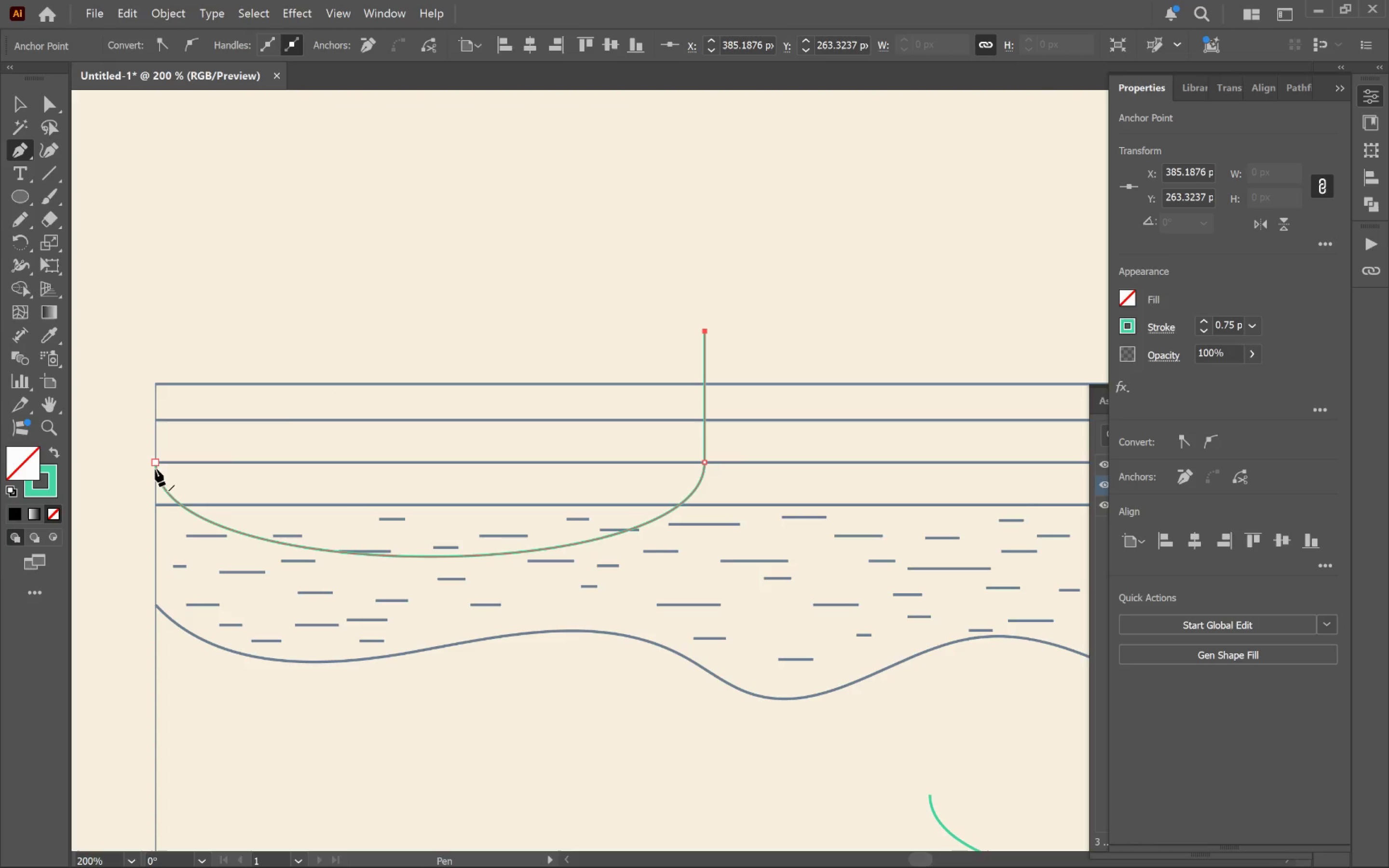 
left_click([154, 467])
 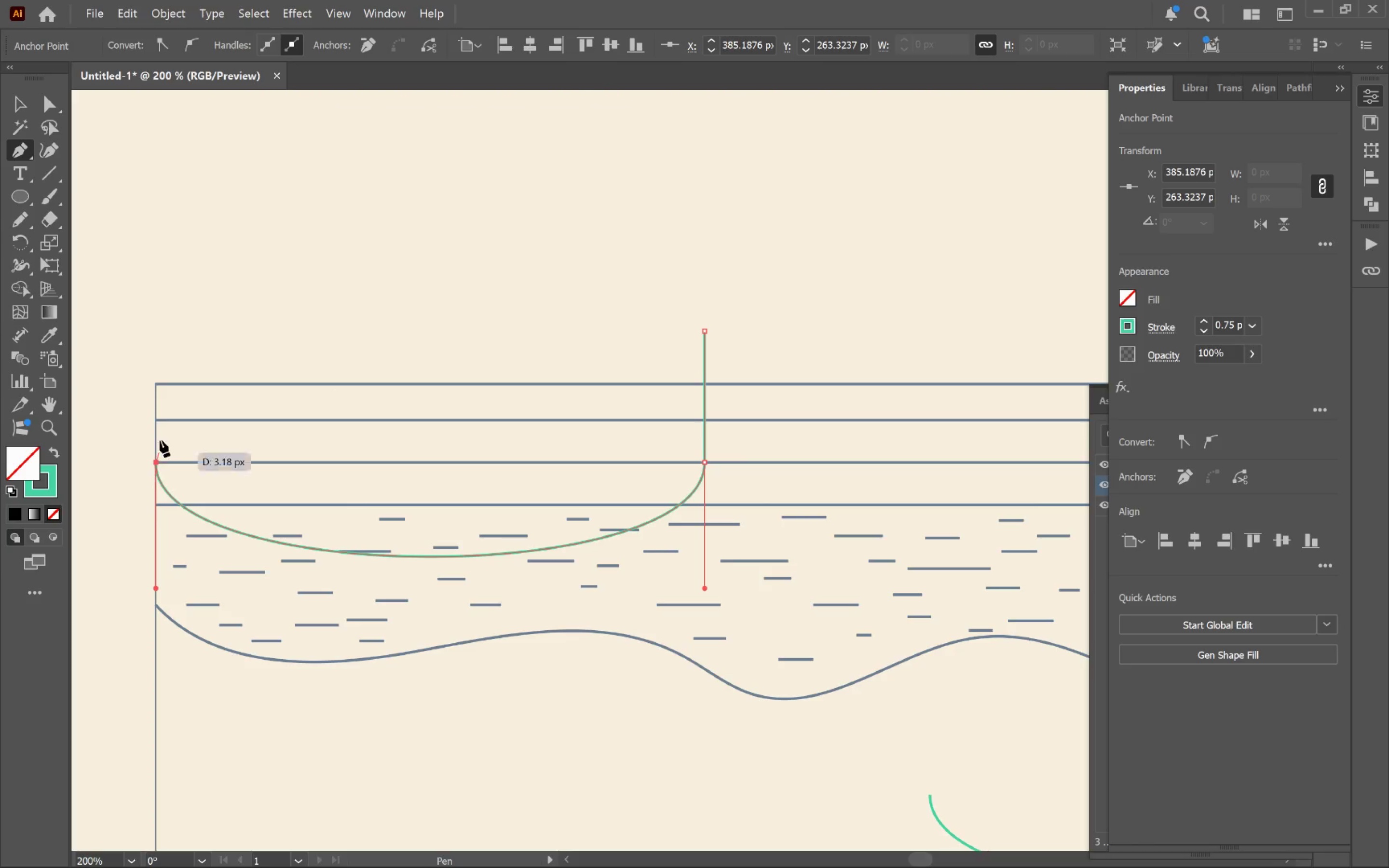 
hold_key(key=ShiftLeft, duration=2.19)
left_click([154, 333])
 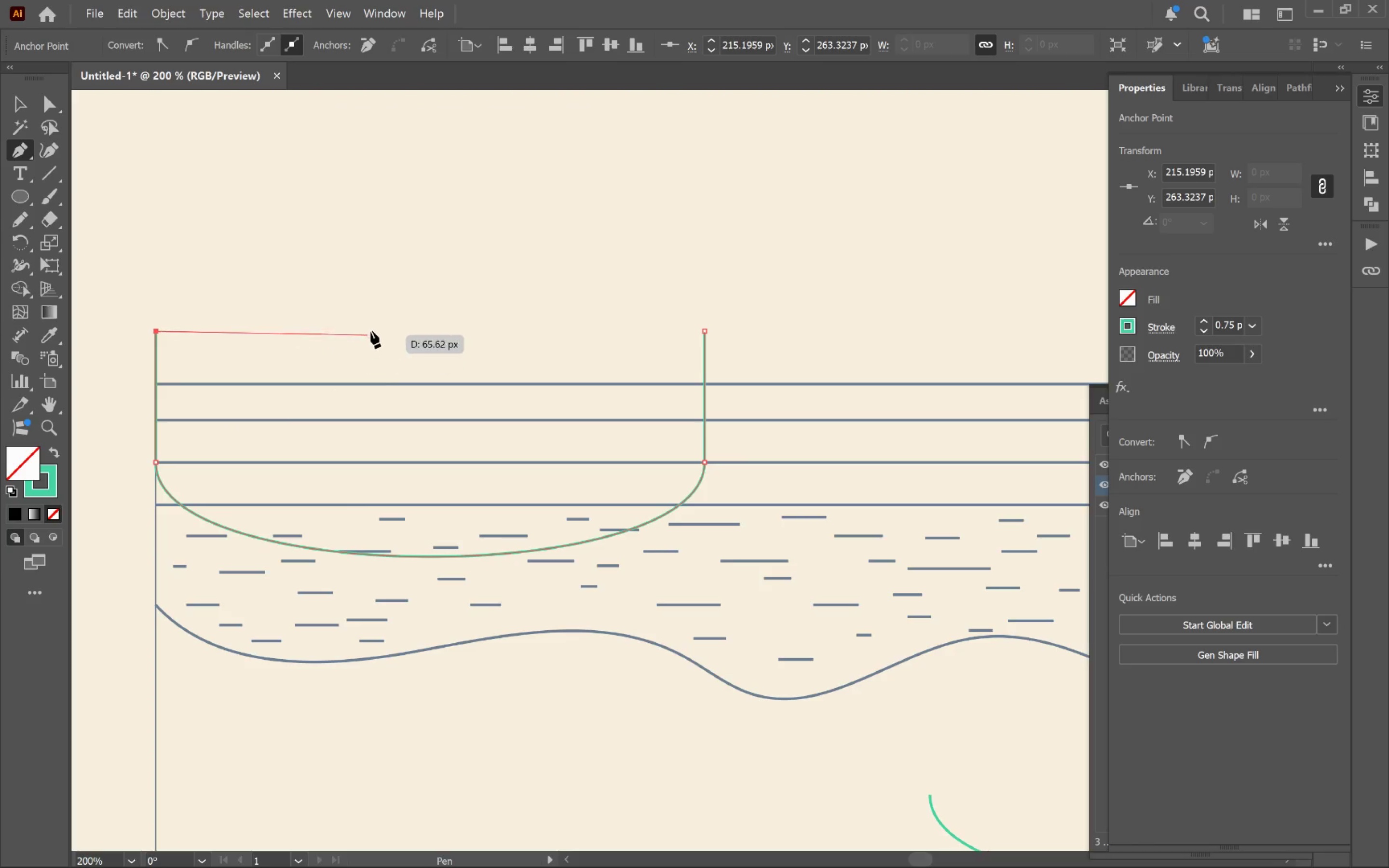 
key(Escape)
 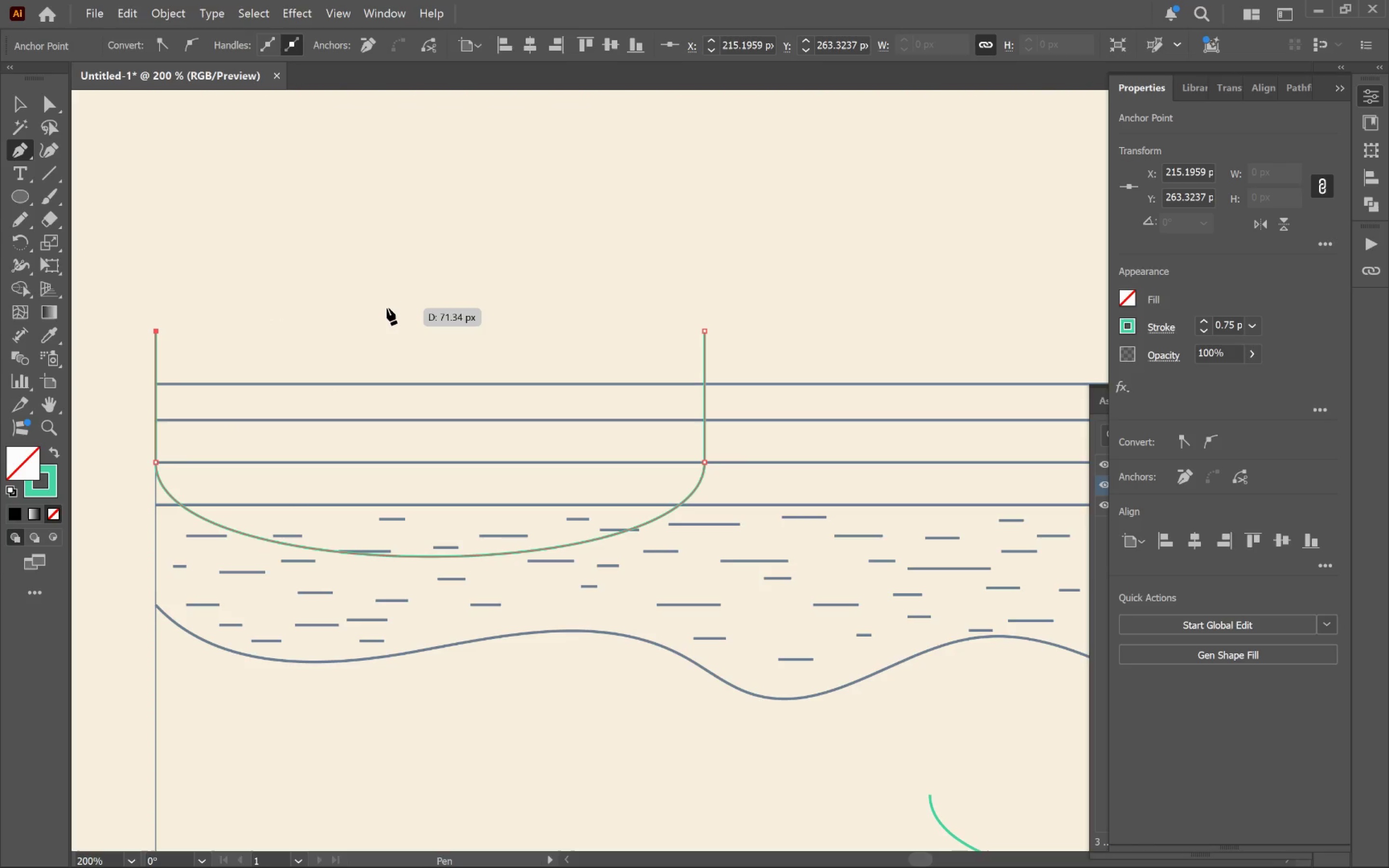 
key(Escape)
 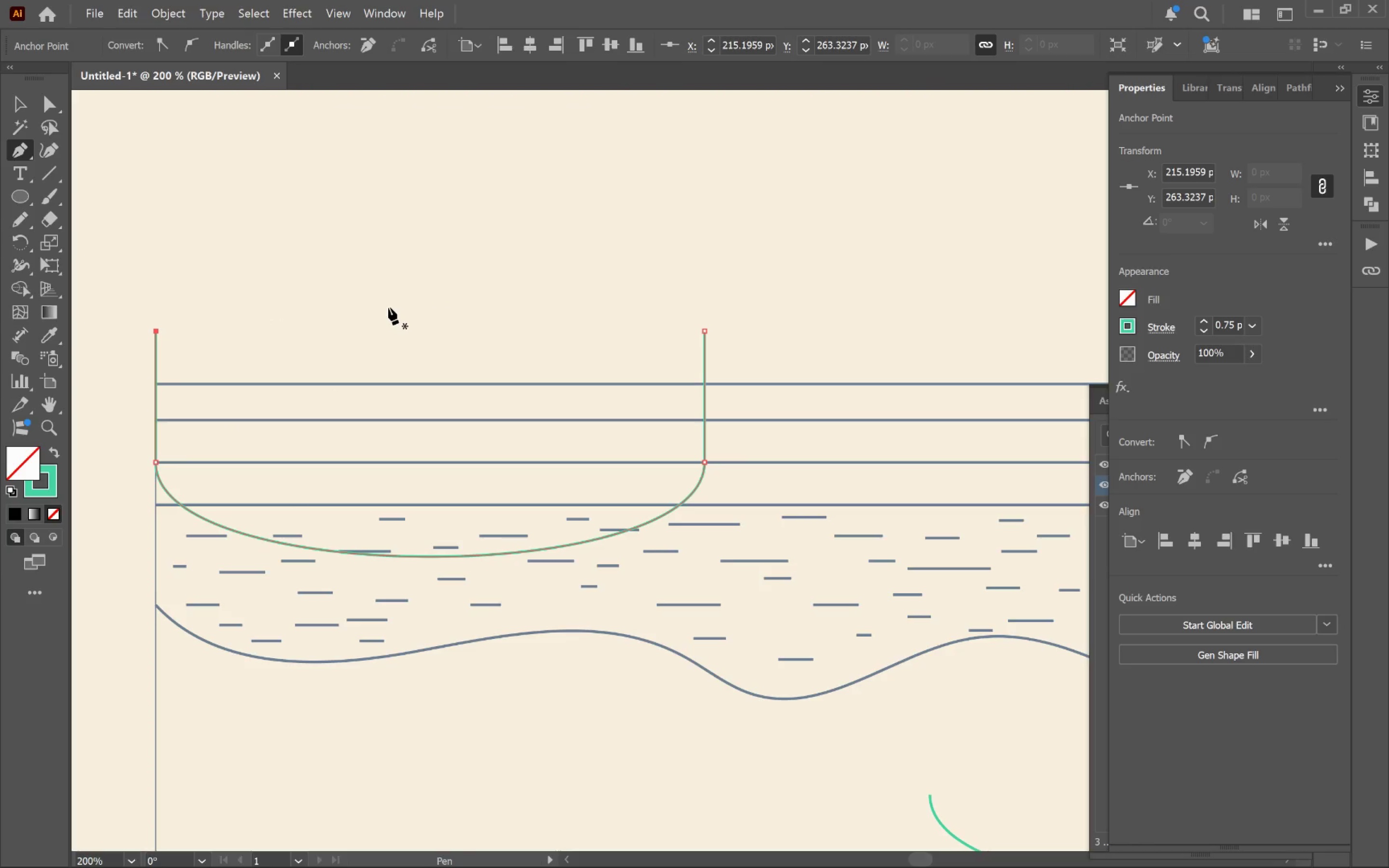 
key(V)
 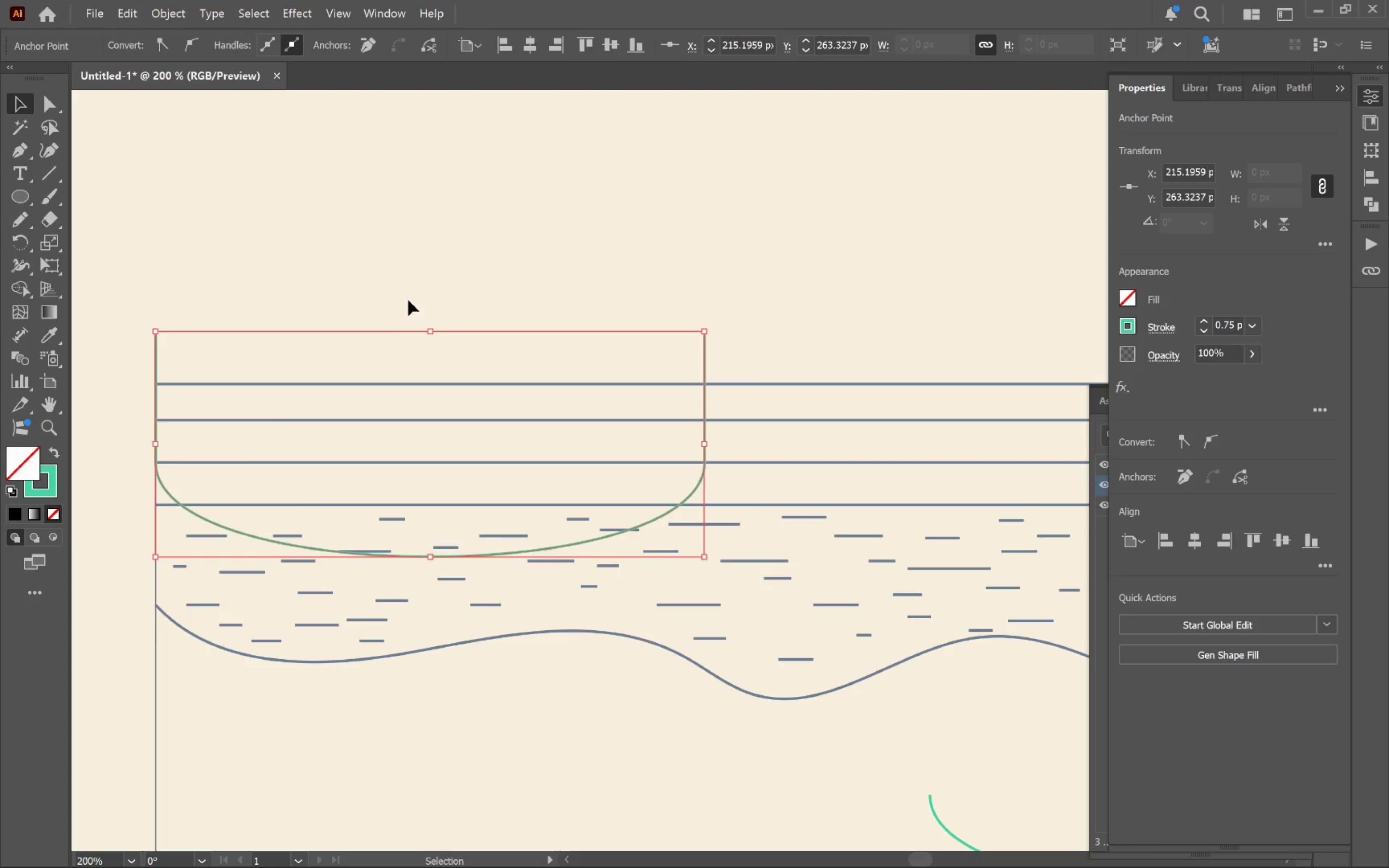 
left_click([408, 300])
 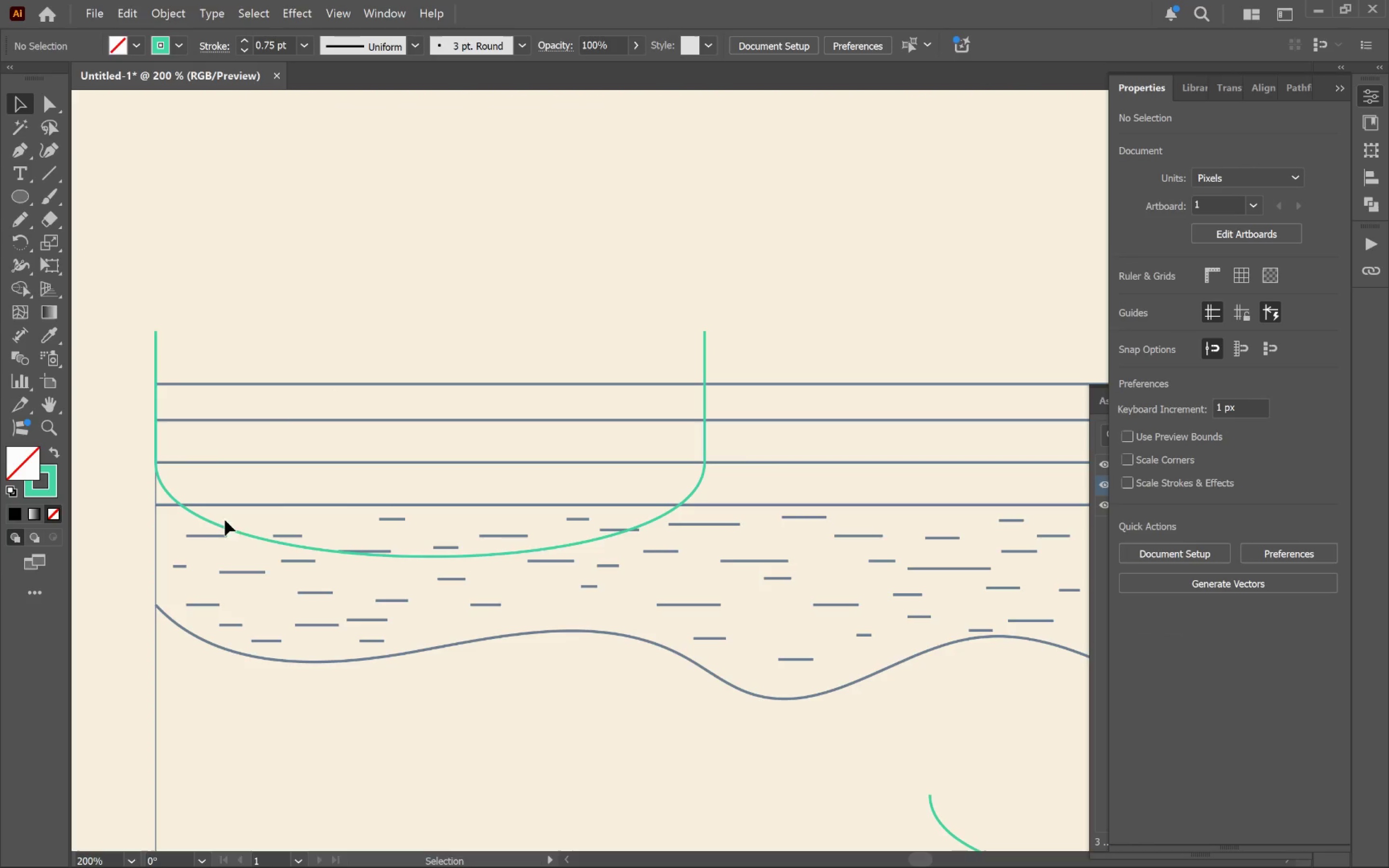 
left_click([227, 528])
 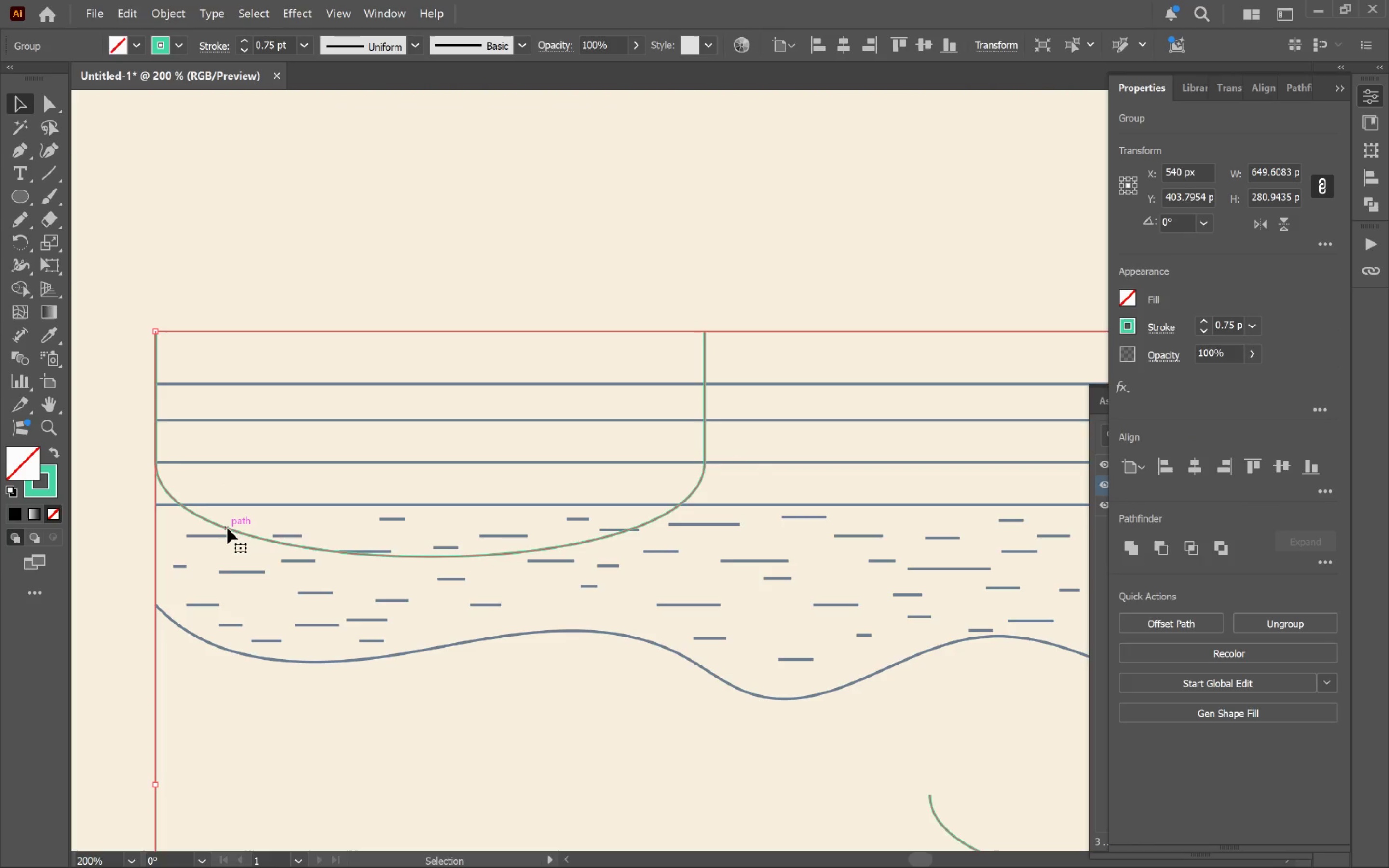 
left_click_drag(start_coordinate=[227, 528], to_coordinate=[289, 526])
 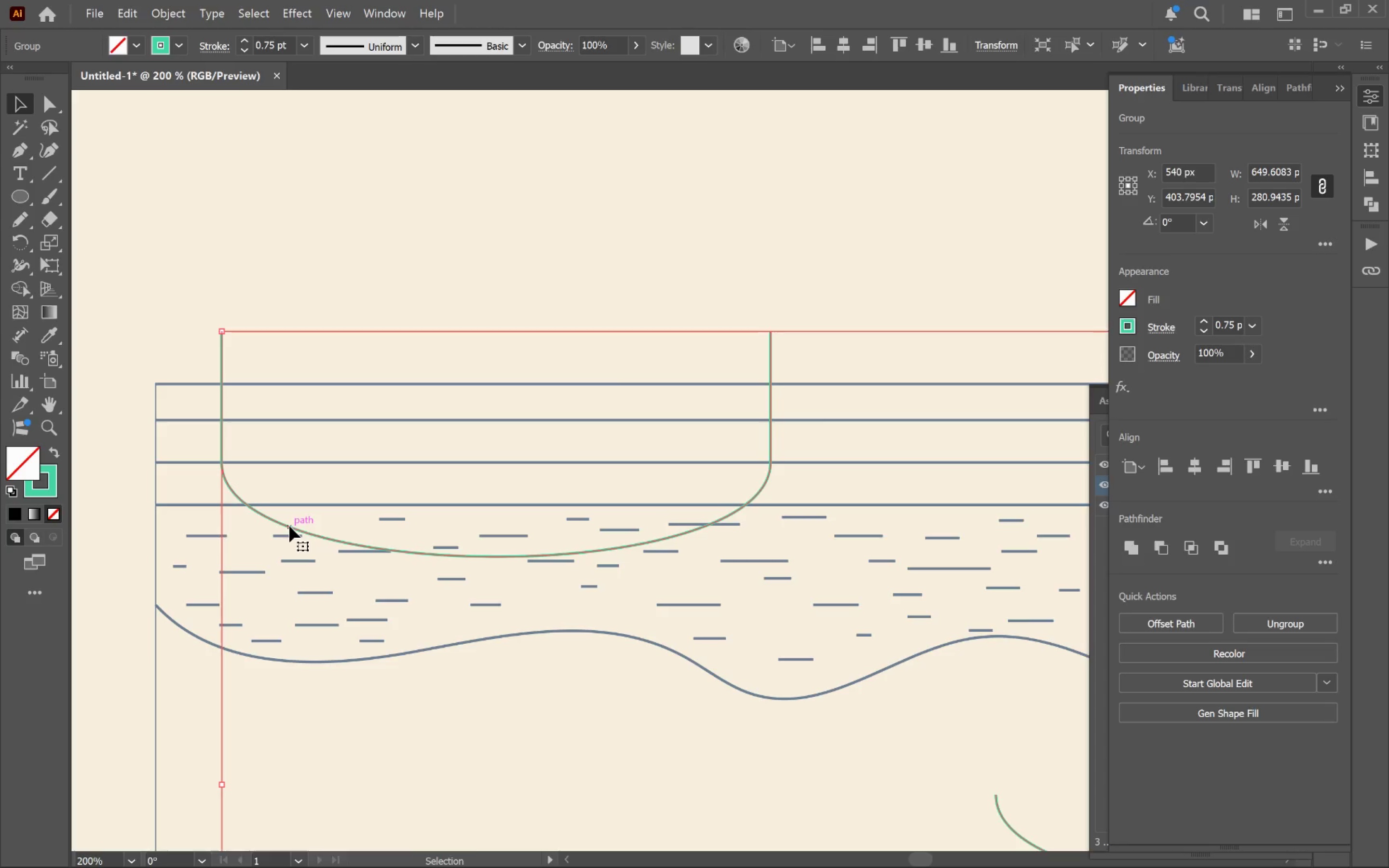 
key(Control+Z)
 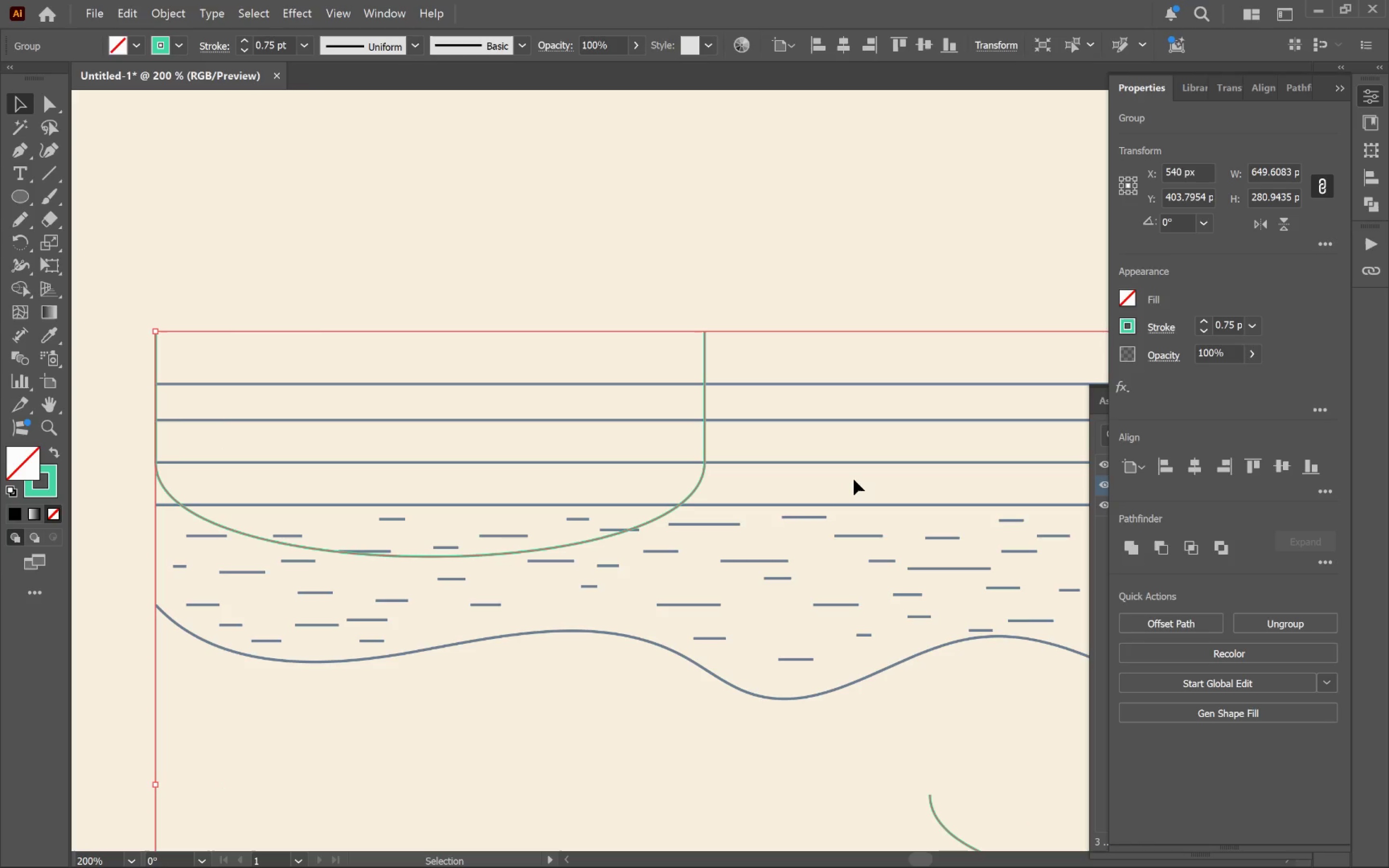 
hold_key(key=AltLeft, duration=0.39)
 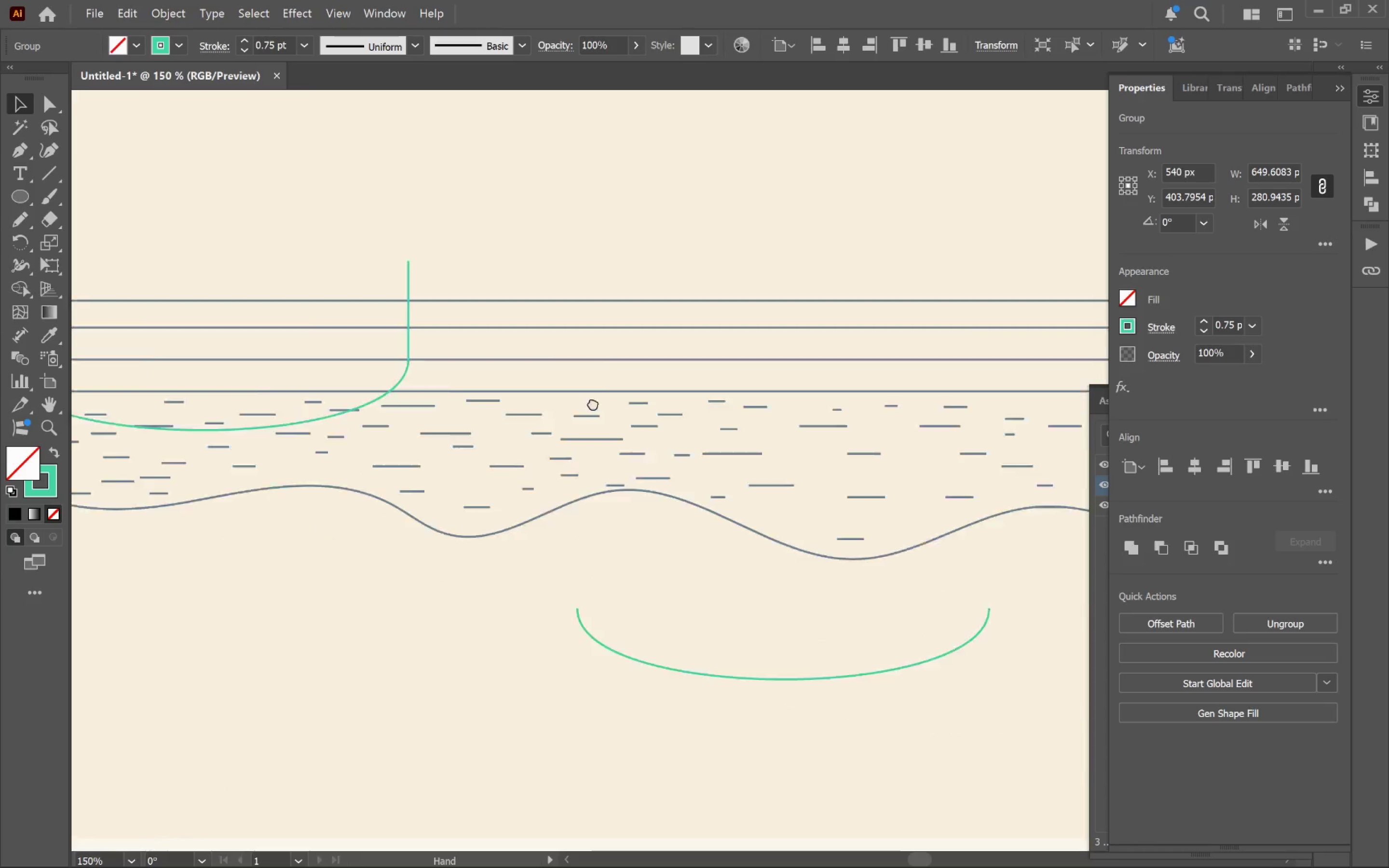 
hold_key(key=Space, duration=0.75)
 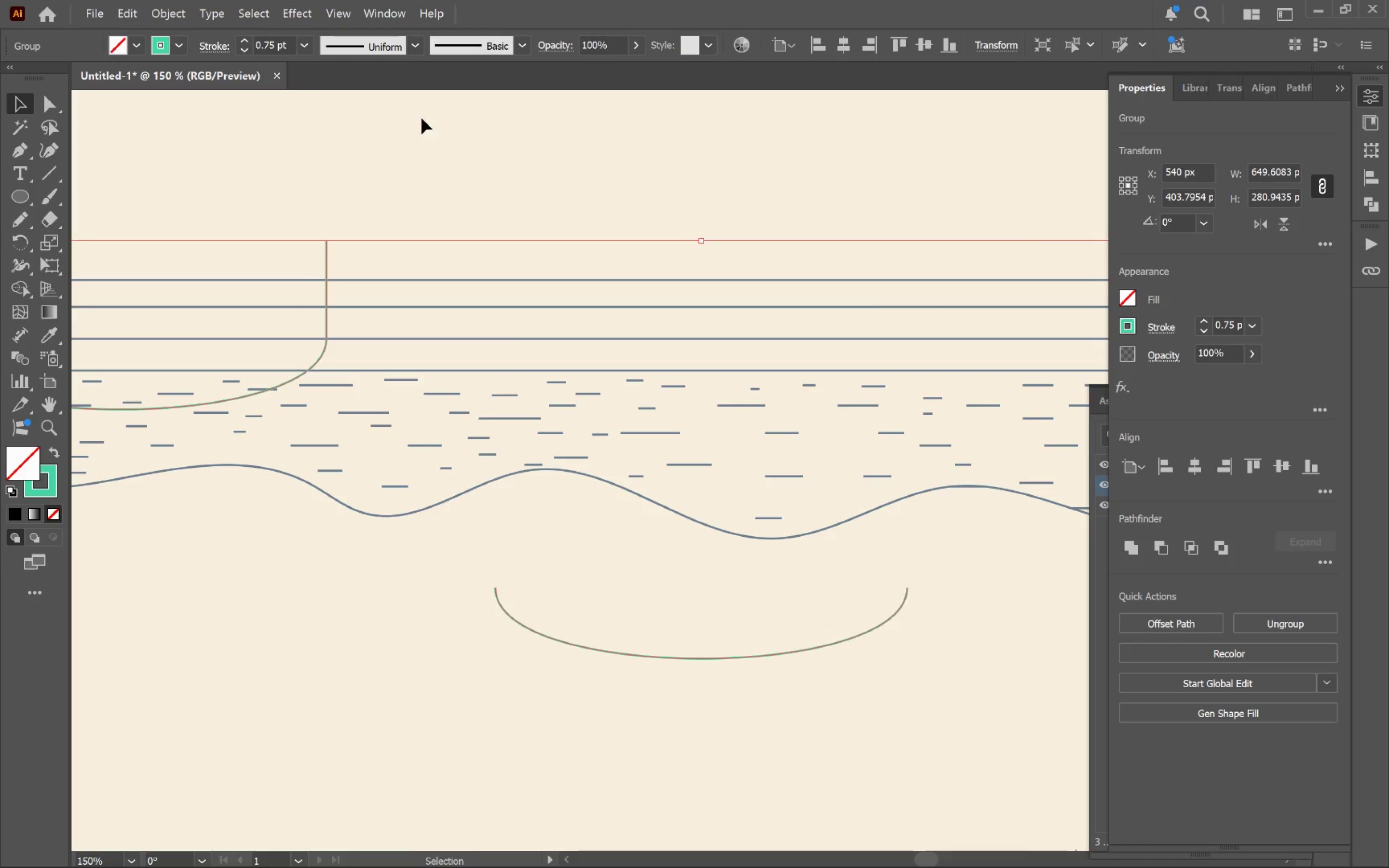 
scroll: coordinate [855, 479], scroll_direction: down, amount: 1.0
 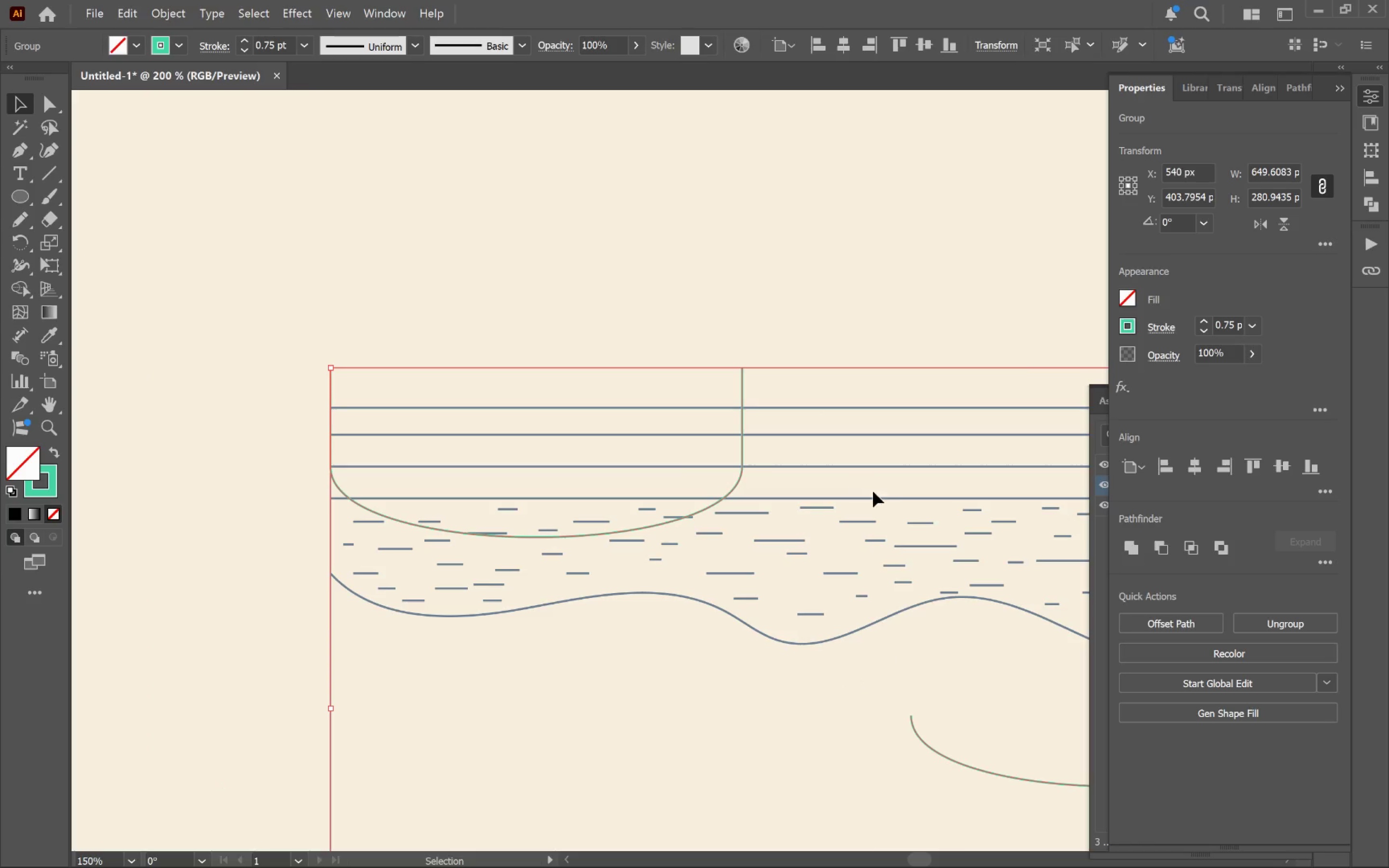 
left_click_drag(start_coordinate=[945, 521], to_coordinate=[529, 393])
 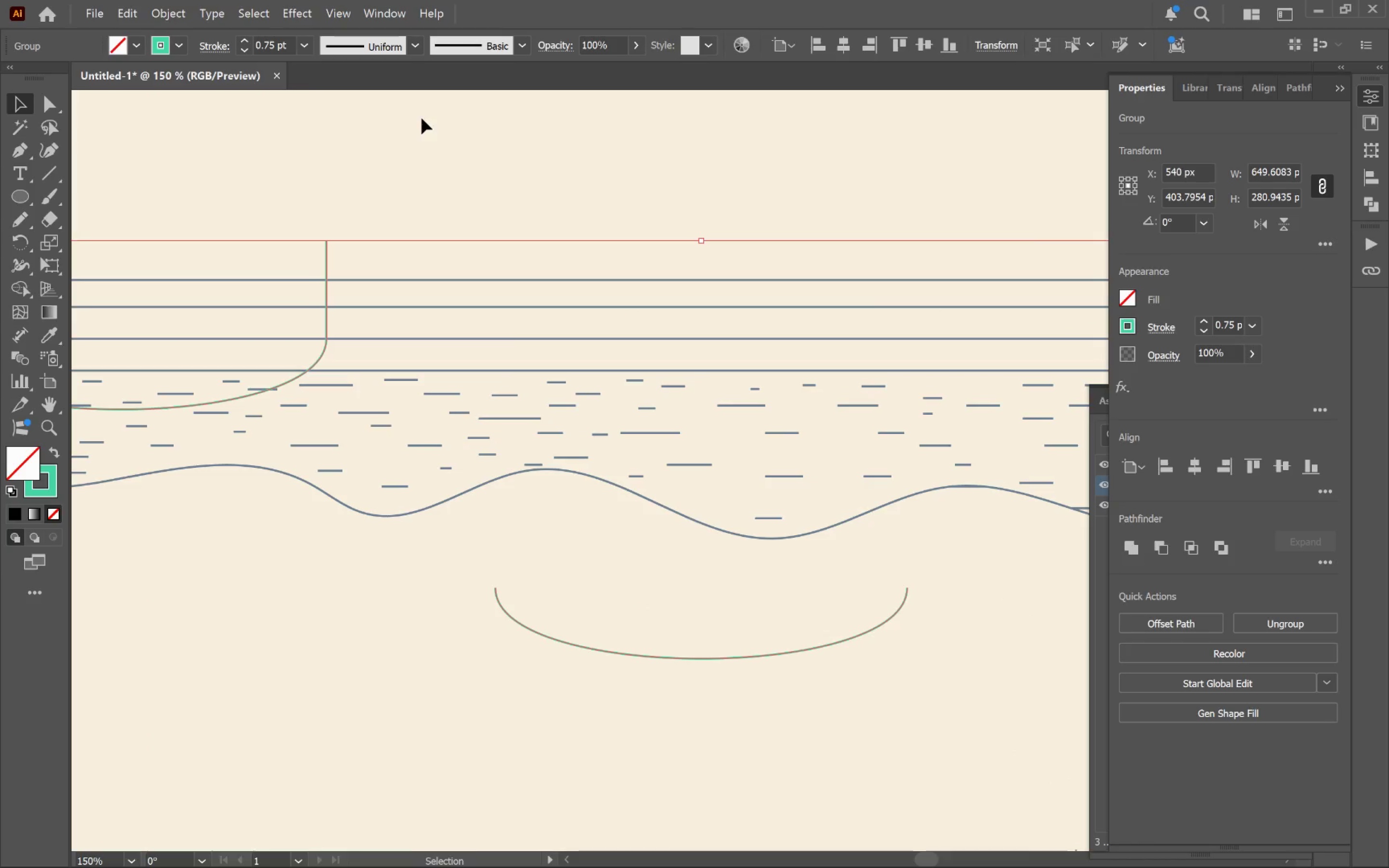 
key(Control+R)
 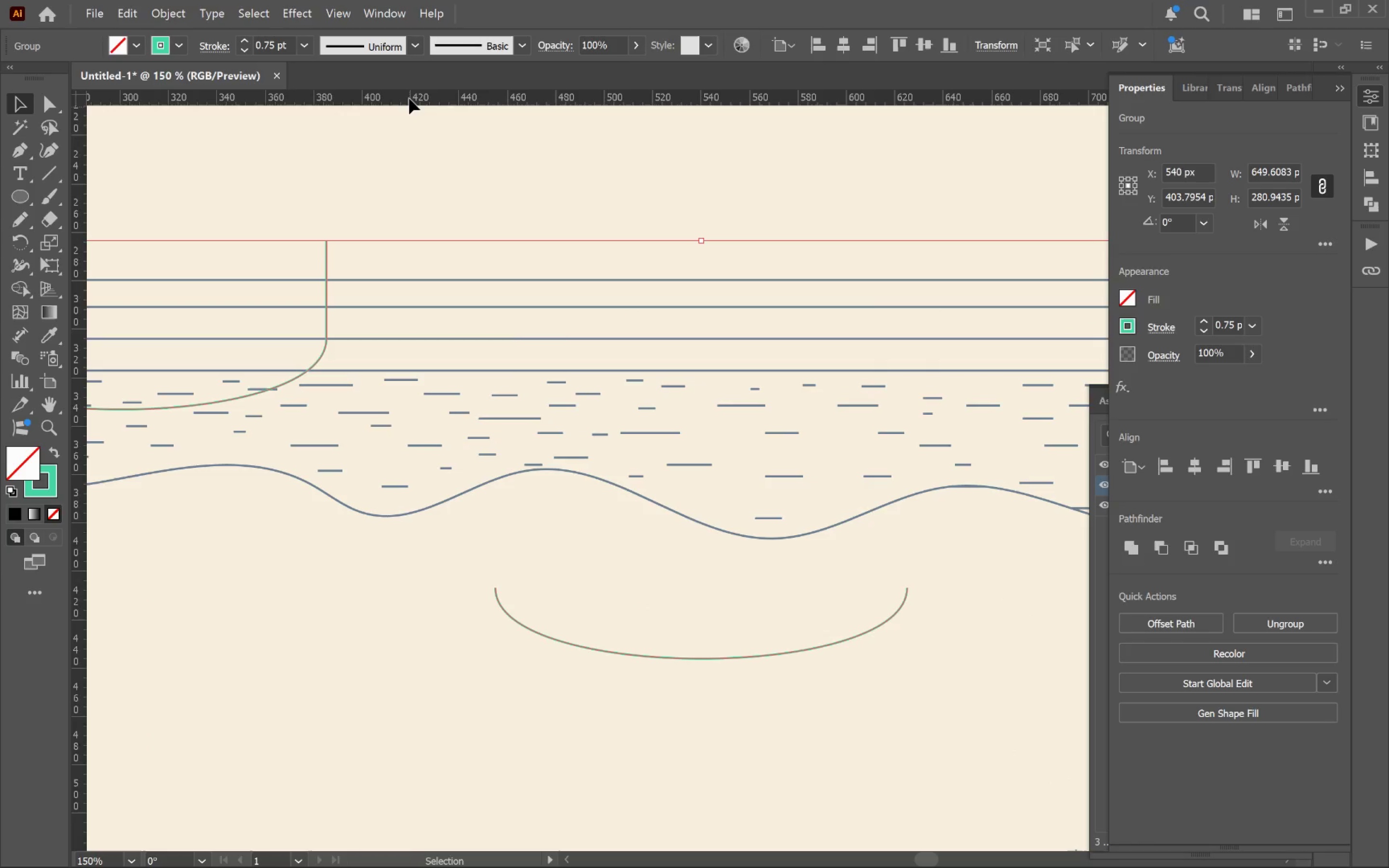 
left_click_drag(start_coordinate=[409, 98], to_coordinate=[327, 241])
 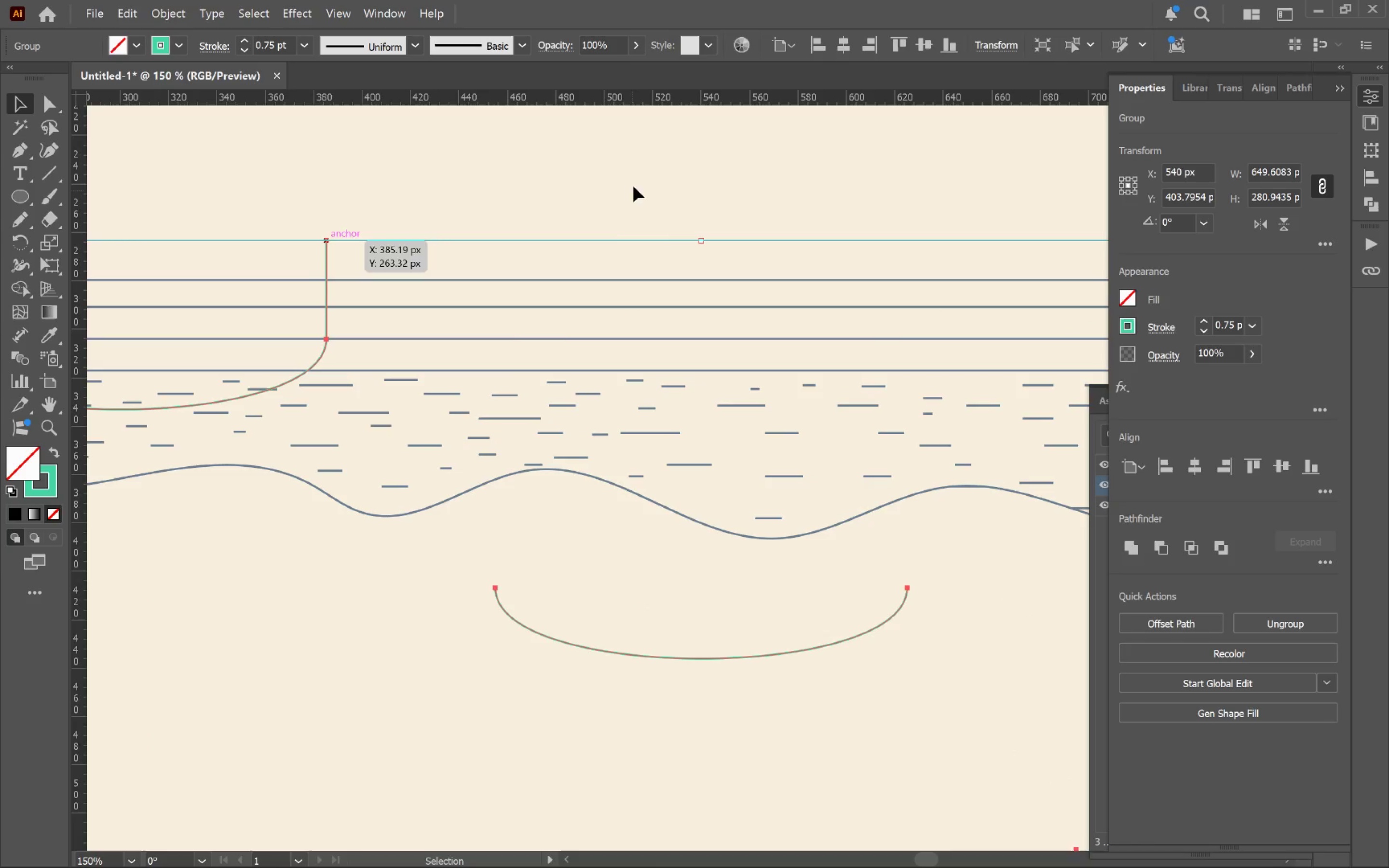 
left_click([633, 177])
 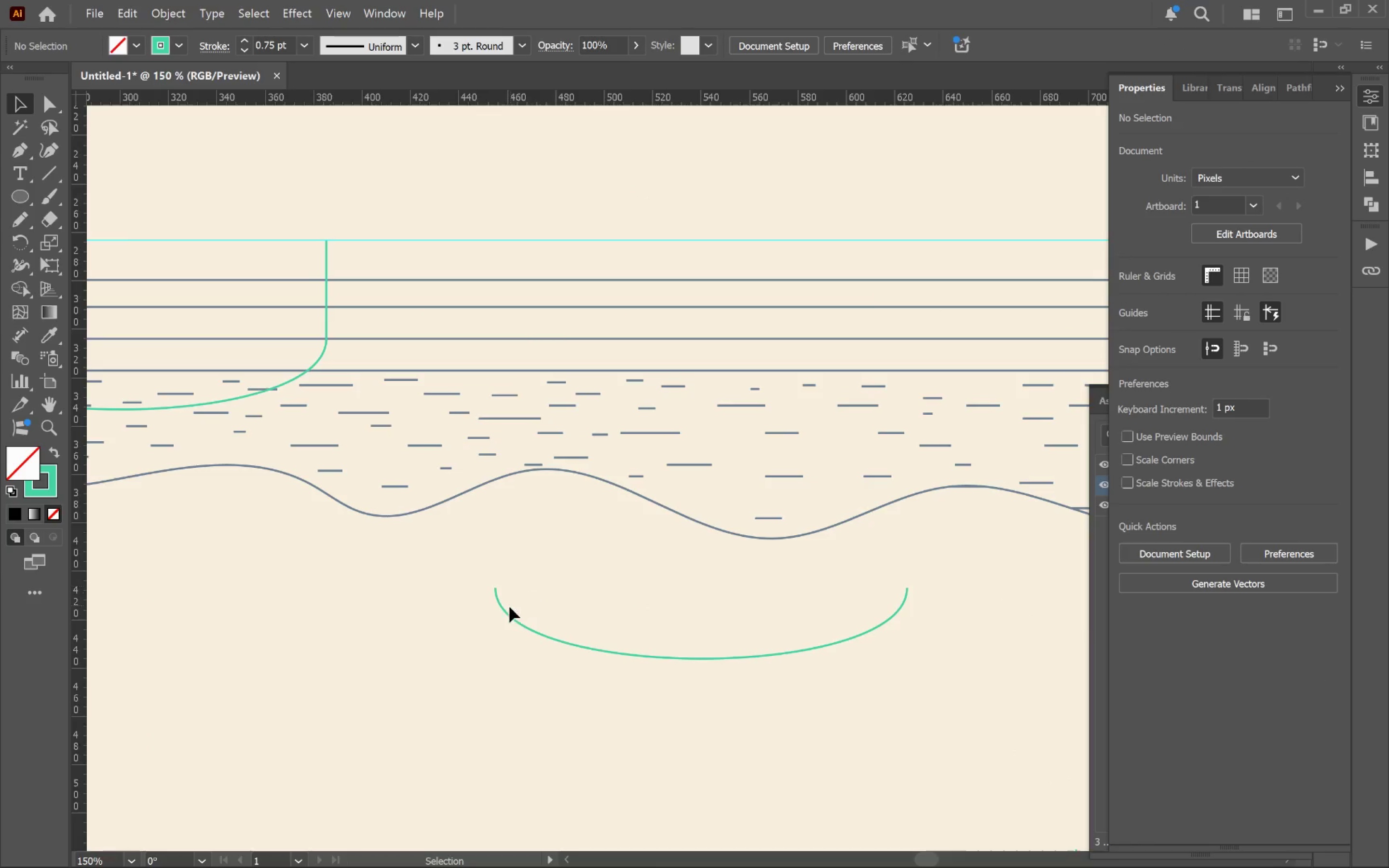 
left_click([505, 610])
 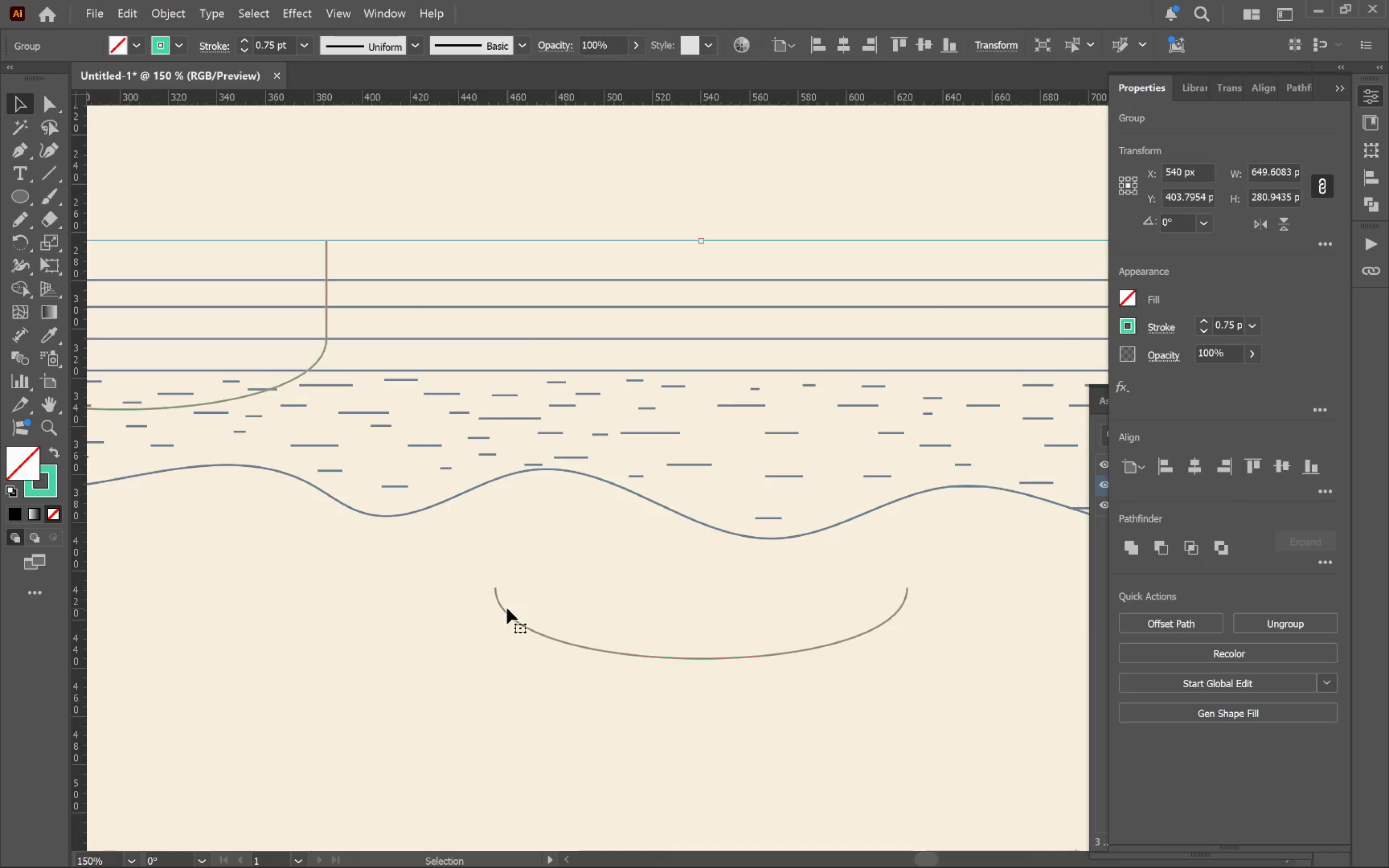 
key(A)
 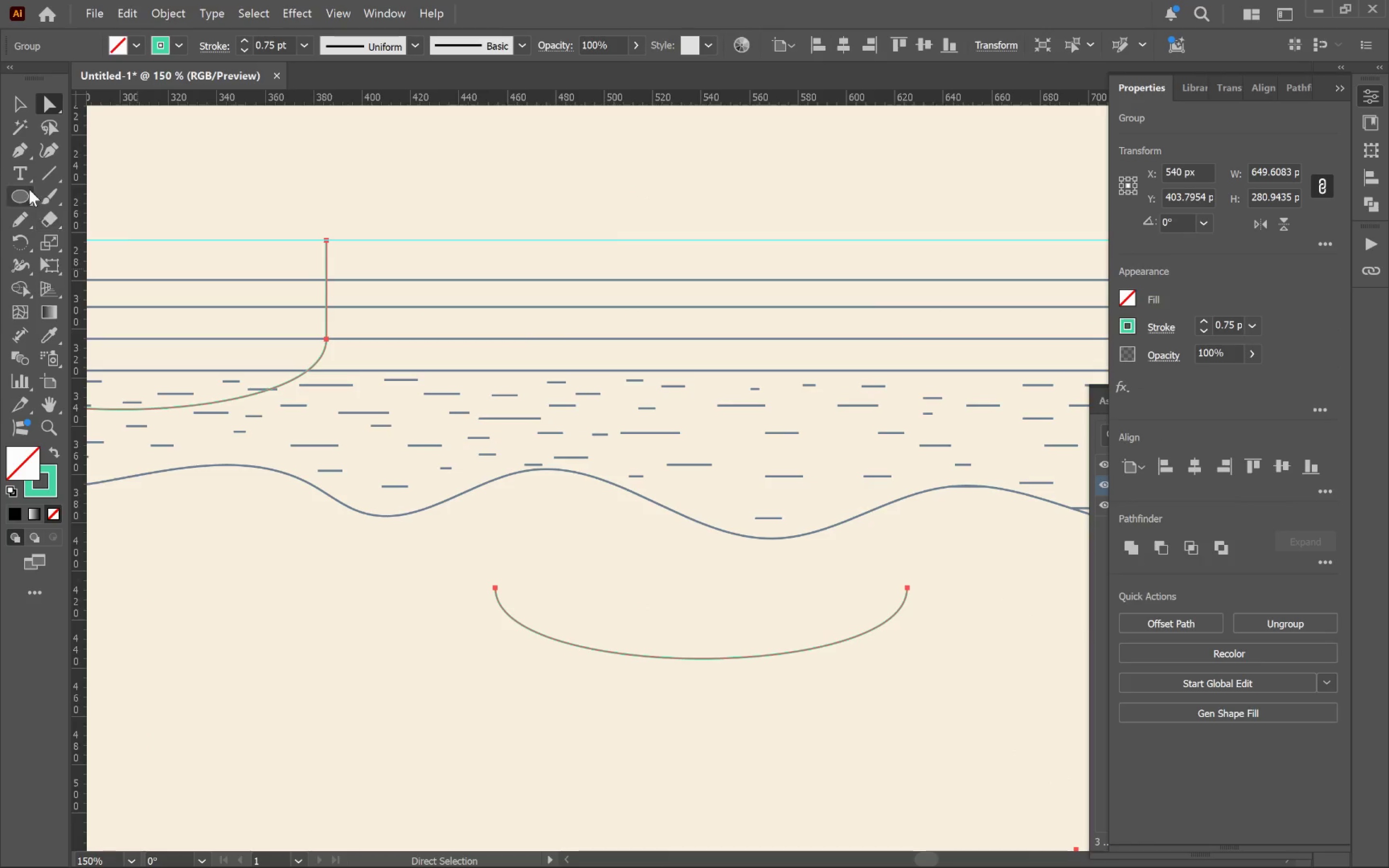 
left_click([16, 154])
 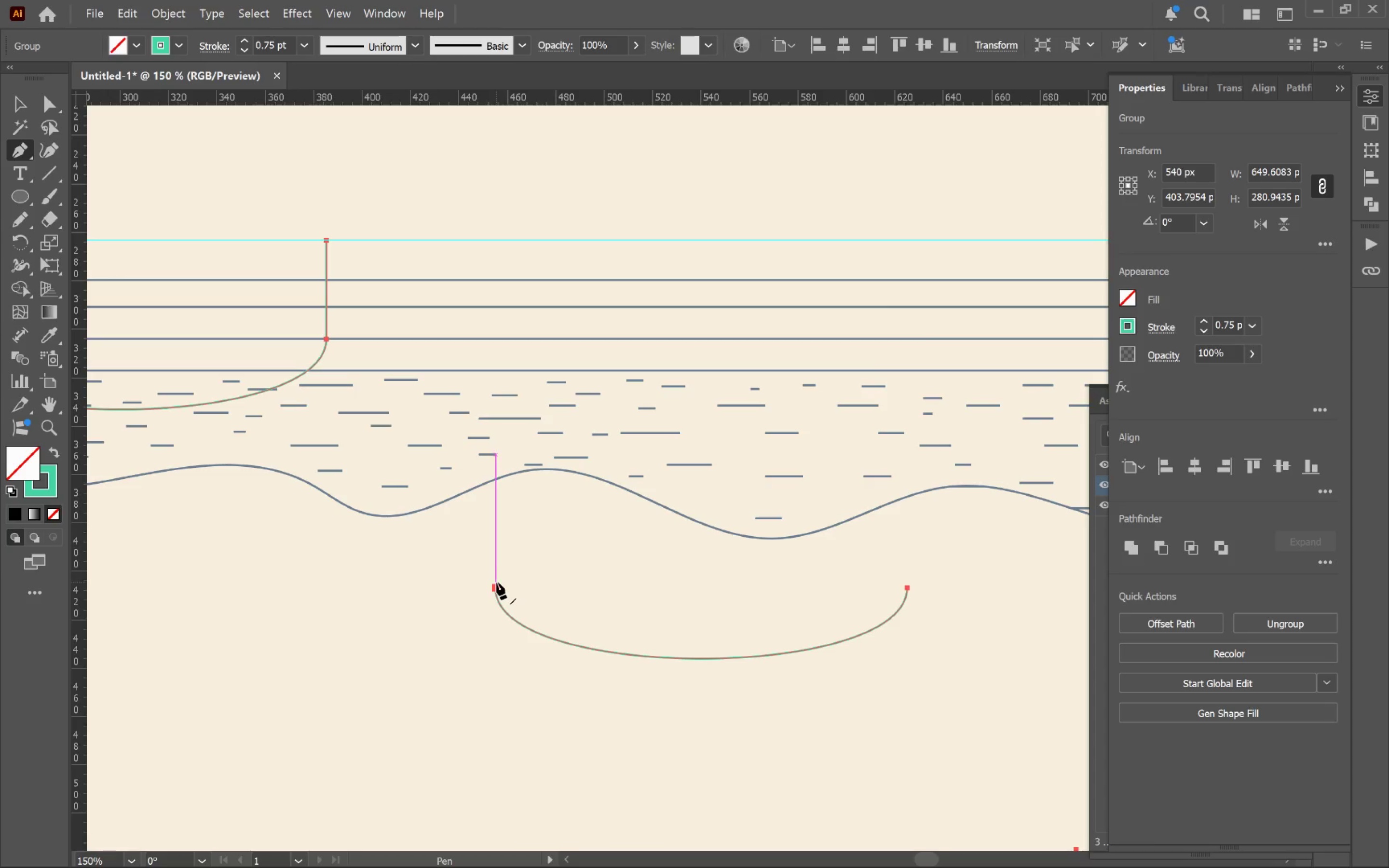 
left_click([496, 583])
 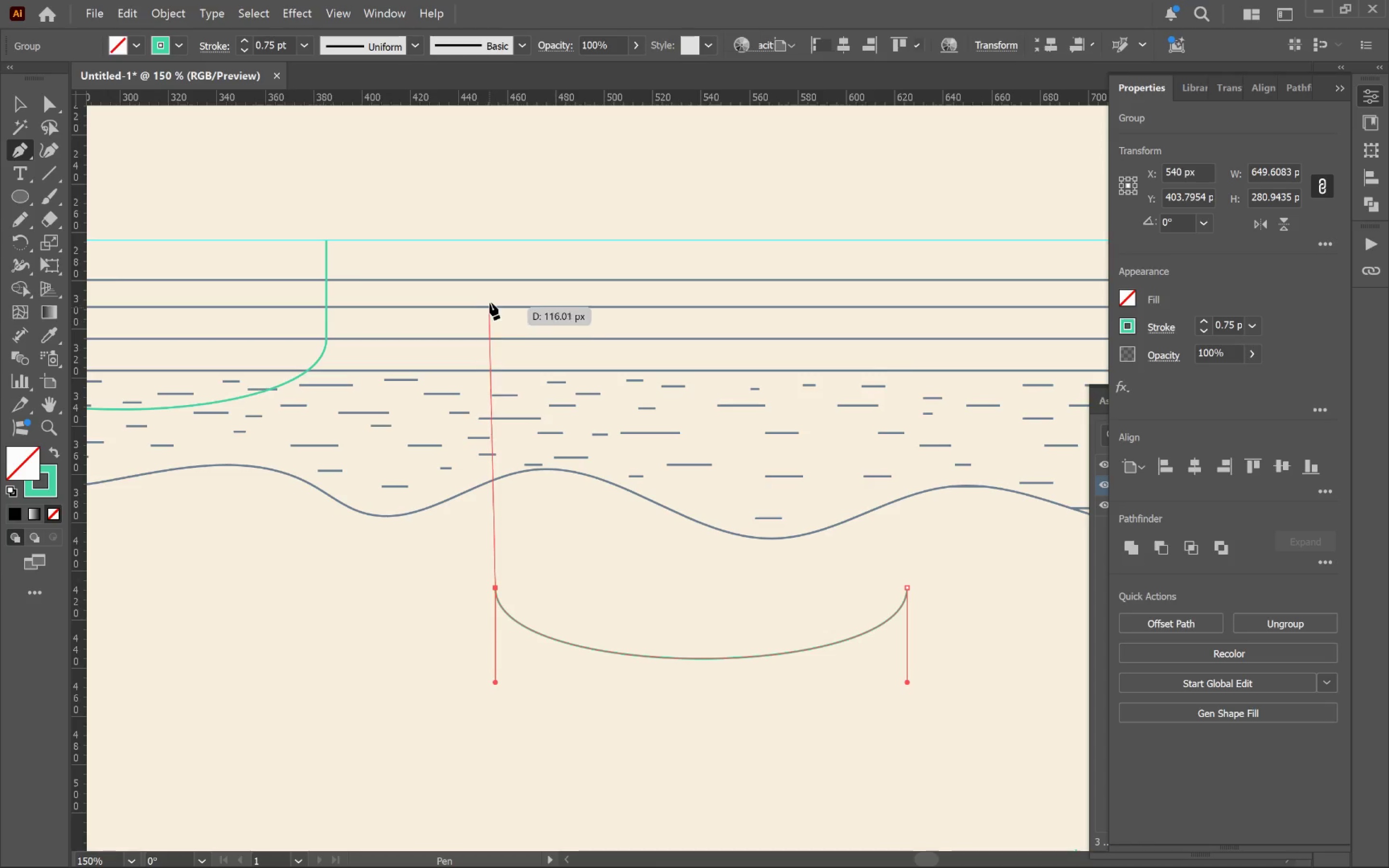 
hold_key(key=ShiftLeft, duration=2.48)
left_click([496, 240])
 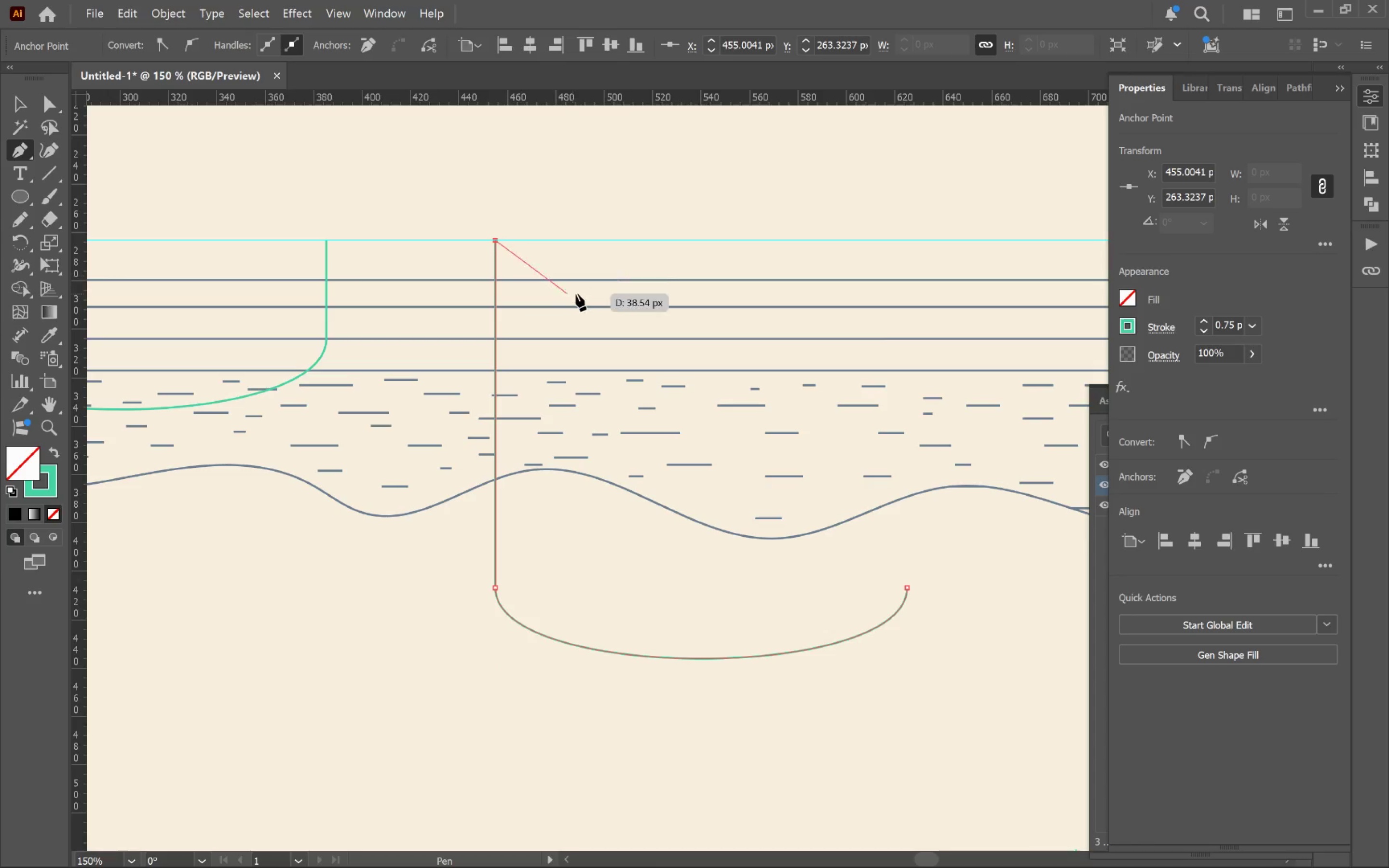 
key(Escape)
 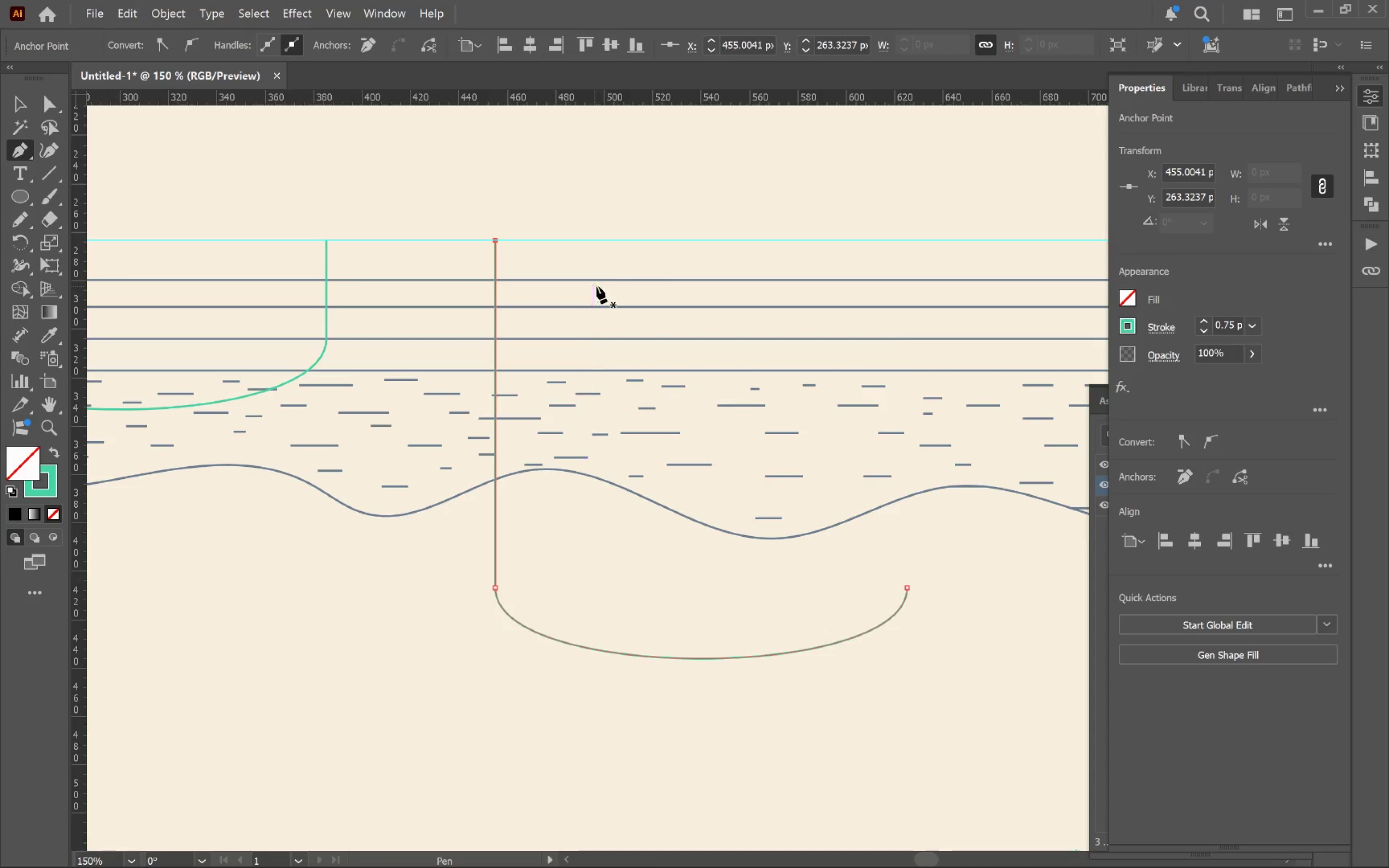 
key(Escape)
 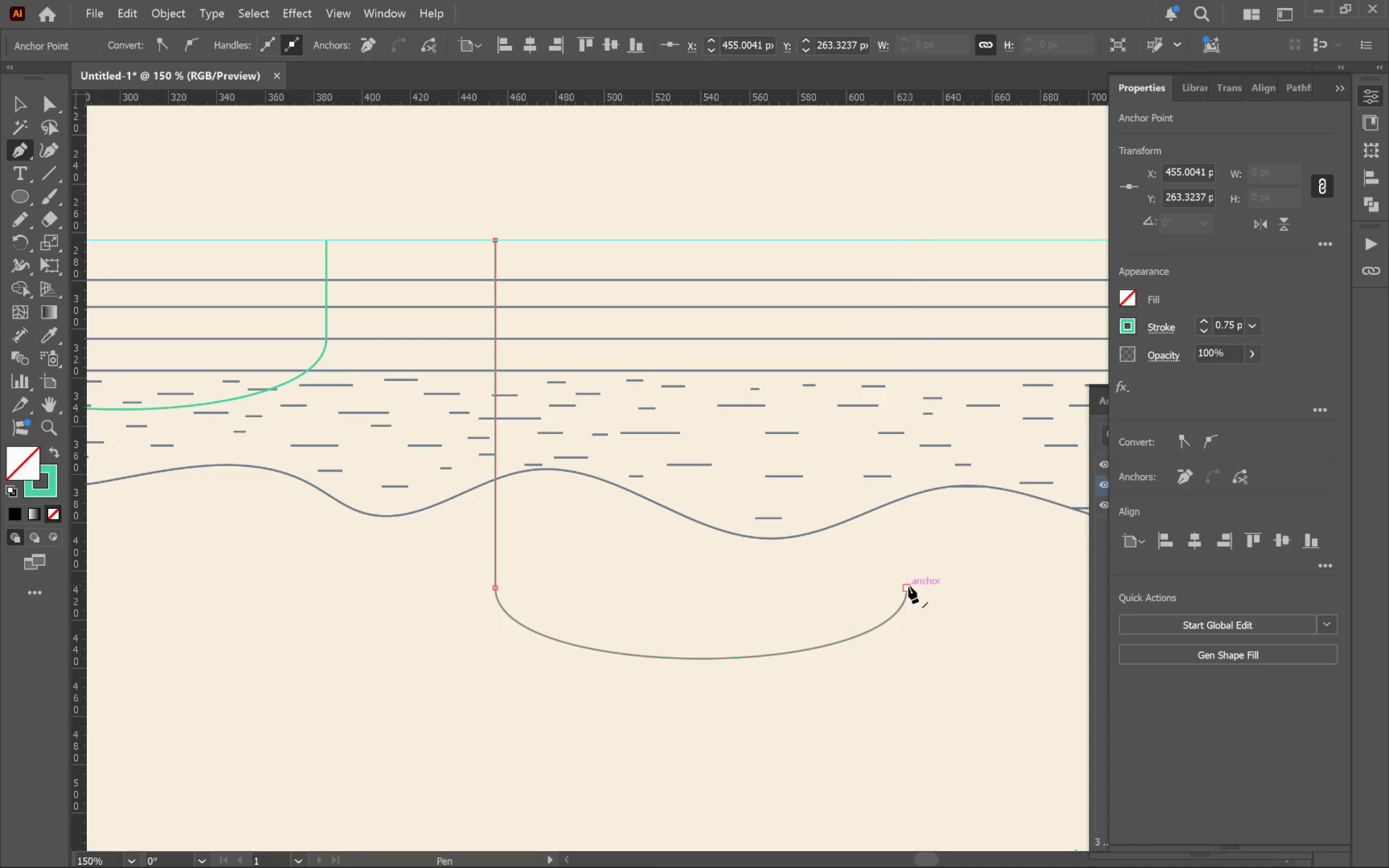 
left_click([907, 587])
 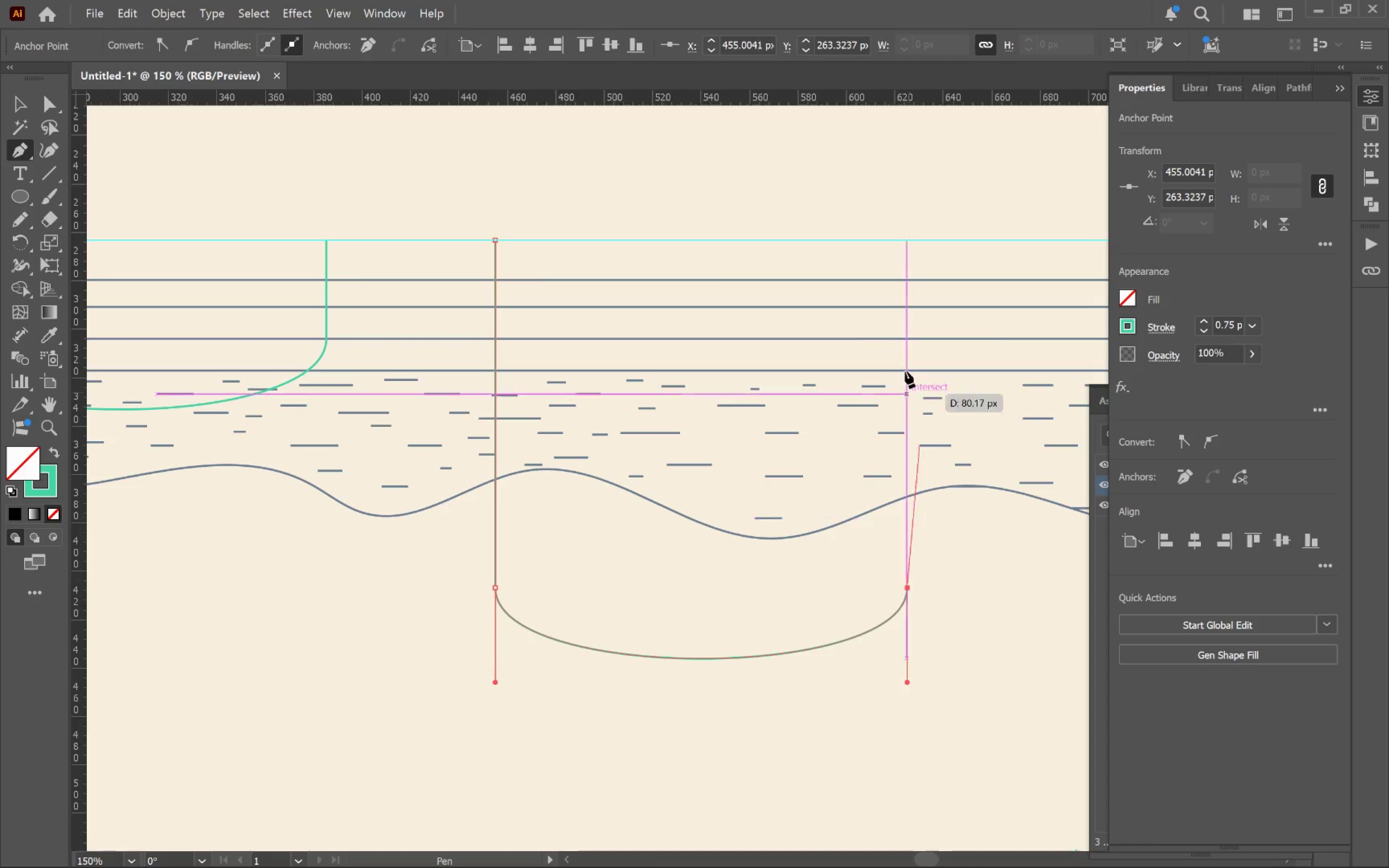 
hold_key(key=ShiftLeft, duration=2.06)
 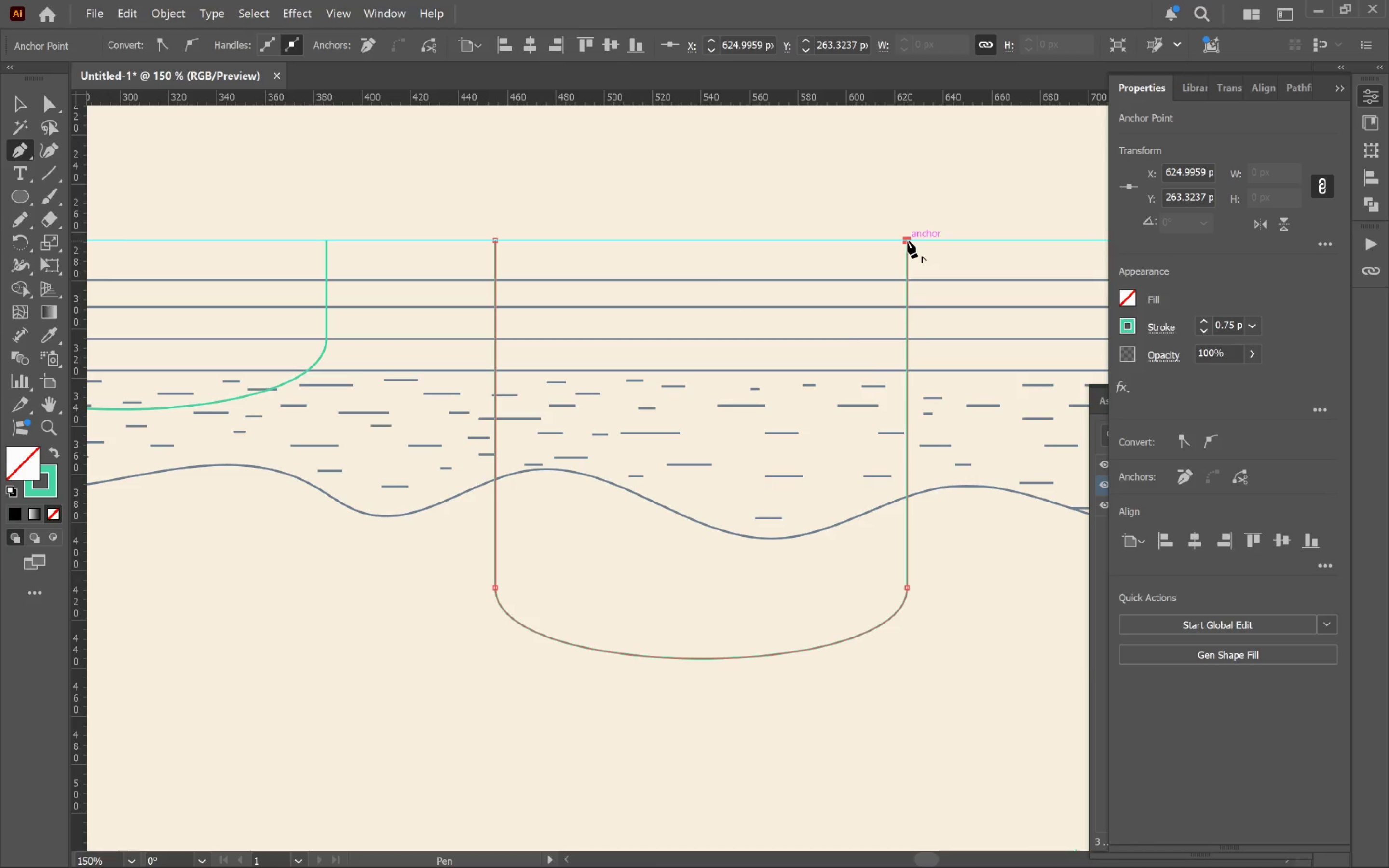 
key(Shift+Escape)
 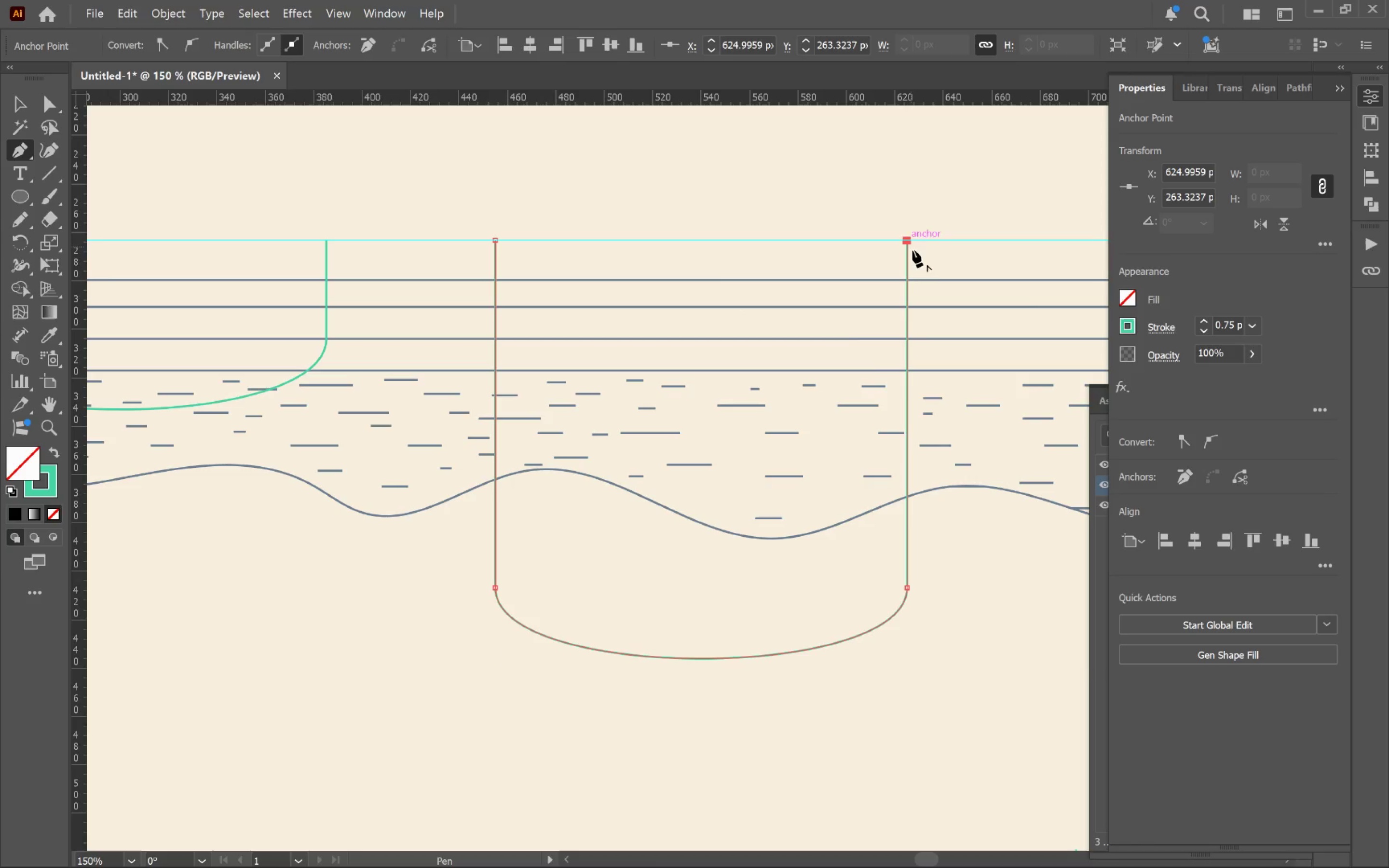 
key(Shift+Escape)
 